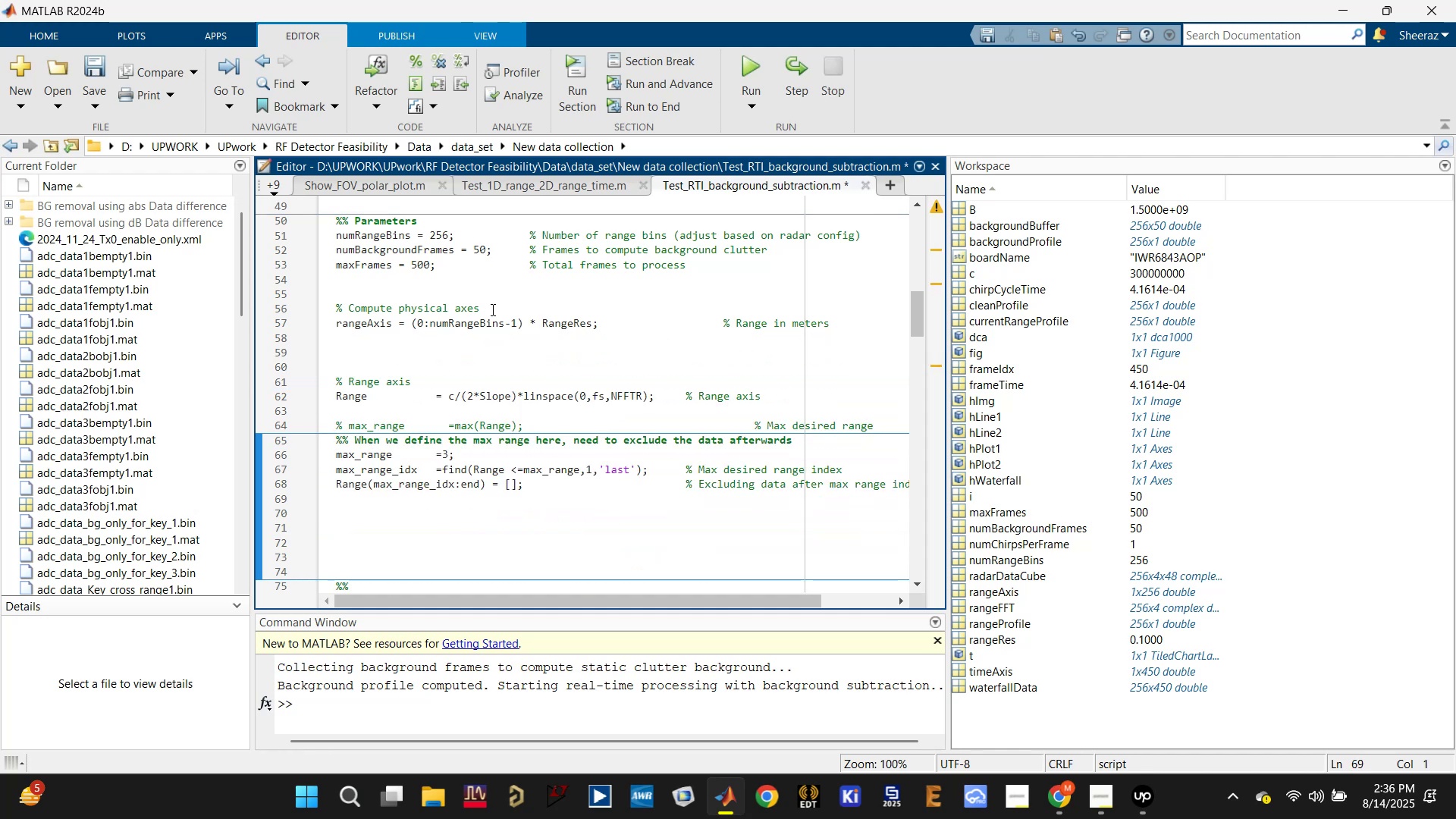 
left_click([362, 316])
 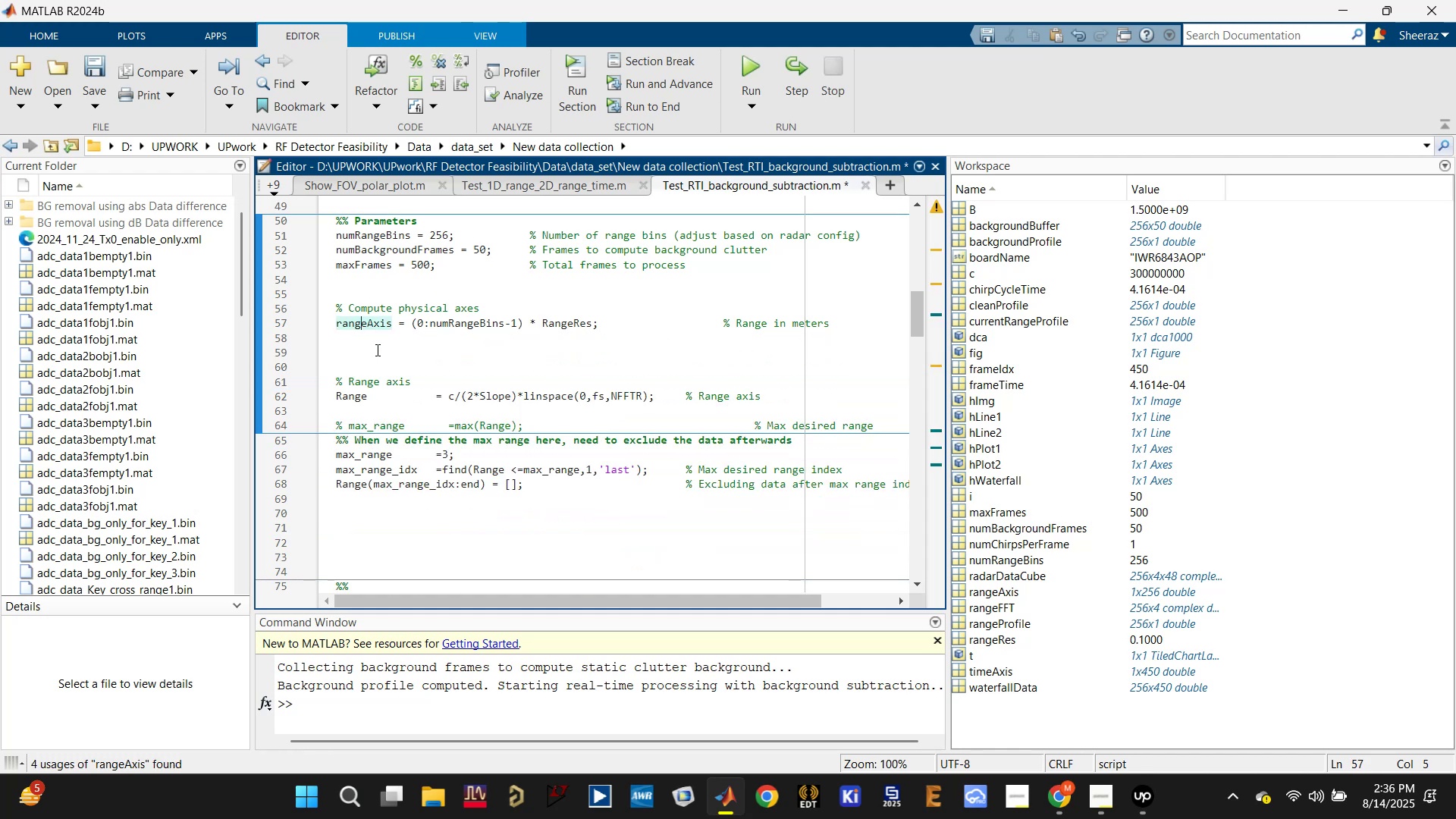 
left_click([358, 399])
 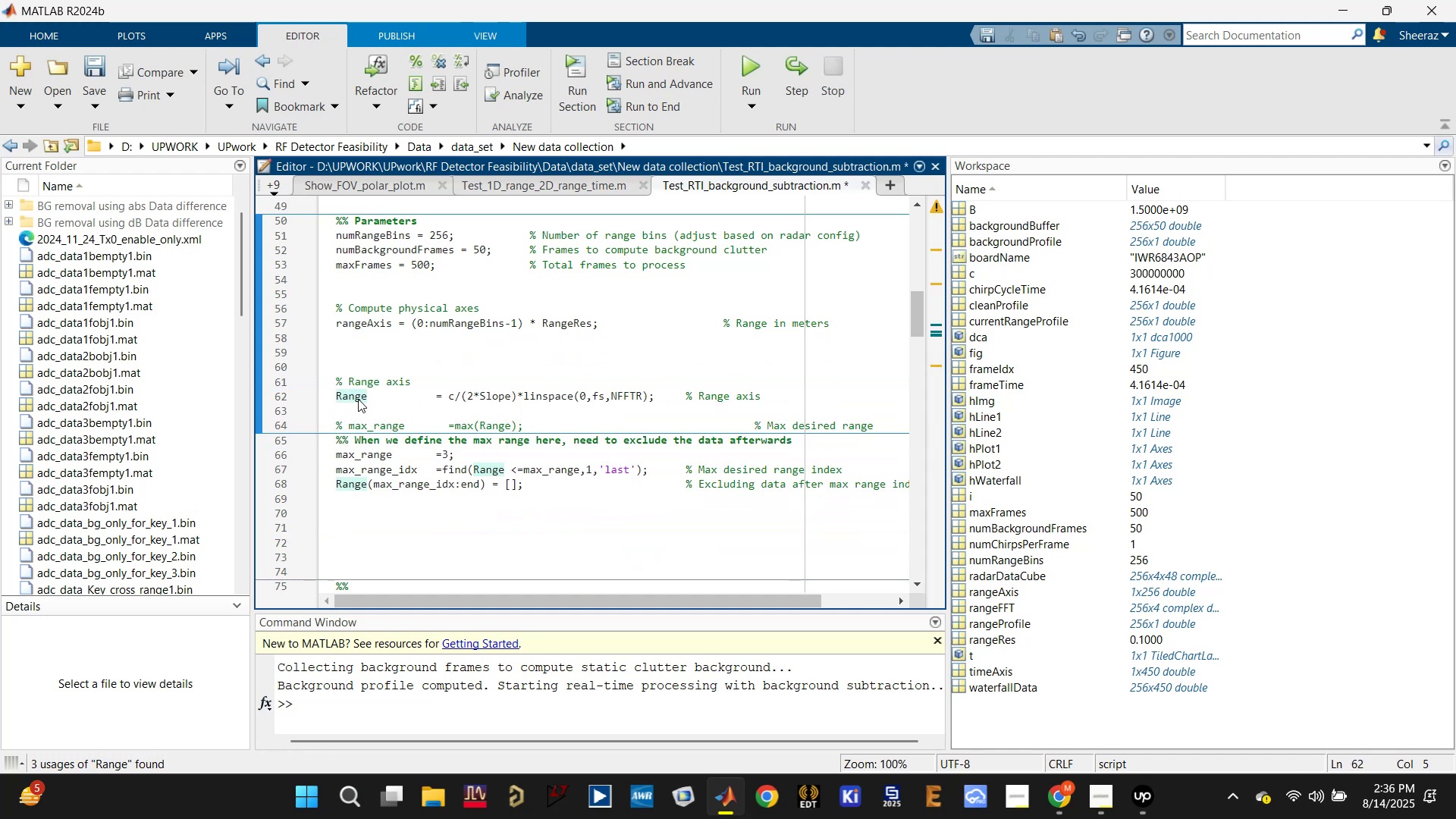 
hold_key(key=ControlLeft, duration=1.38)
 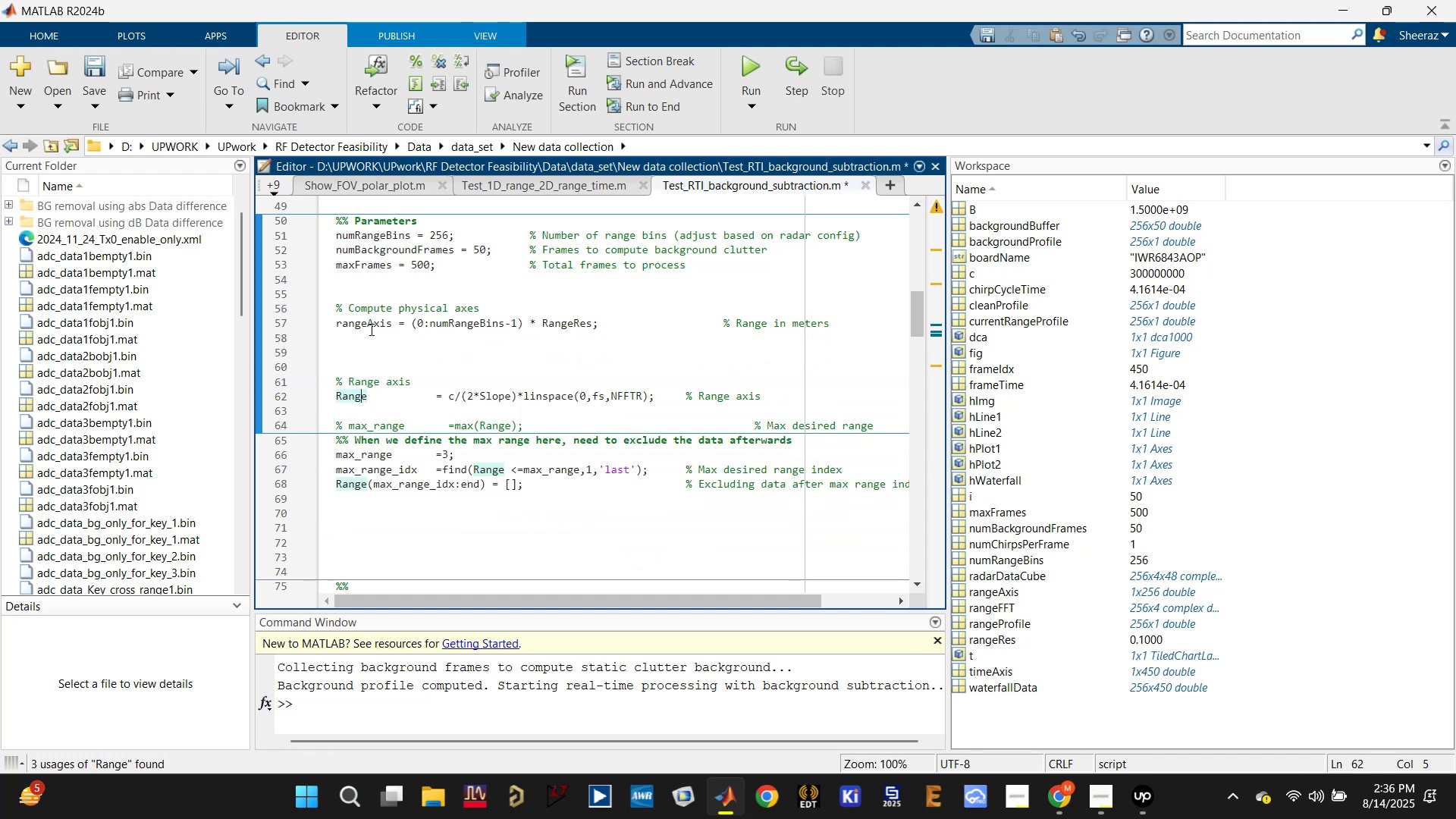 
left_click([370, 328])
 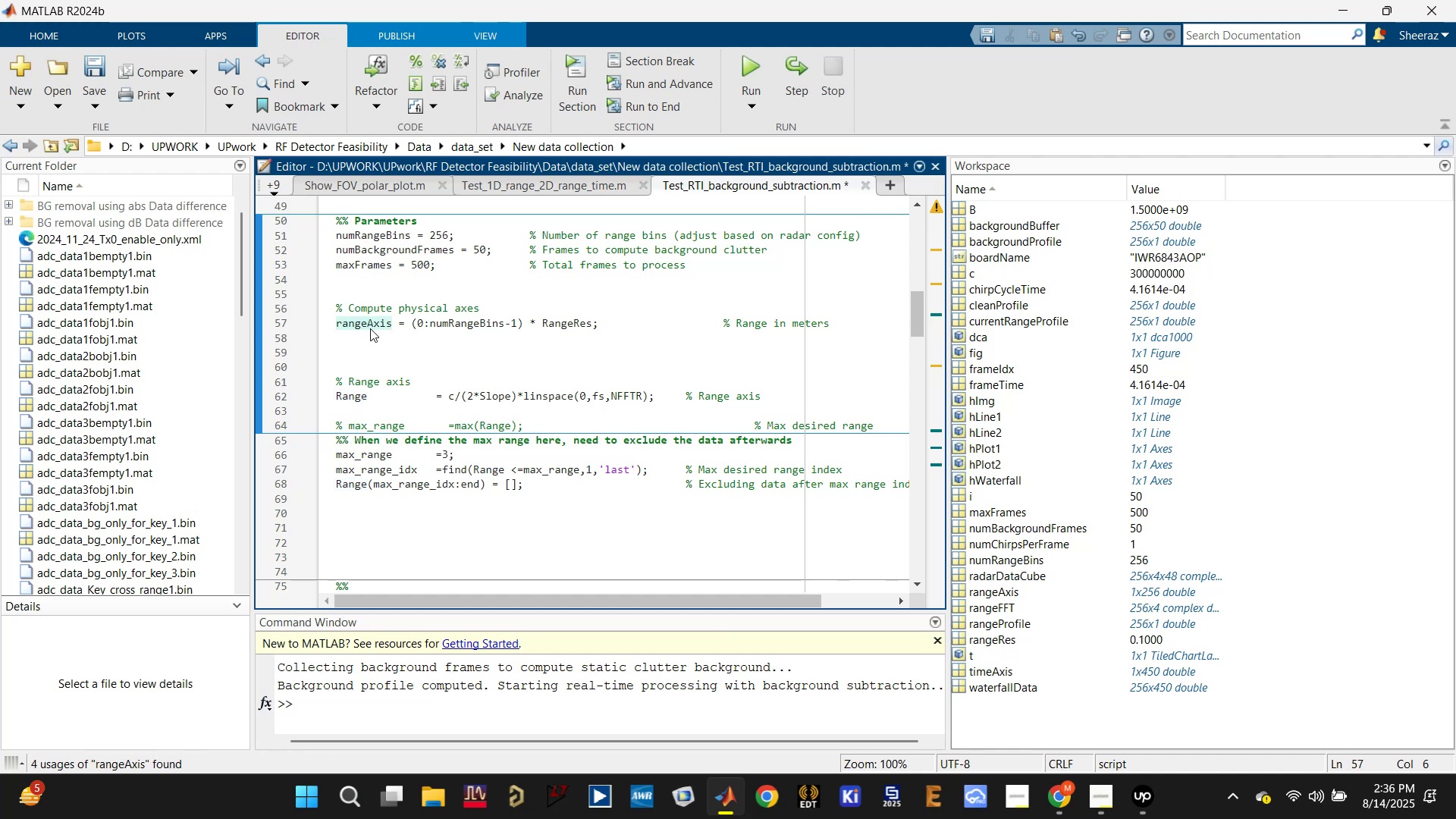 
scroll: coordinate [389, 397], scroll_direction: down, amount: 8.0
 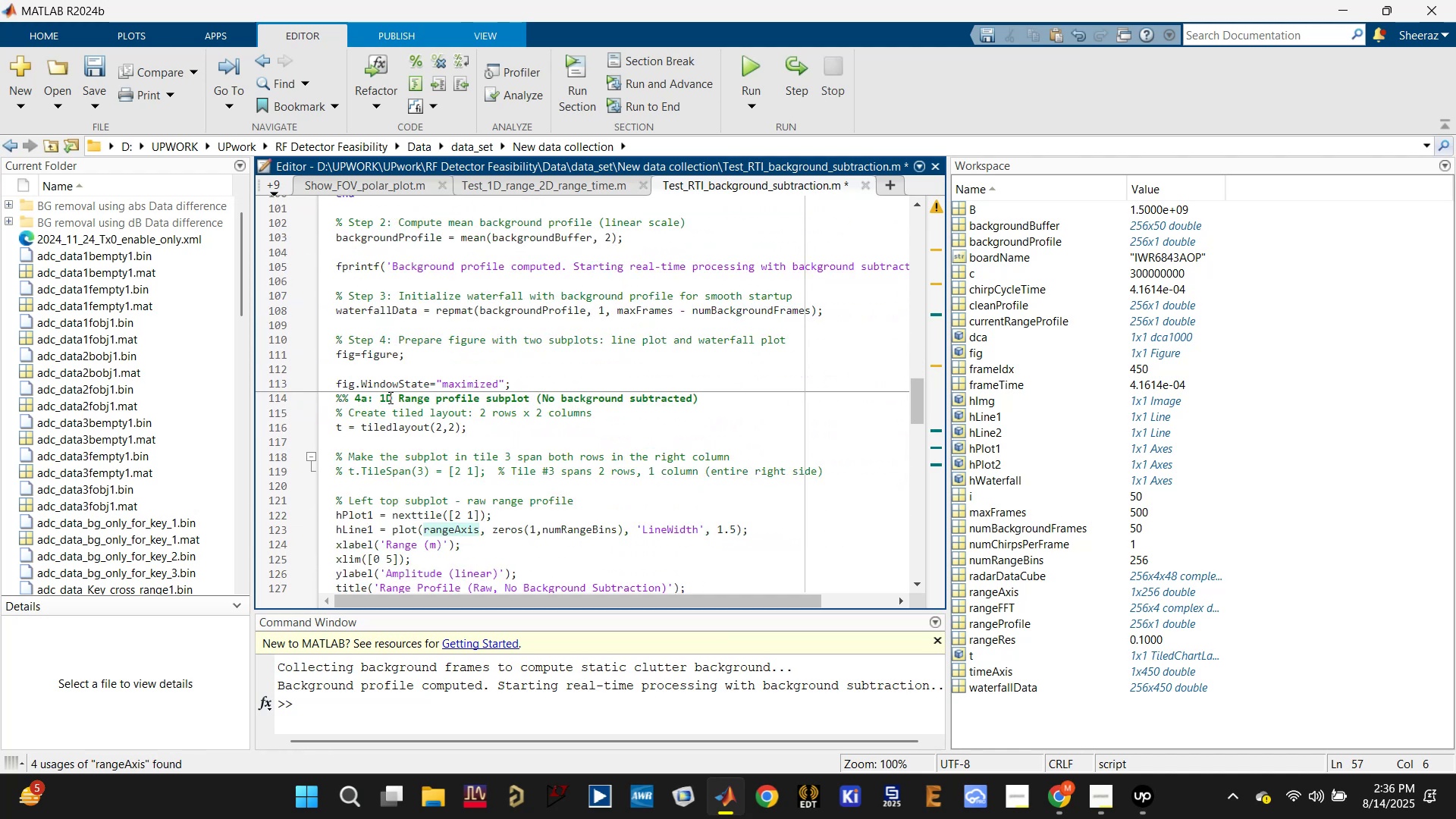 
scroll: coordinate [389, 397], scroll_direction: up, amount: 8.0
 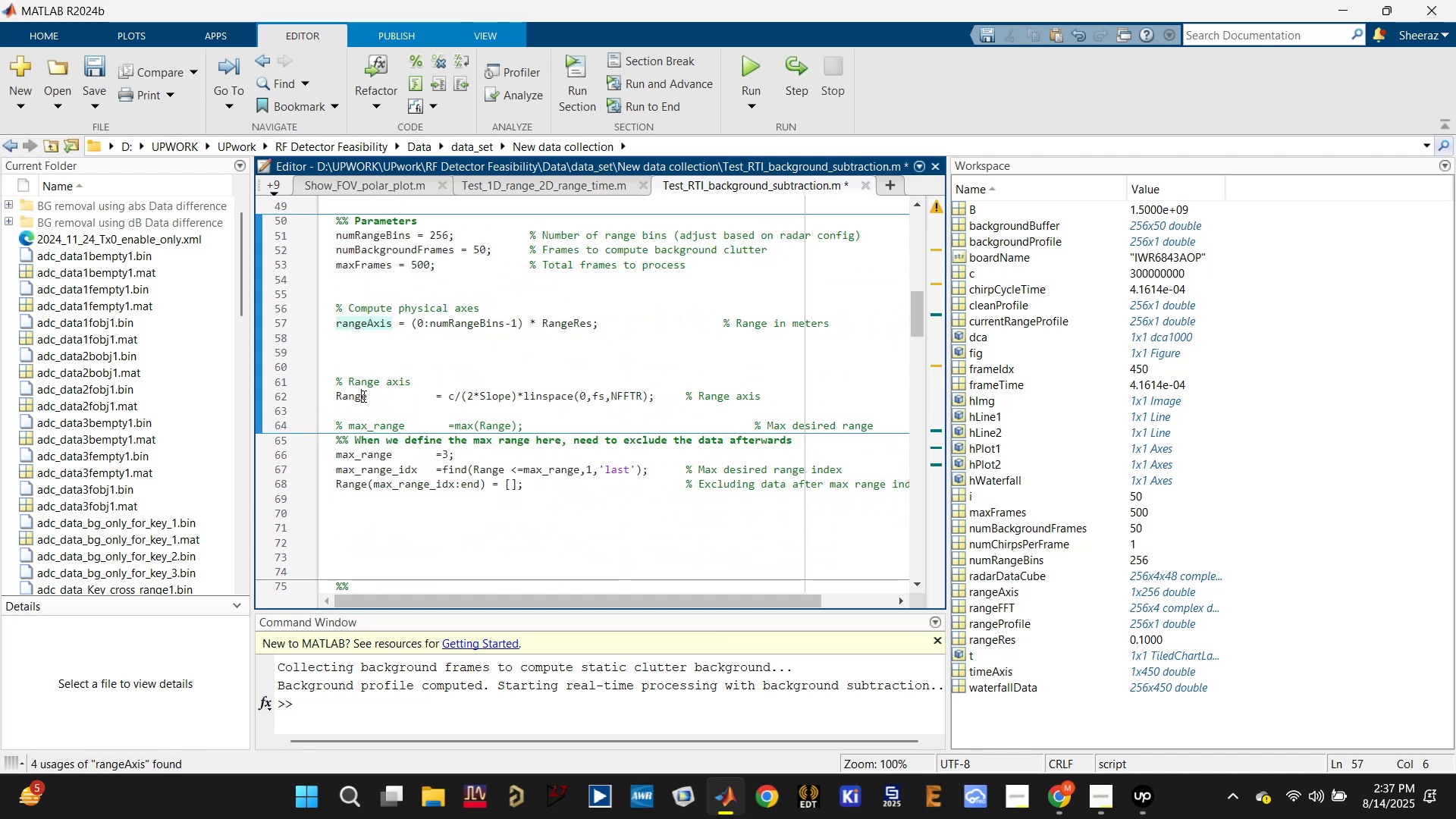 
key(Control+C)
 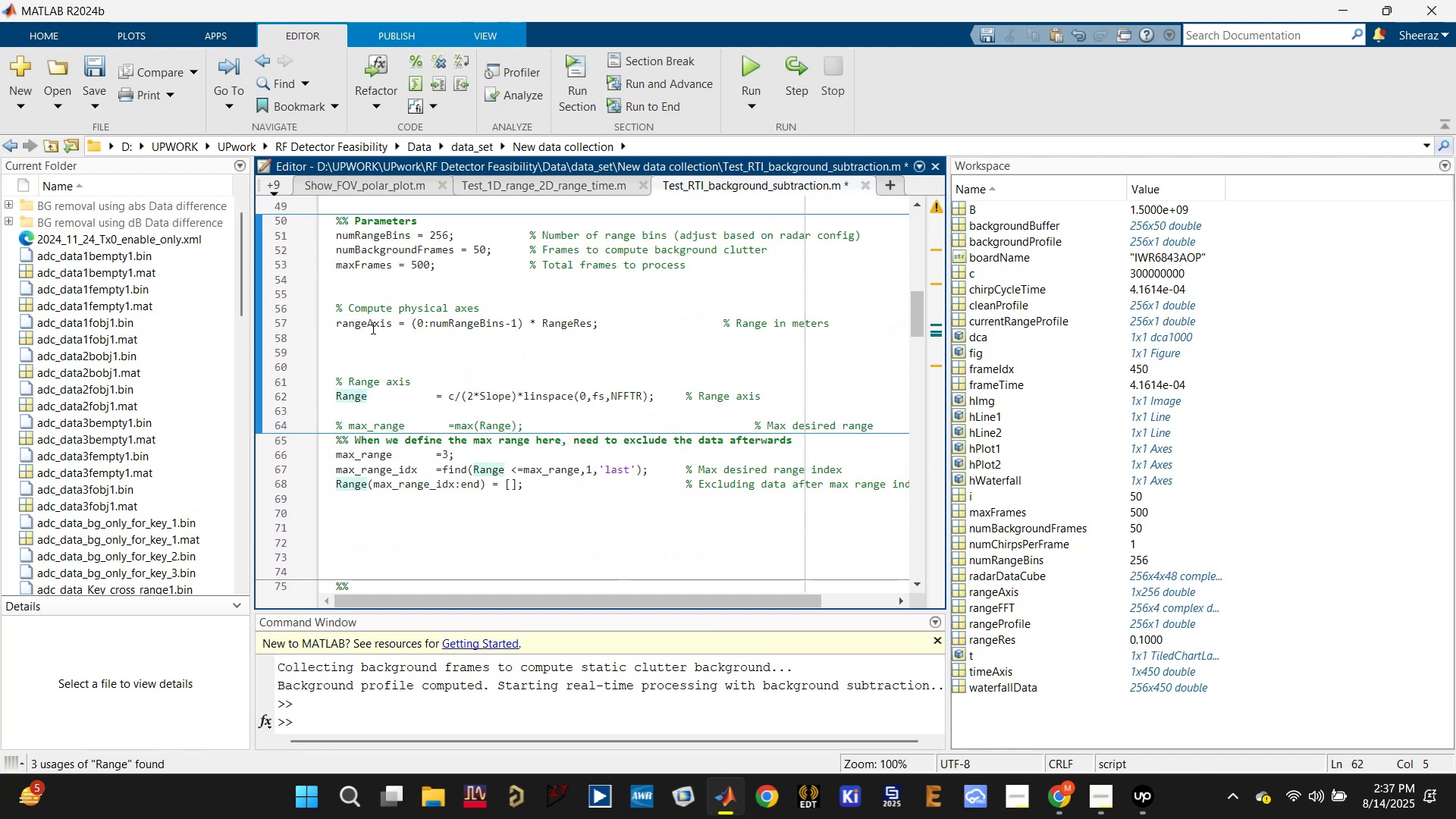 
double_click([371, 325])
 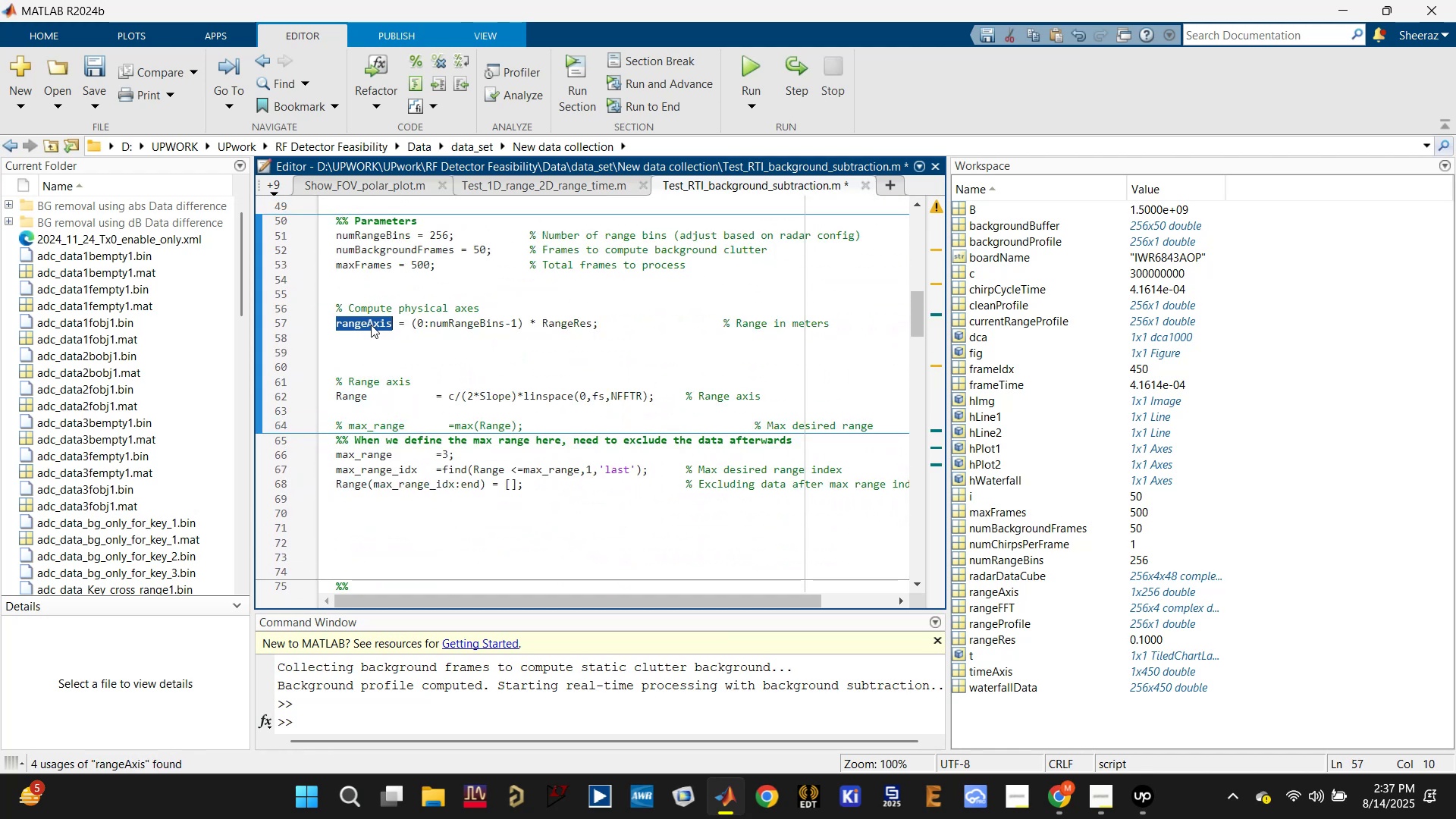 
key(Control+V)
 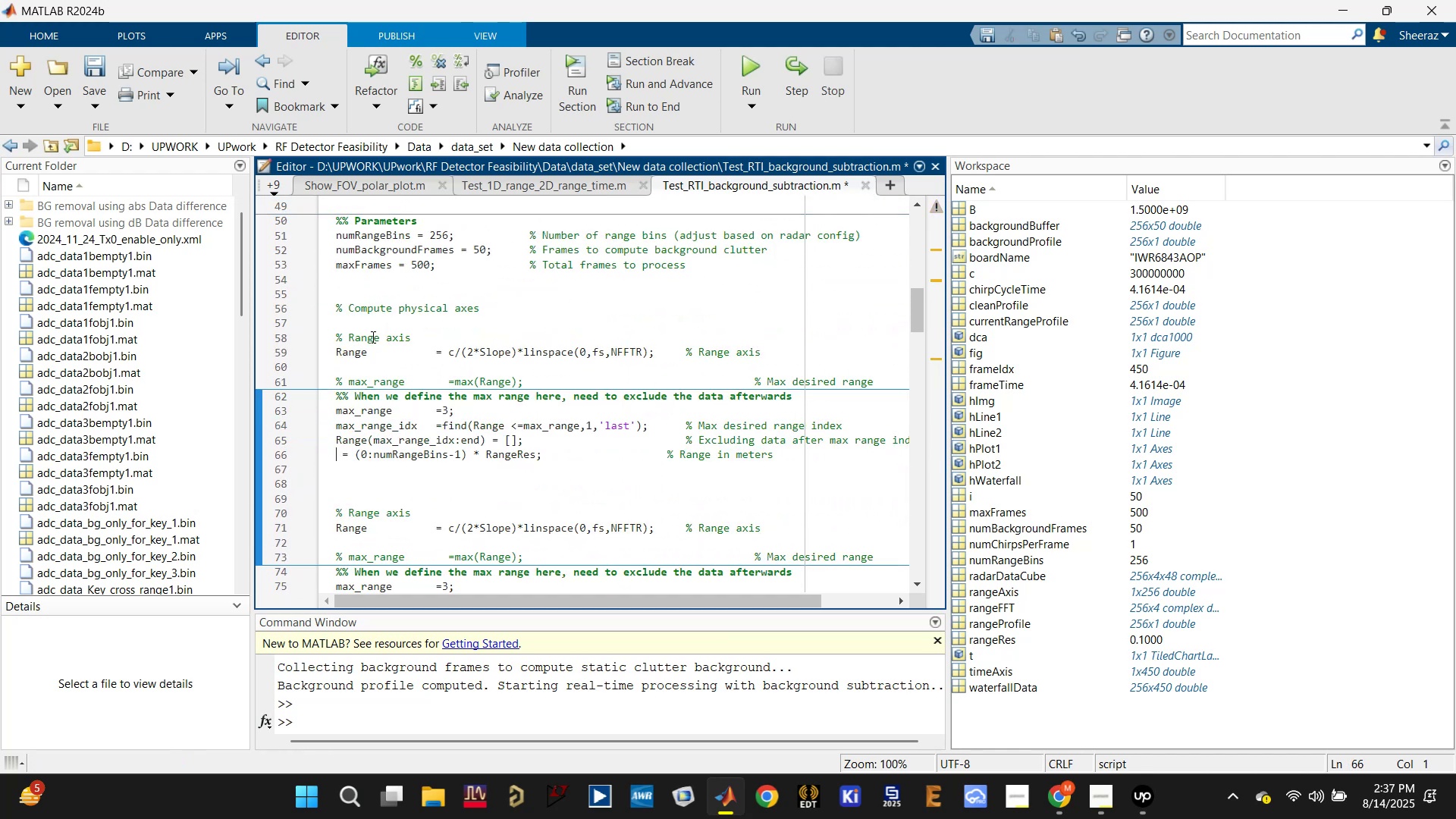 
key(Control+Z)
 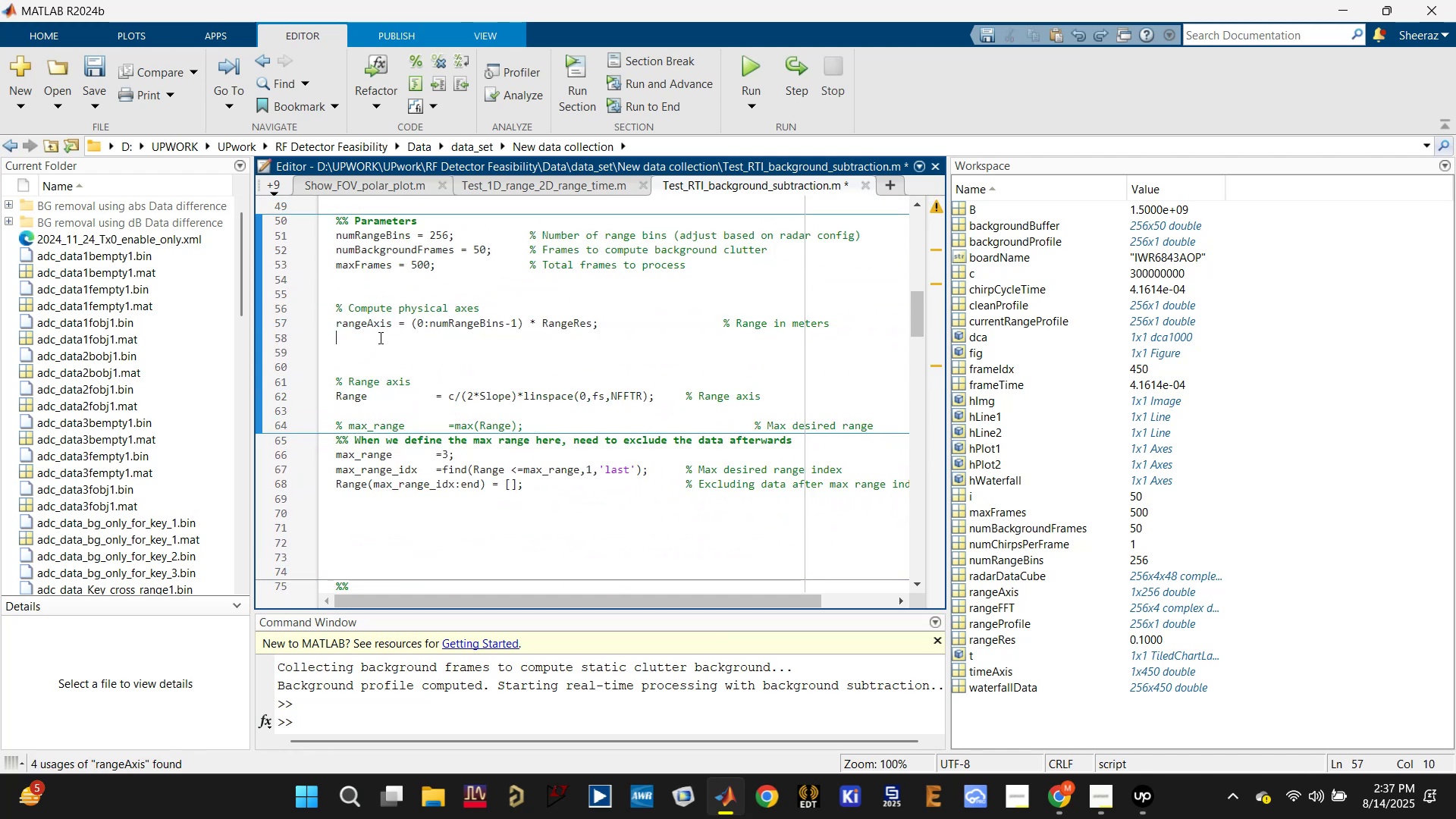 
double_click([379, 328])
 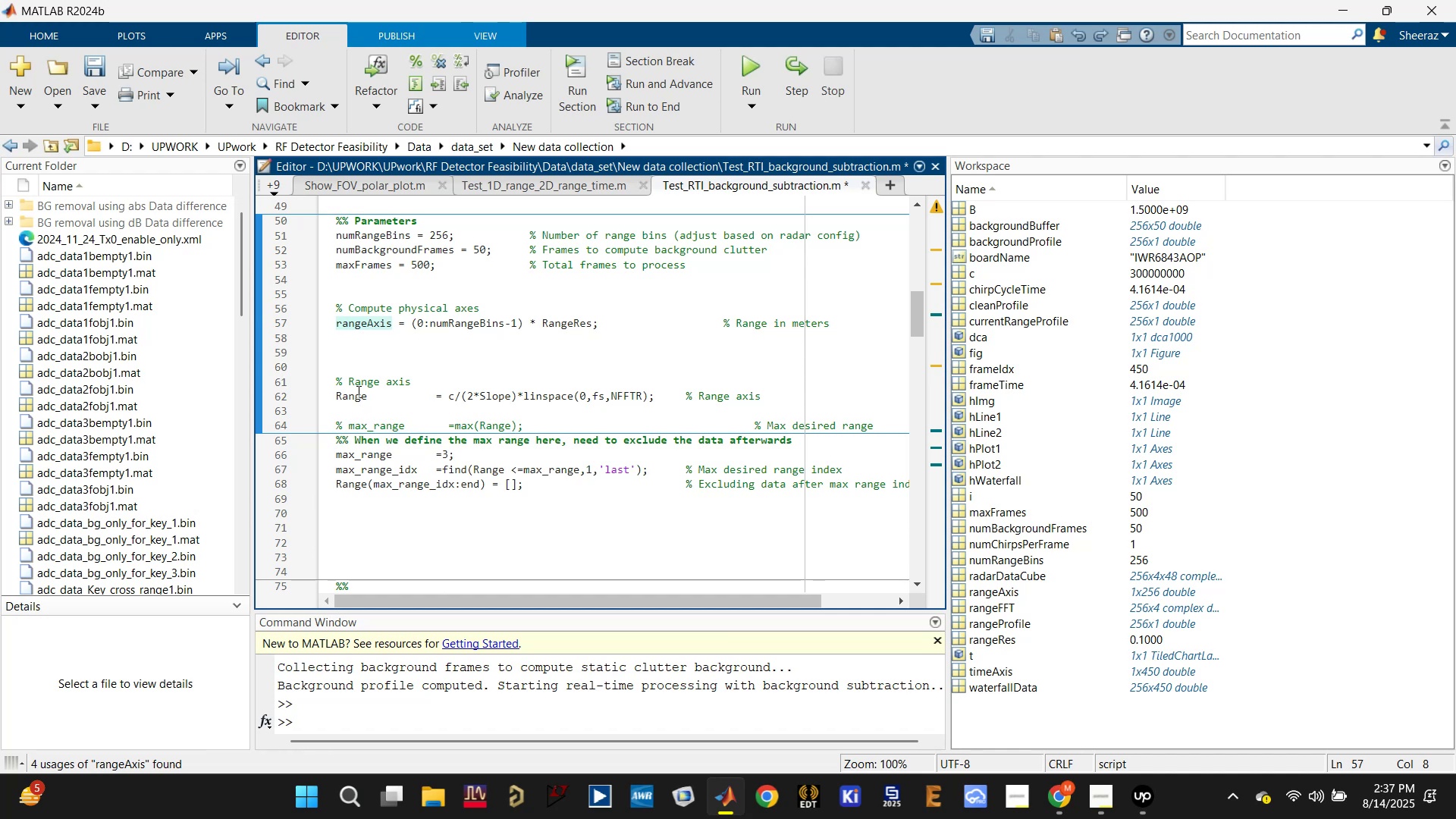 
double_click([356, 392])
 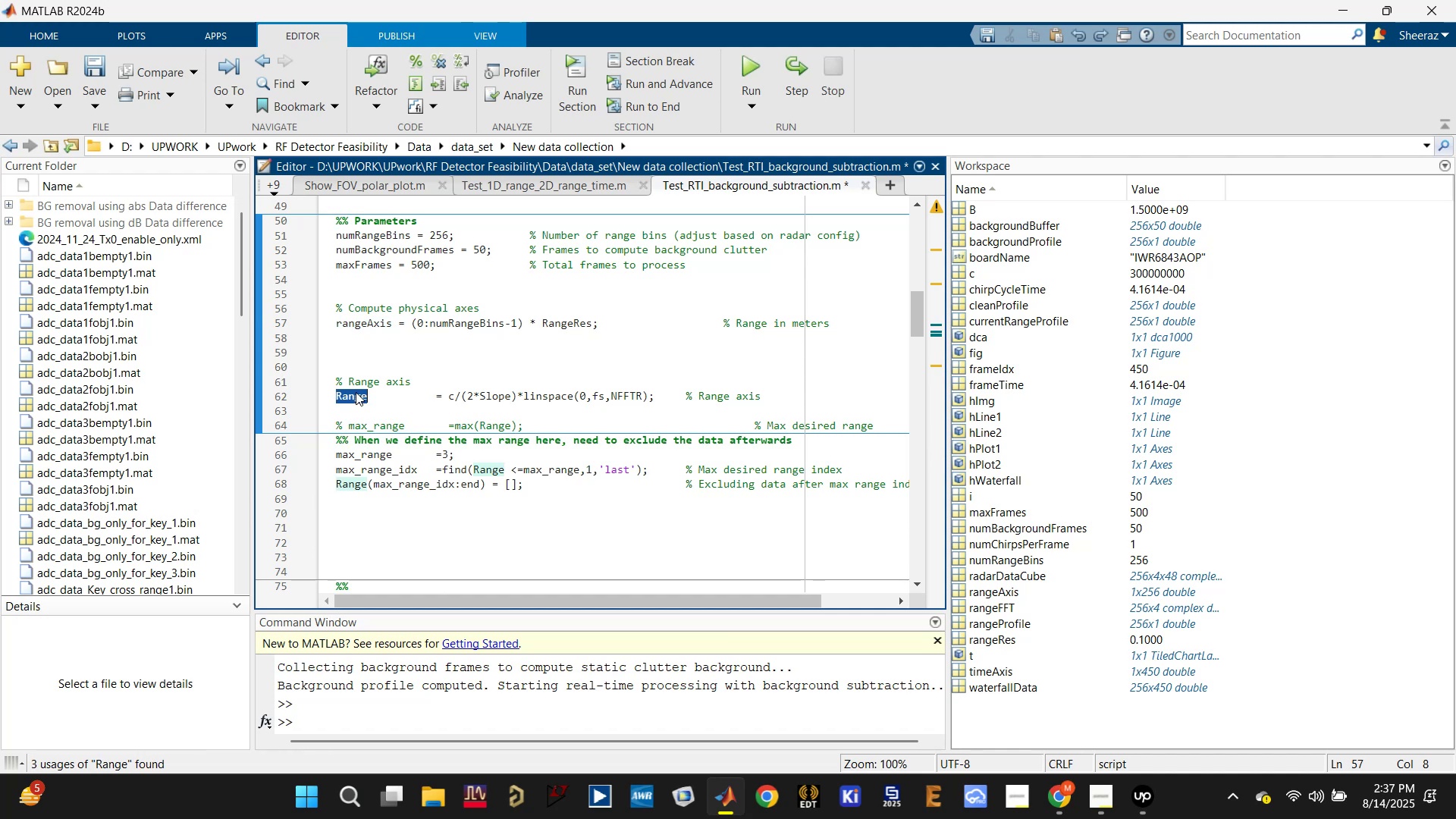 
key(Control+C)
 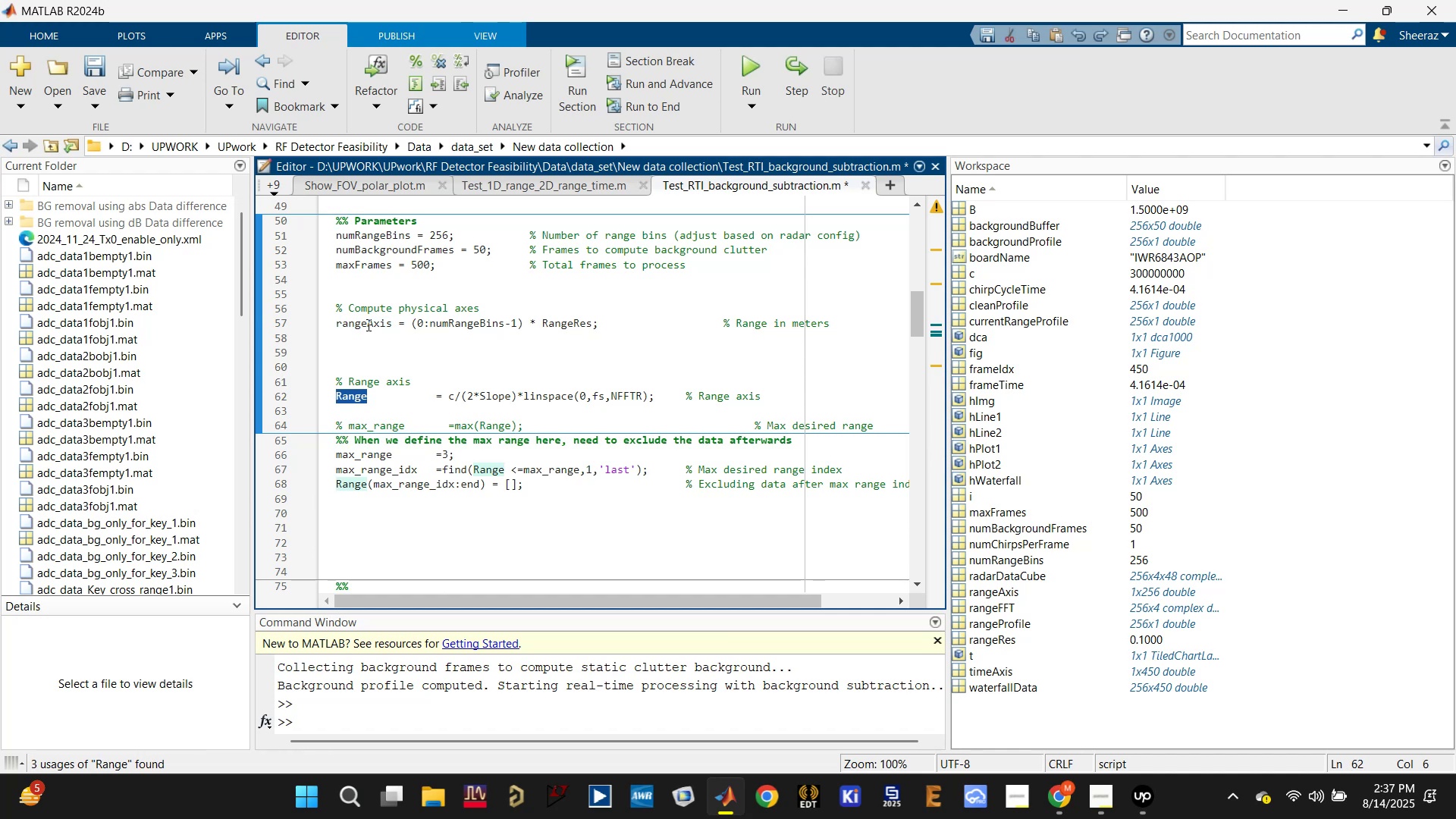 
double_click([367, 325])
 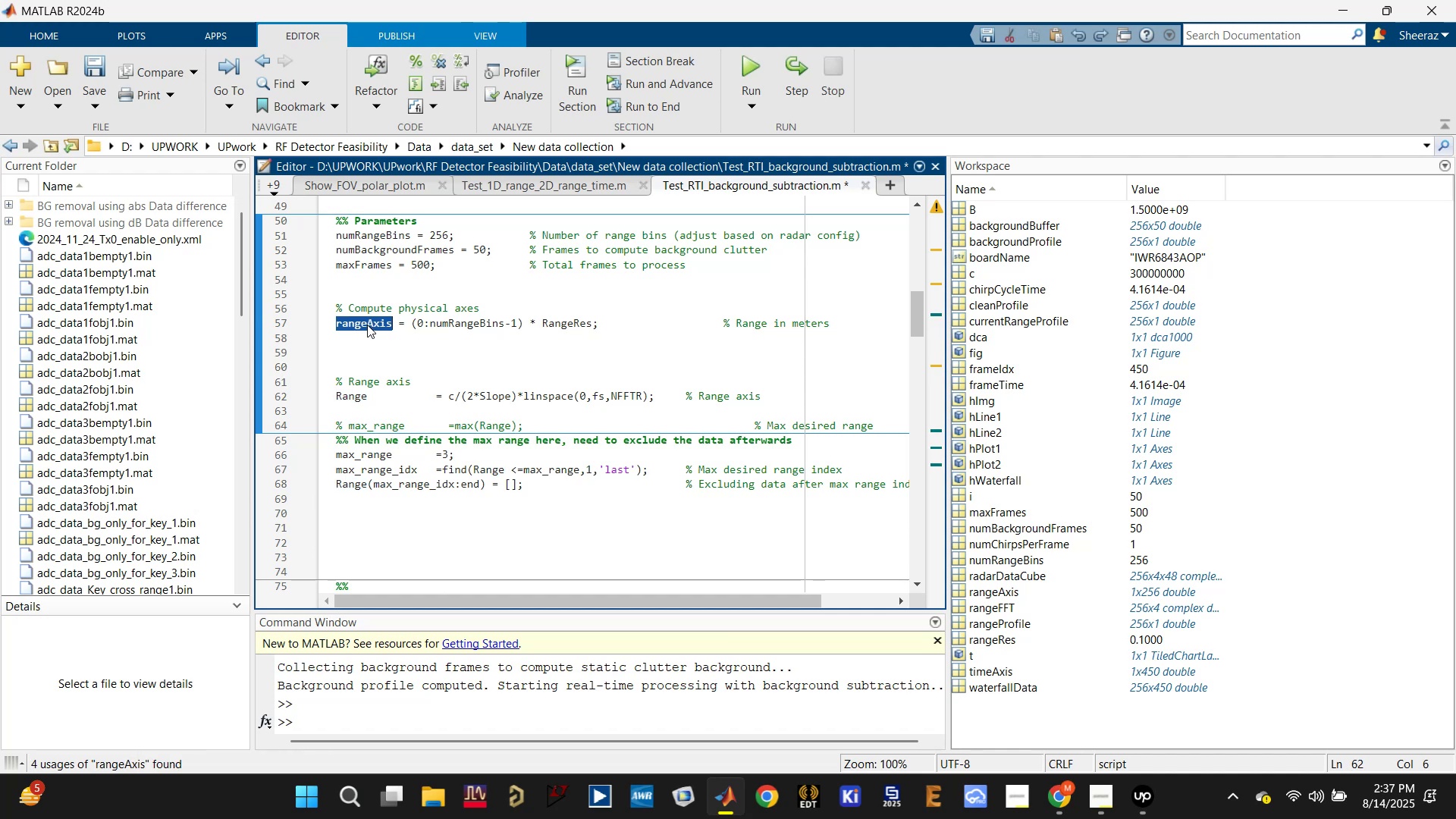 
key(Control+V)
 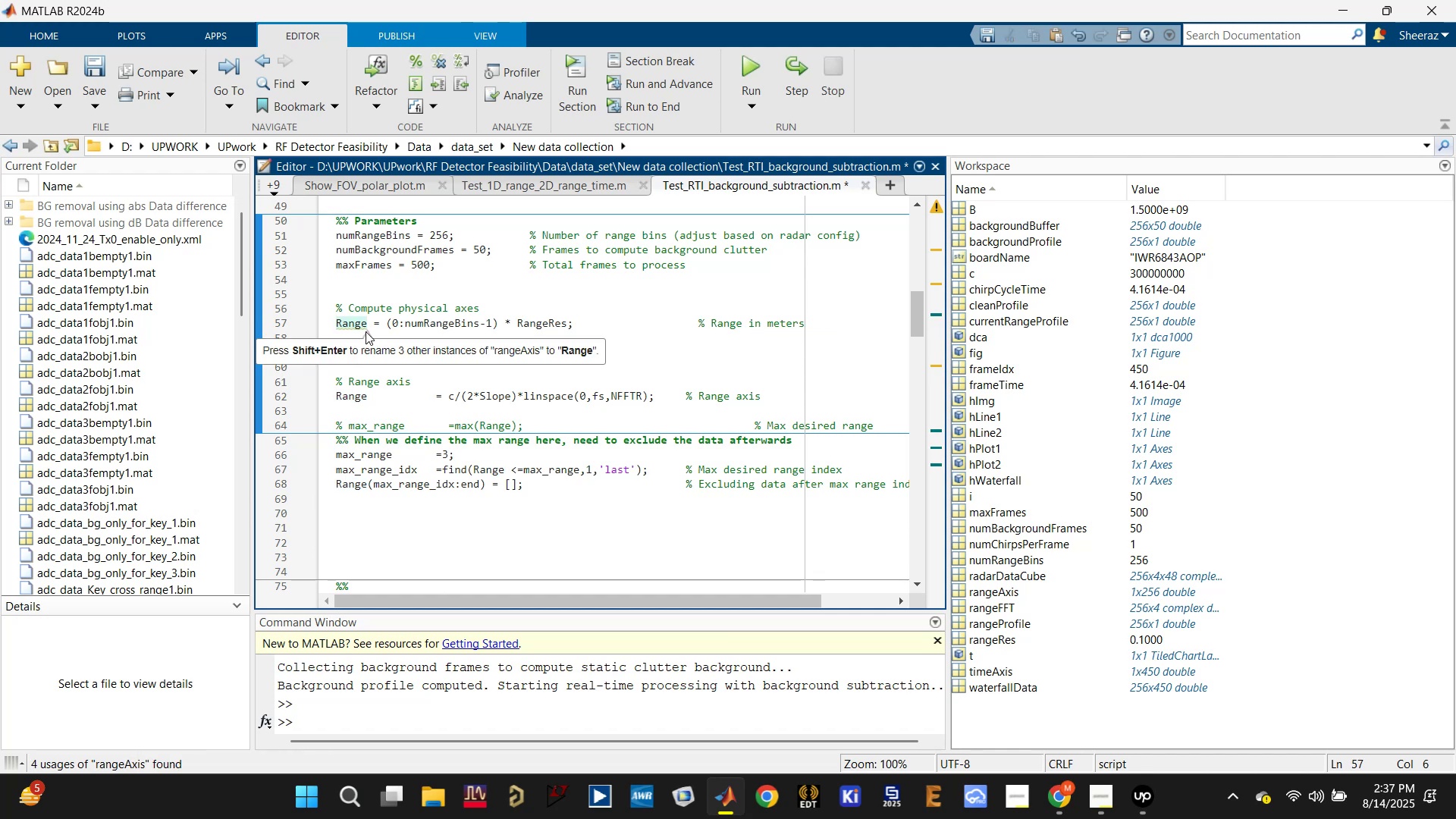 
key(Shift+Enter)
 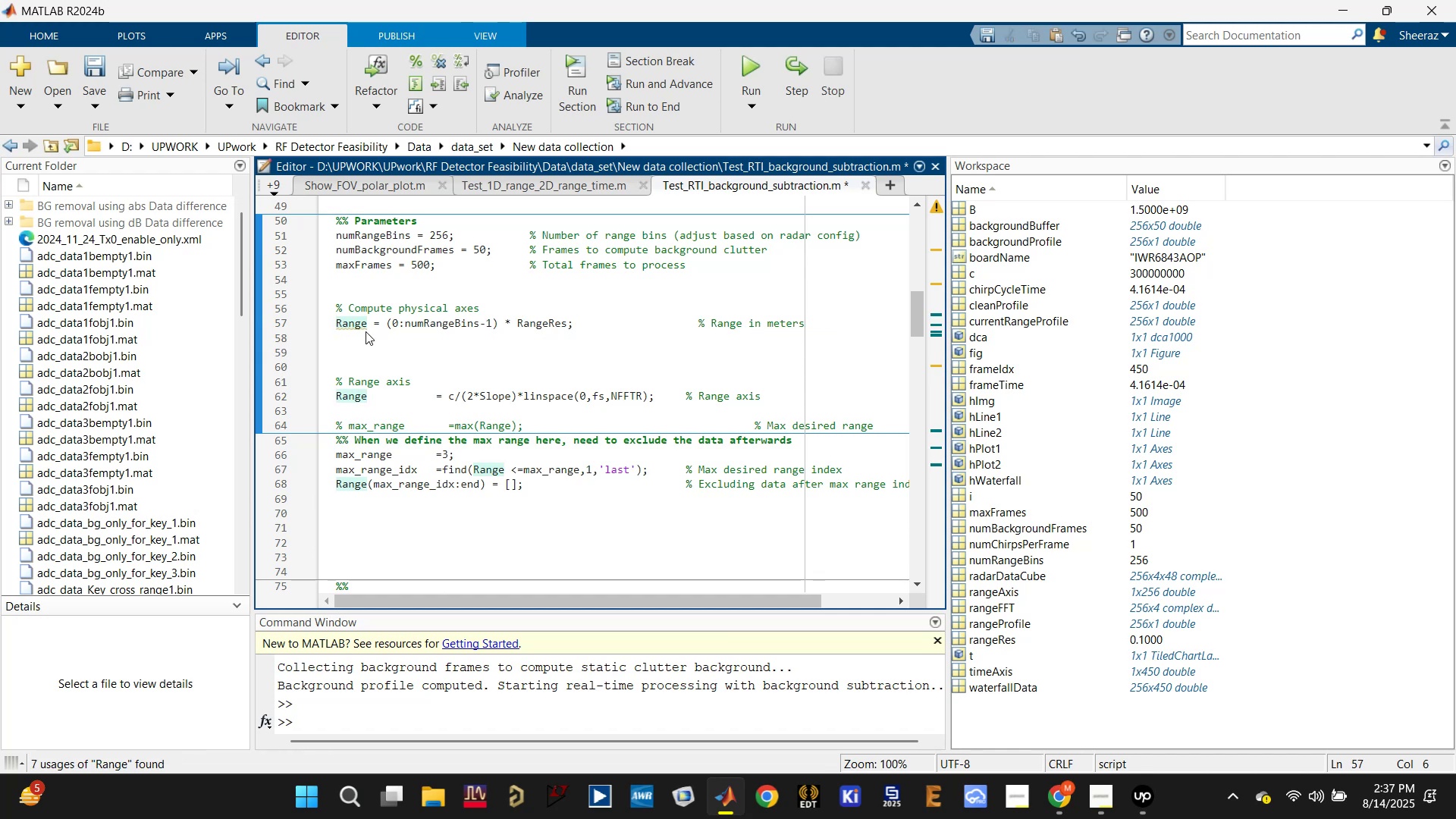 
key(Control+S)
 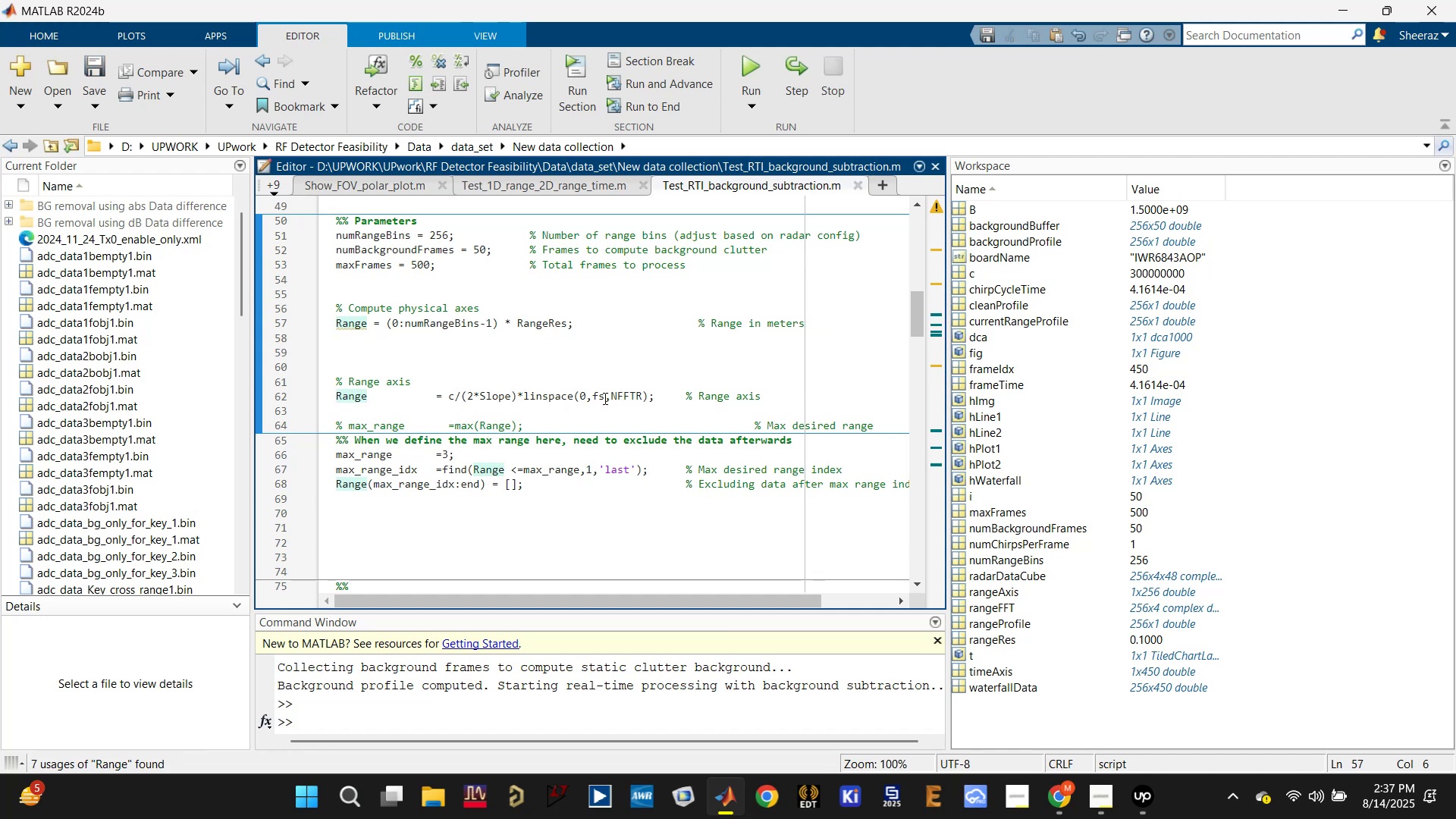 
left_click([600, 399])
 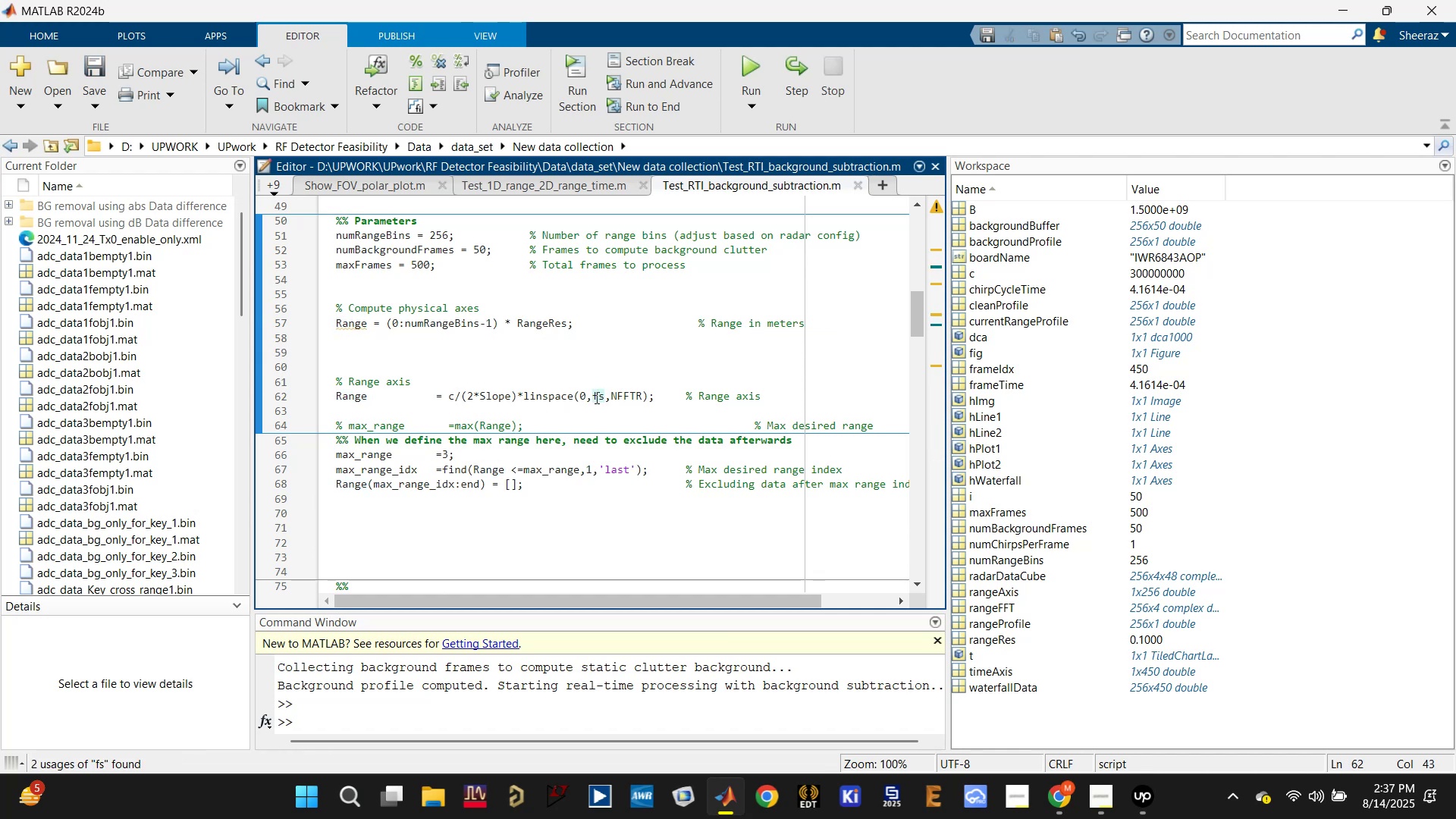 
left_click([570, 367])
 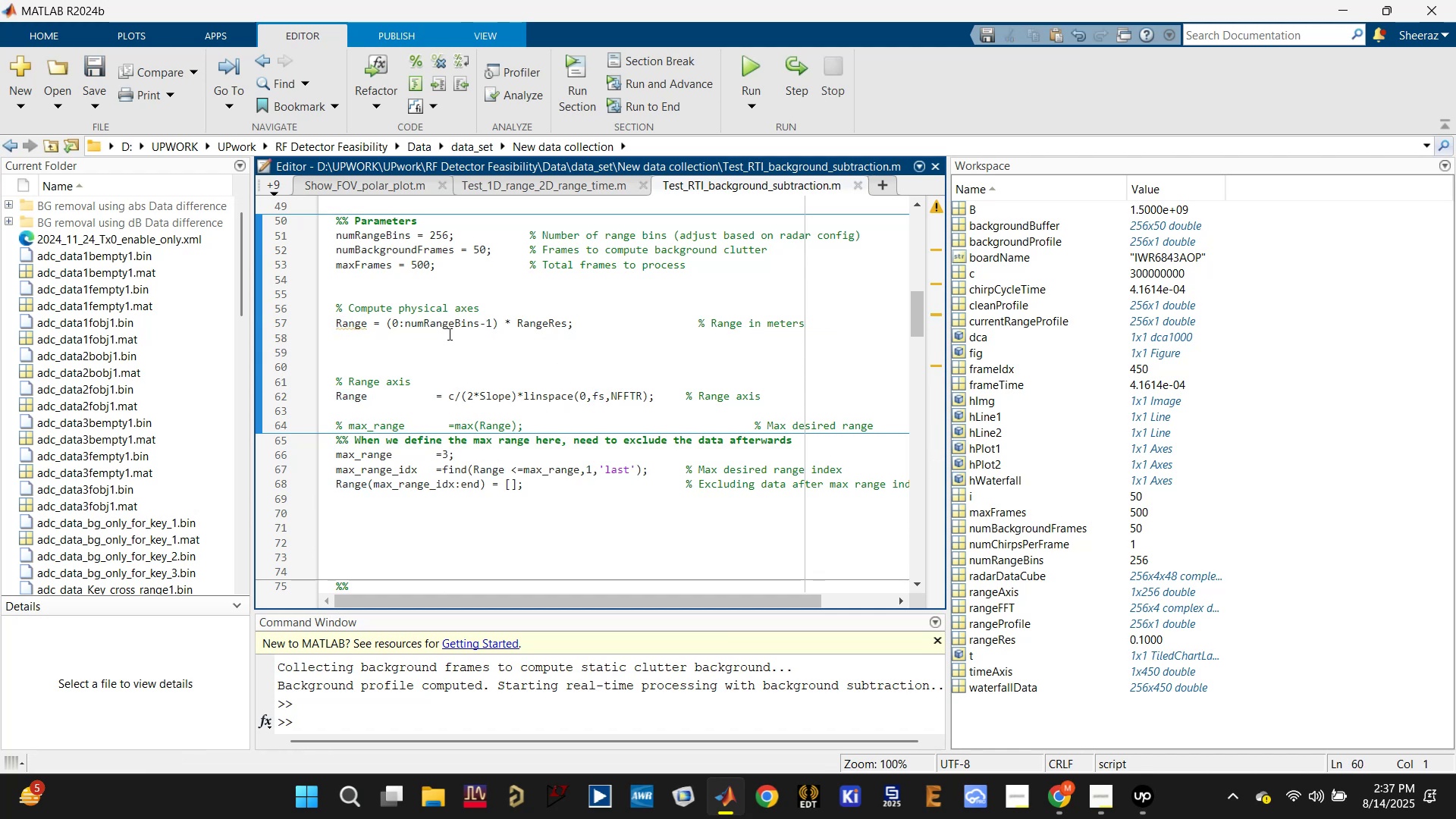 
double_click([451, 325])
 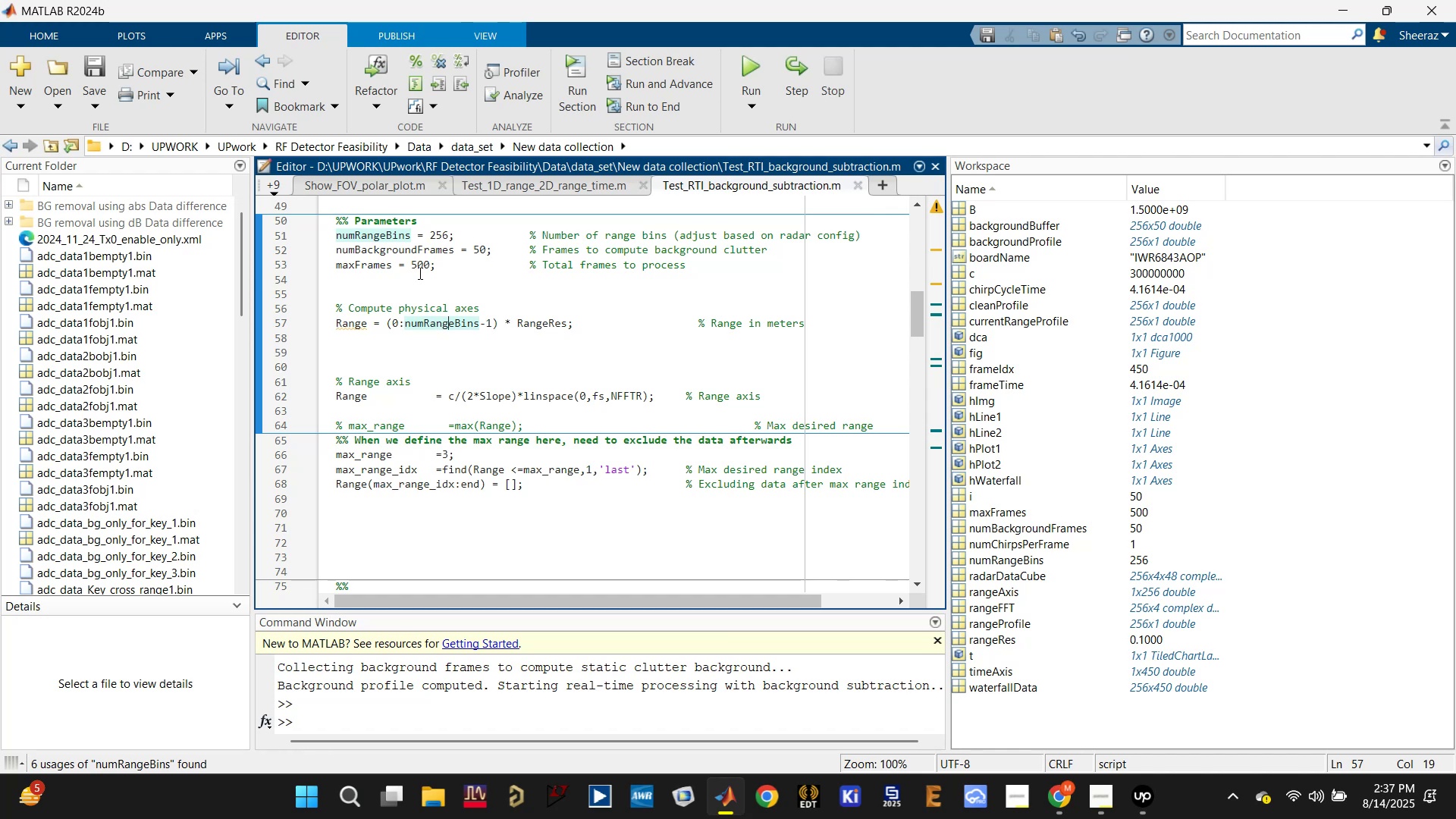 
scroll: coordinate [402, 344], scroll_direction: up, amount: 4.0
 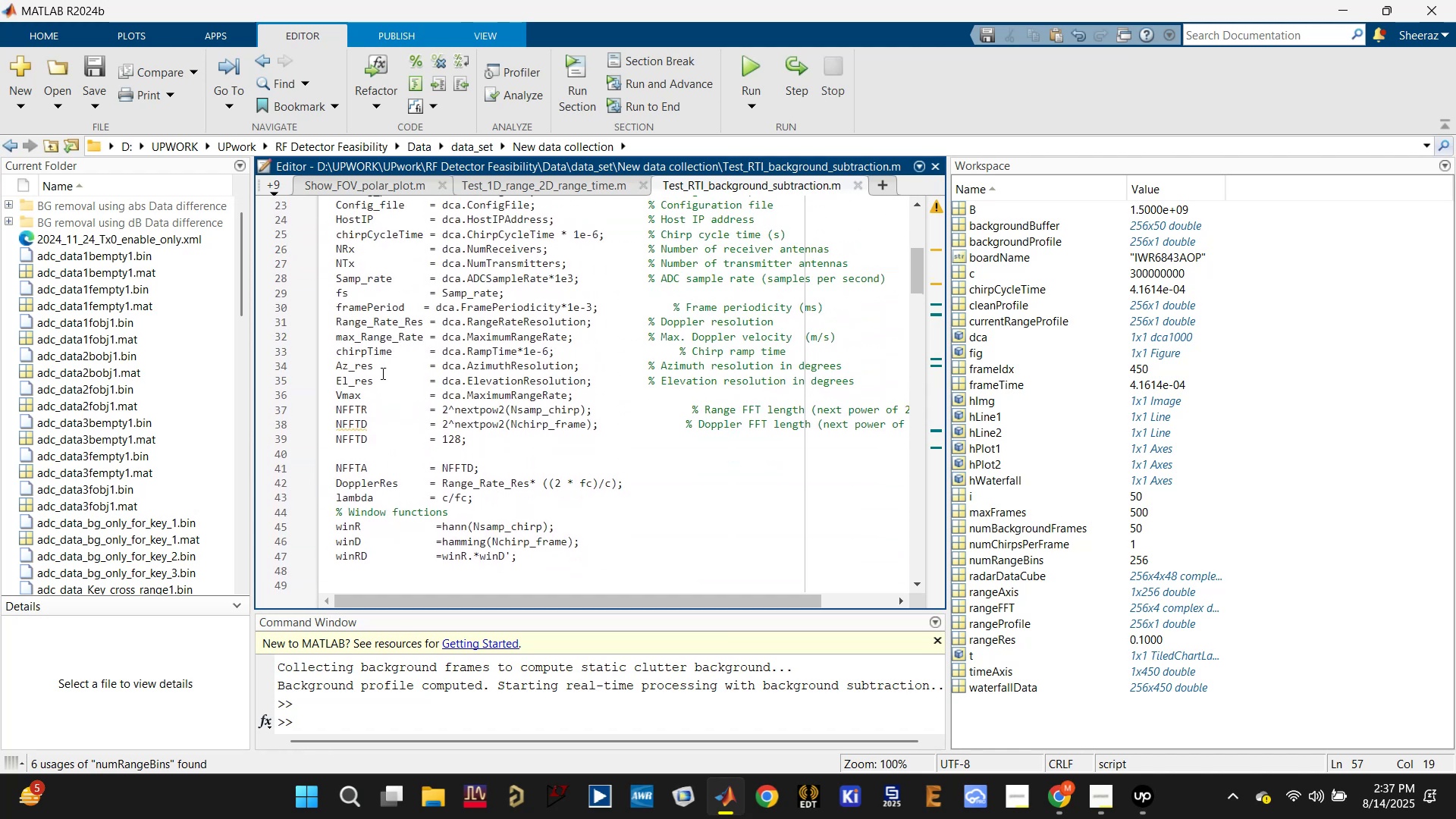 
left_click([358, 412])
 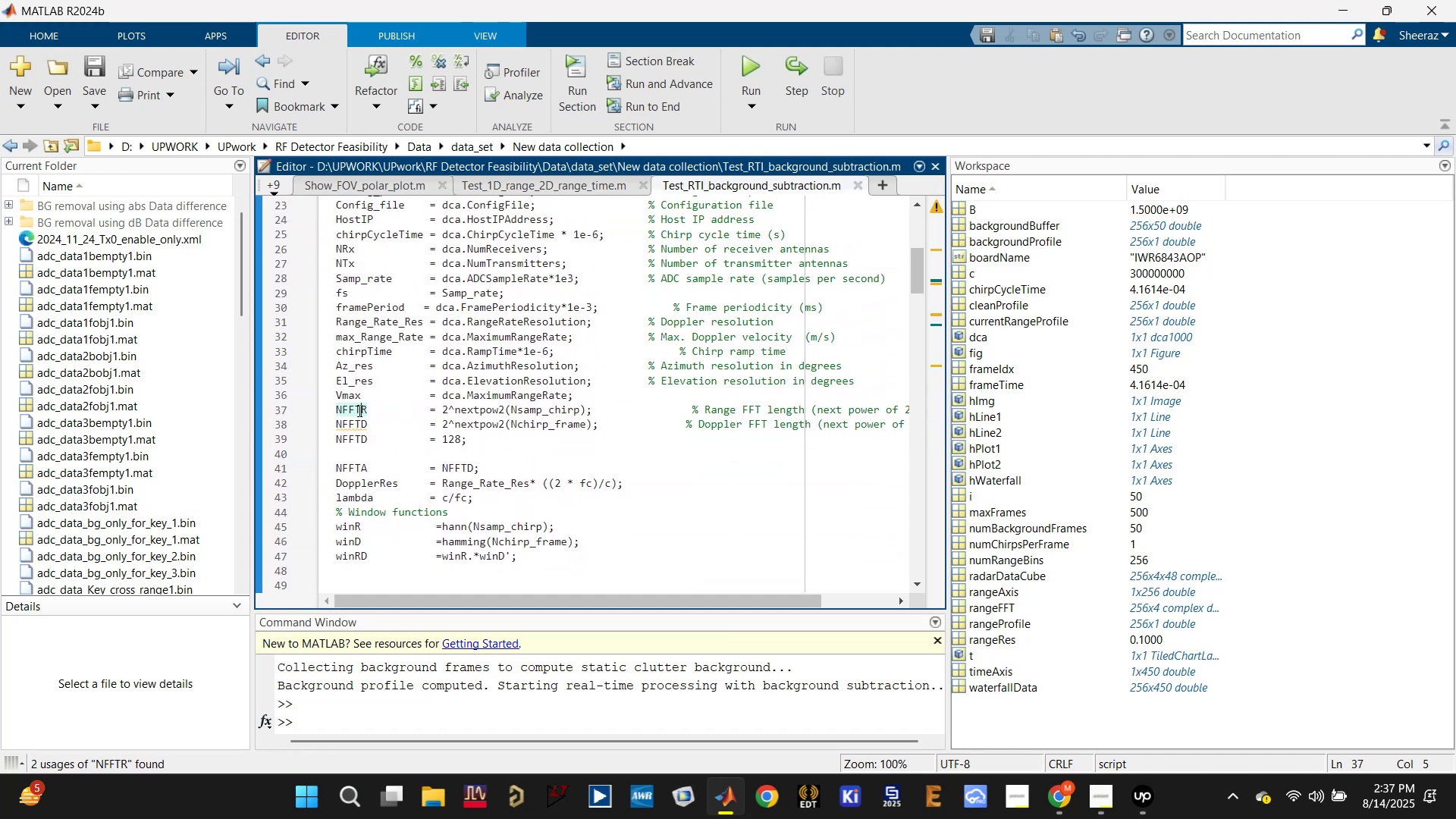 
double_click([358, 410])
 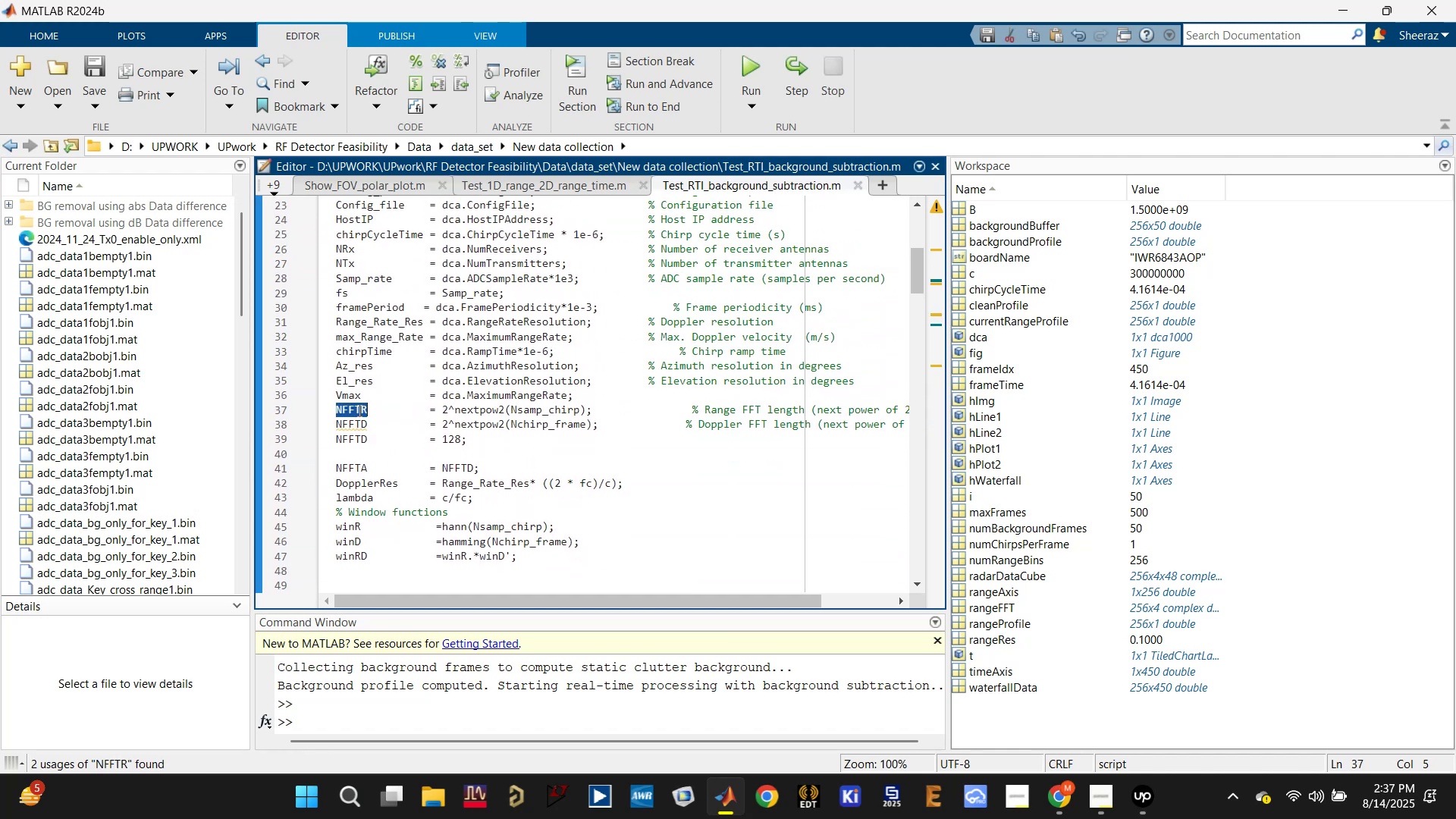 
key(Control+C)
 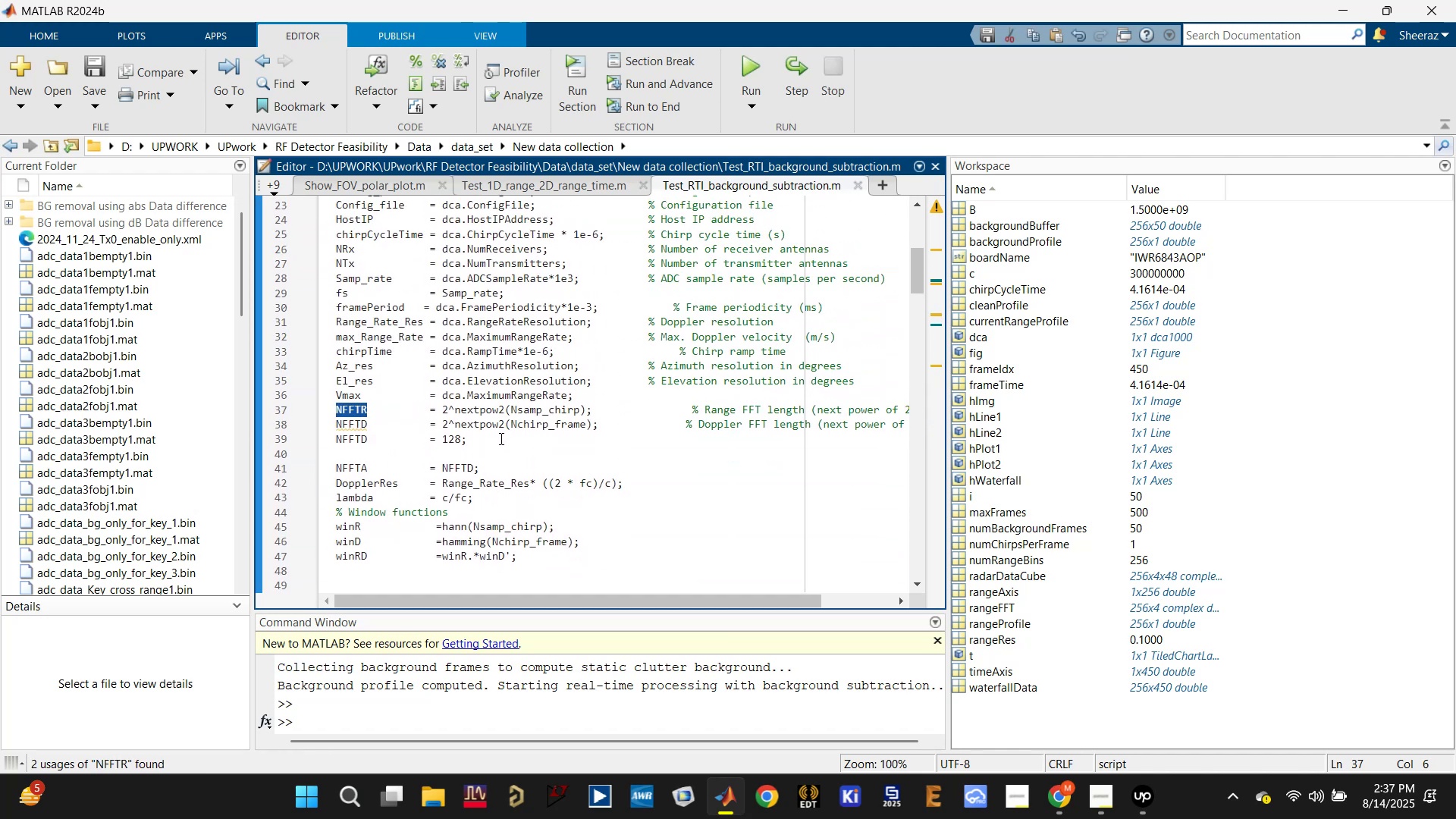 
scroll: coordinate [489, 450], scroll_direction: down, amount: 2.0
 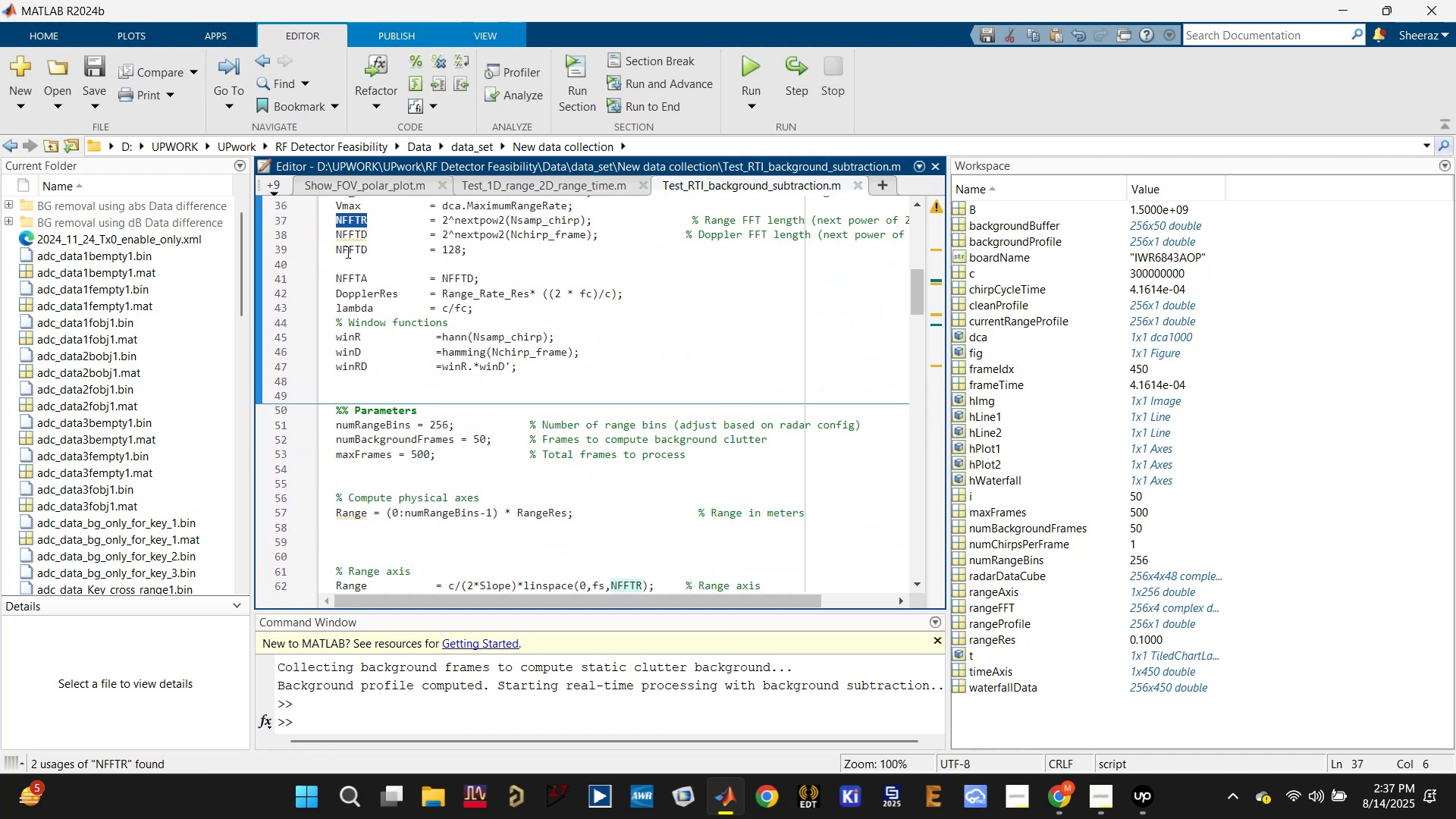 
left_click([433, 431])
 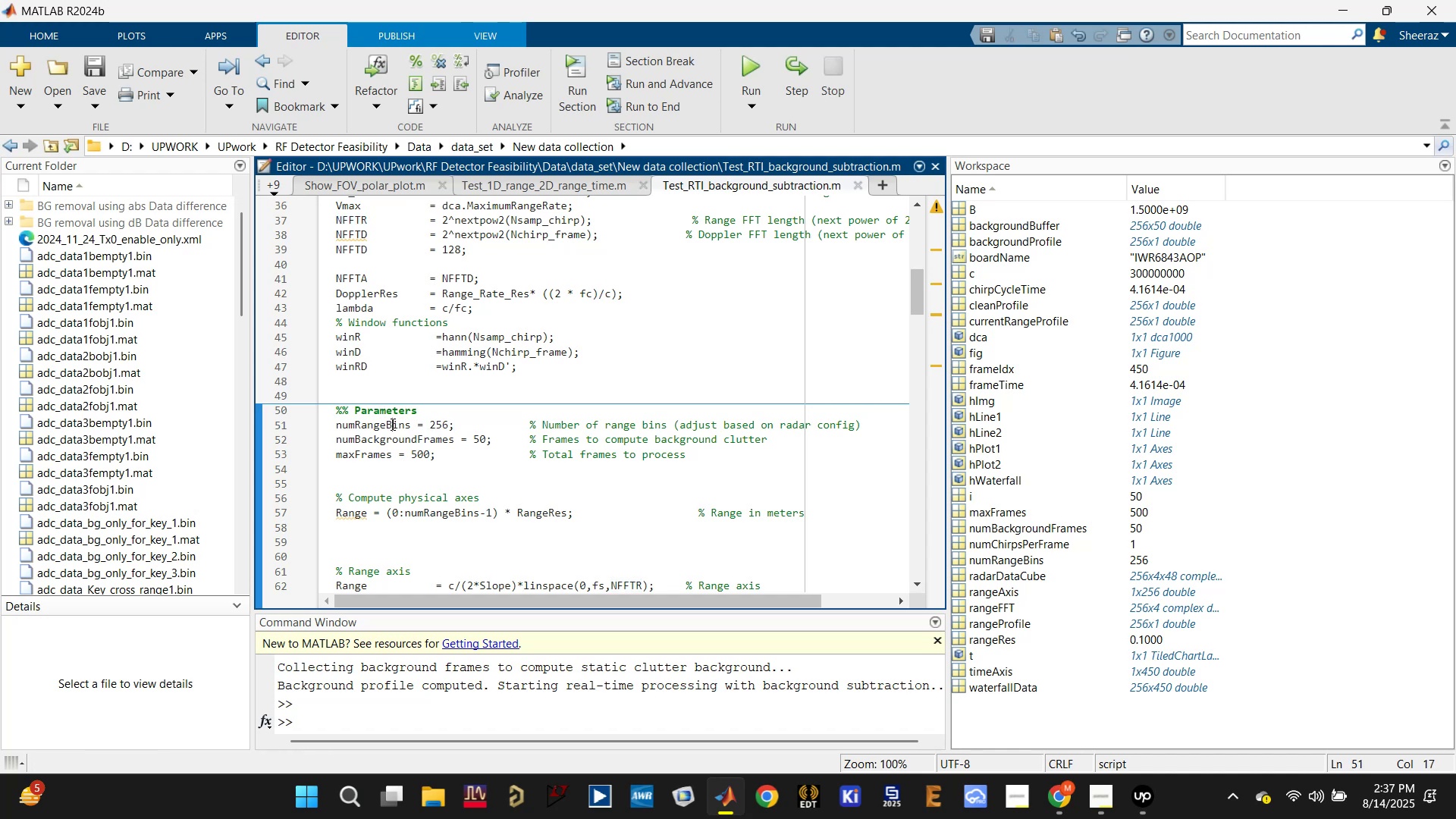 
double_click([391, 424])
 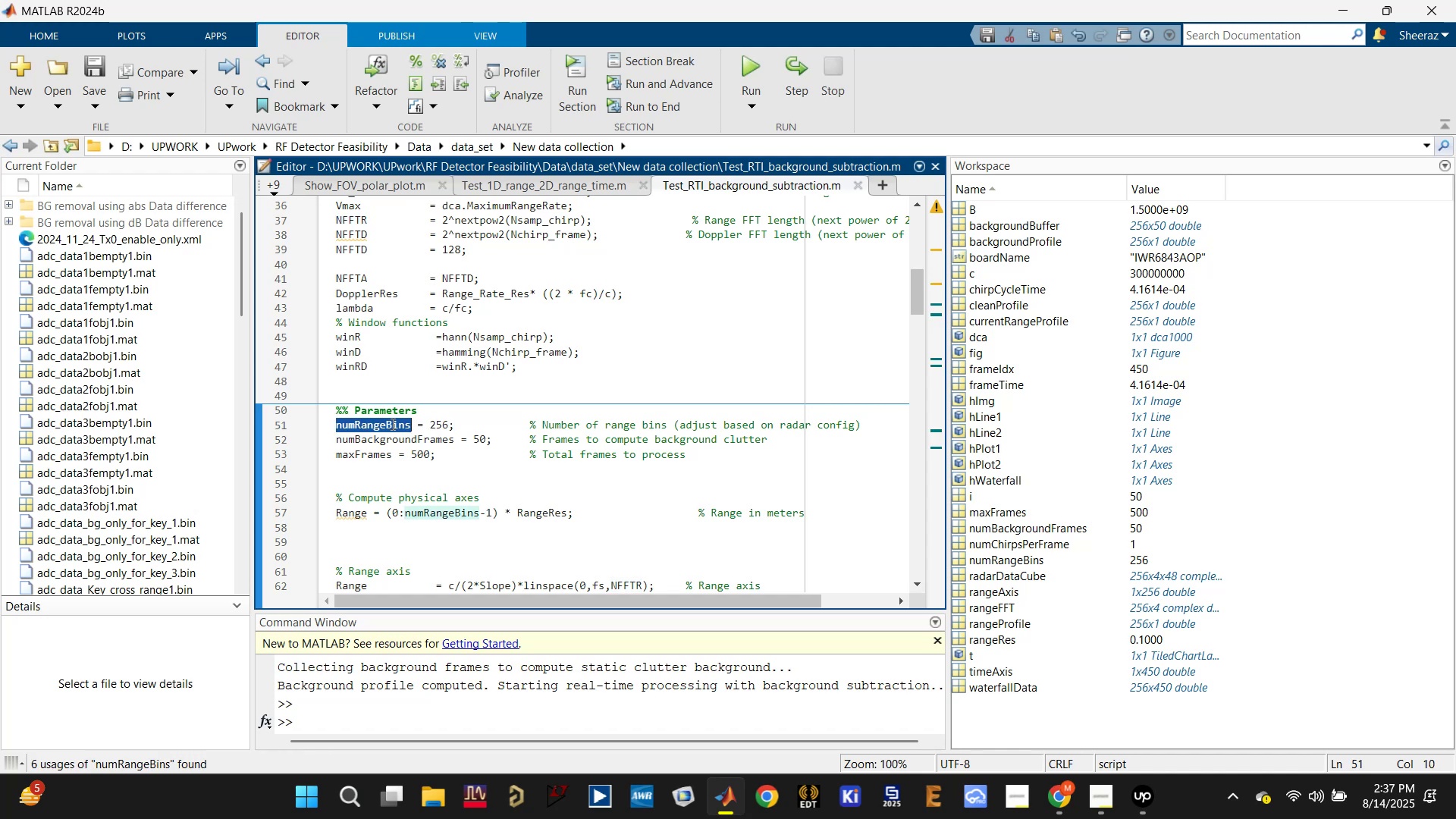 
key(Control+V)
 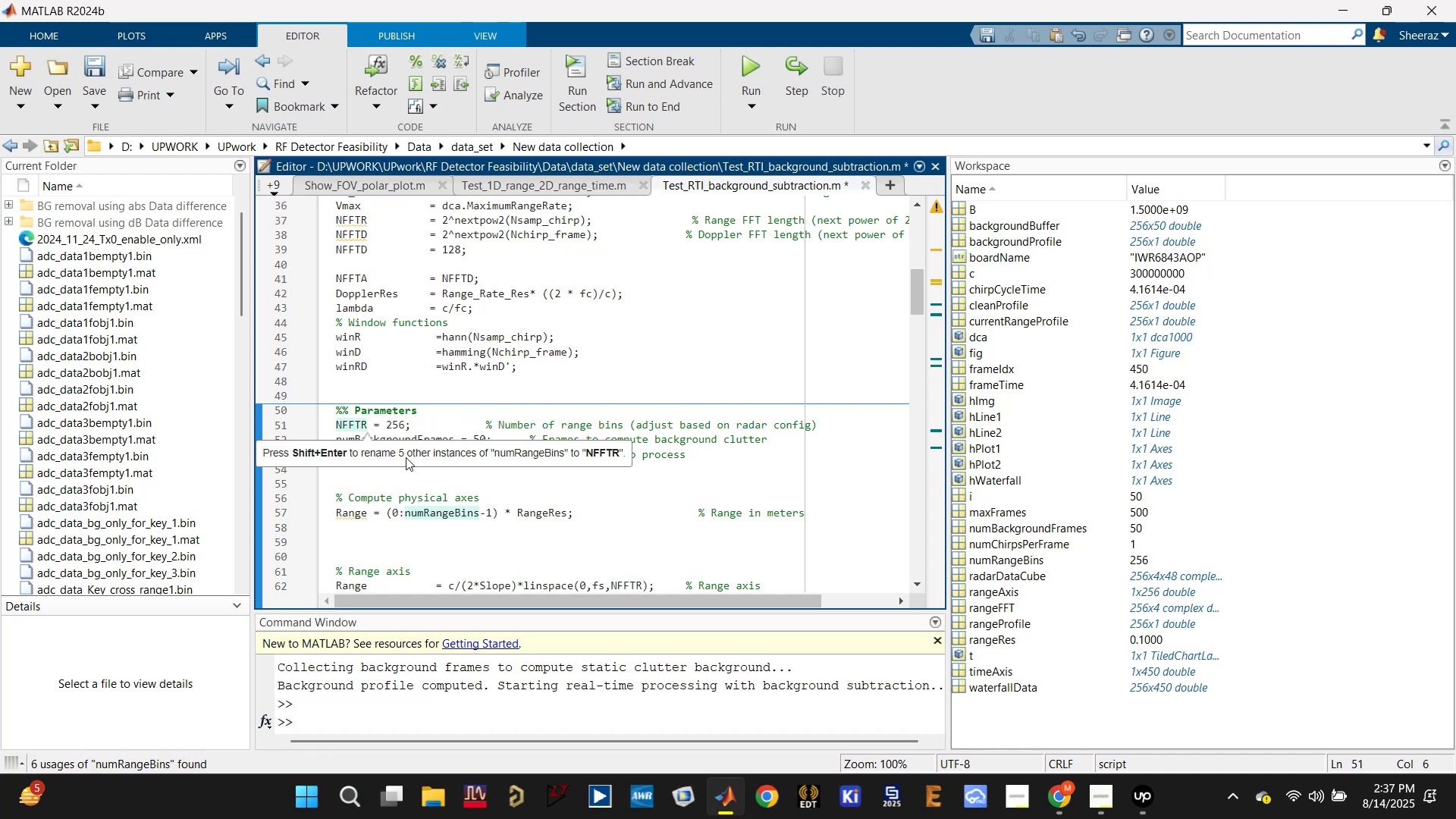 
key(Shift+Enter)
 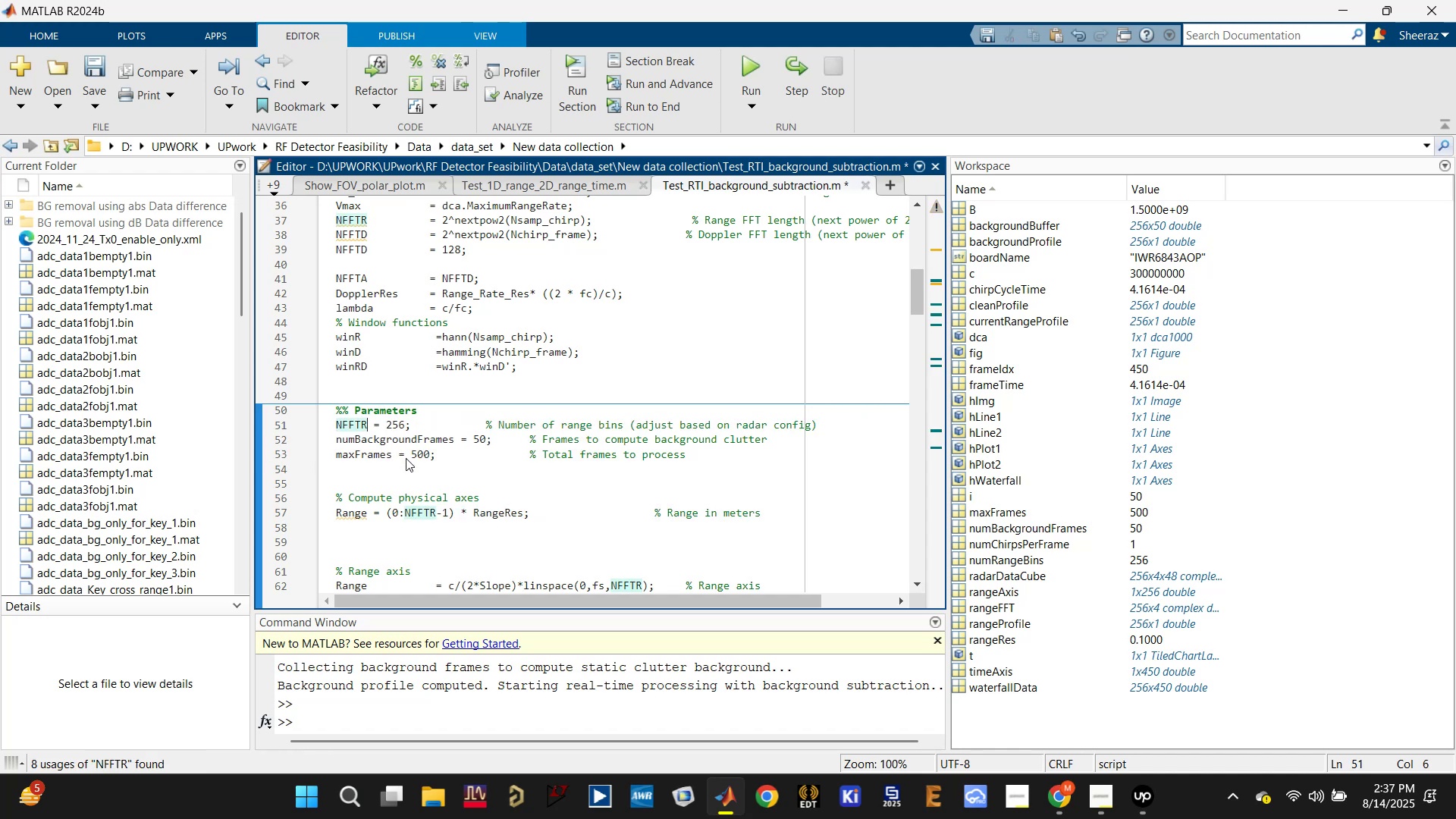 
key(Control+ControlLeft)
 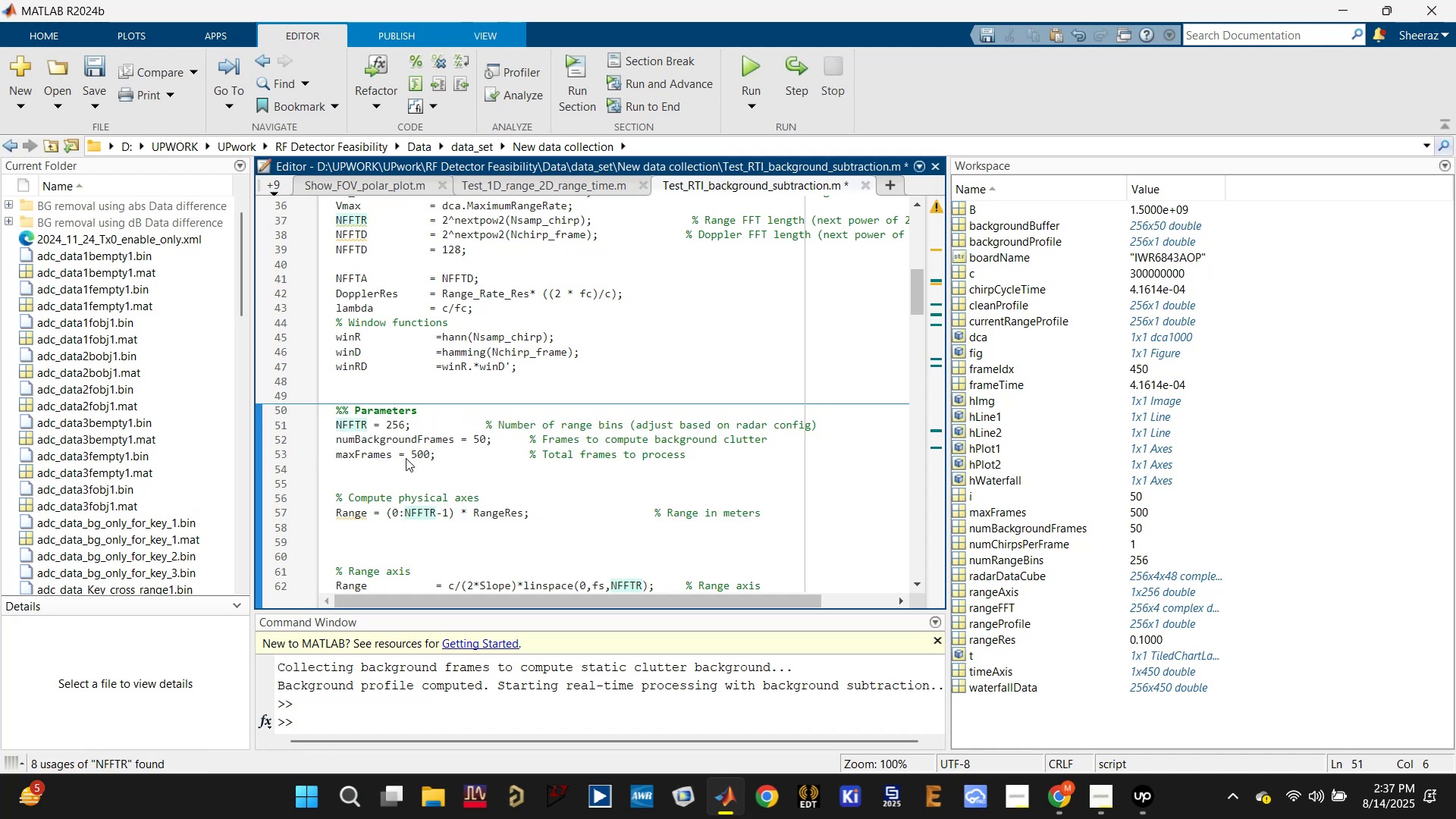 
key(Control+S)
 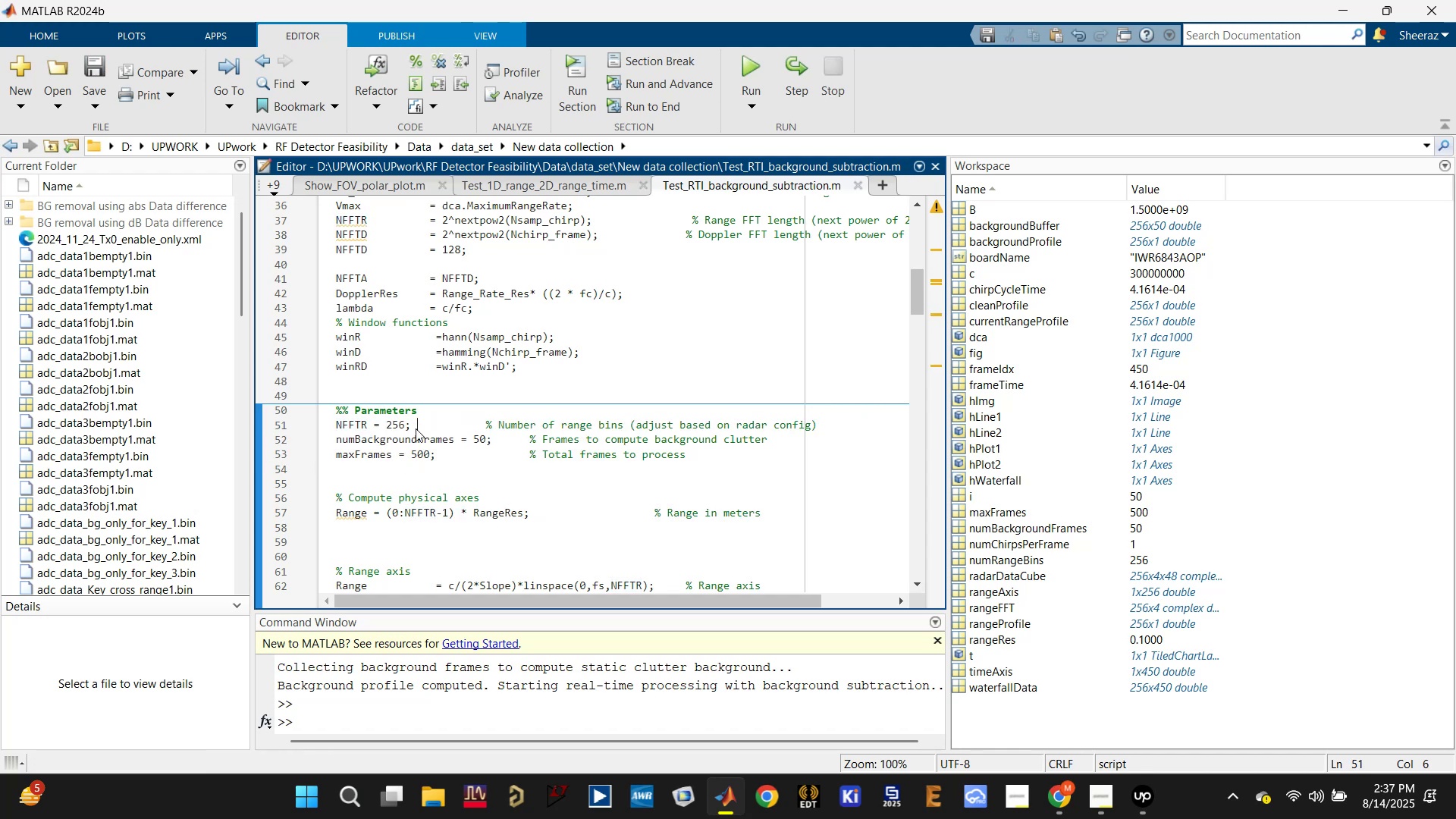 
double_click([410, 438])
 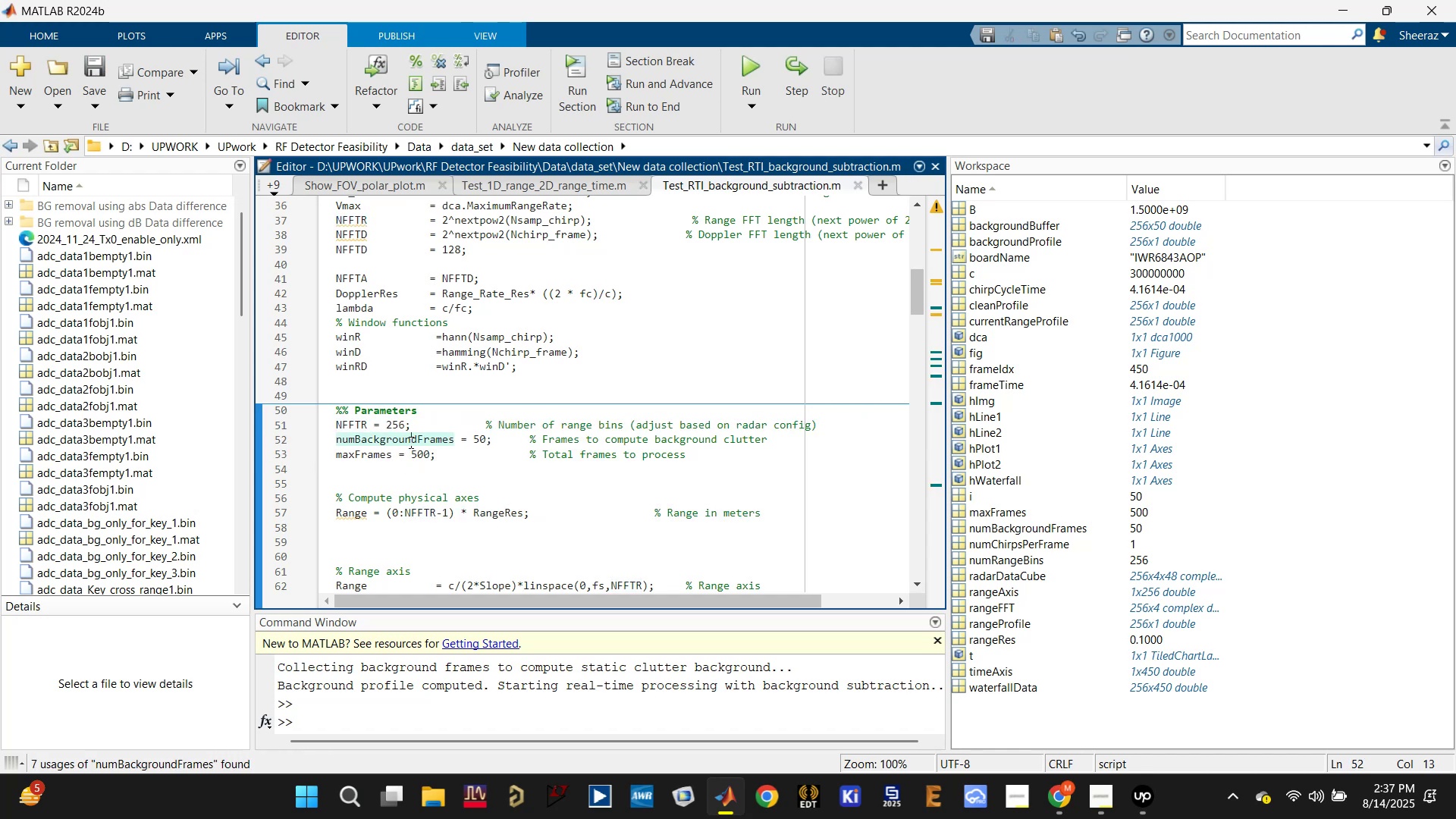 
key(Control+S)
 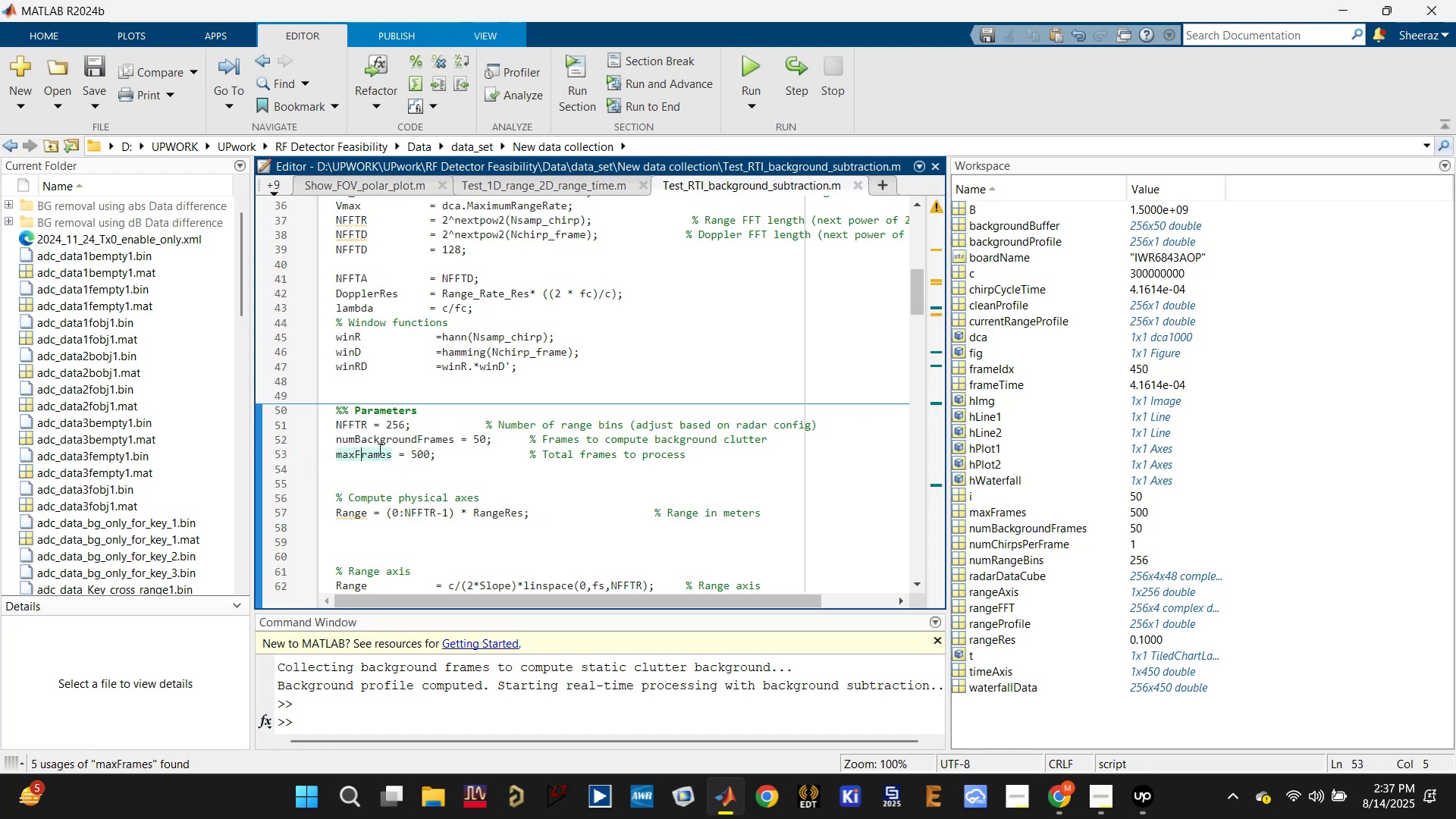 
left_click([386, 444])
 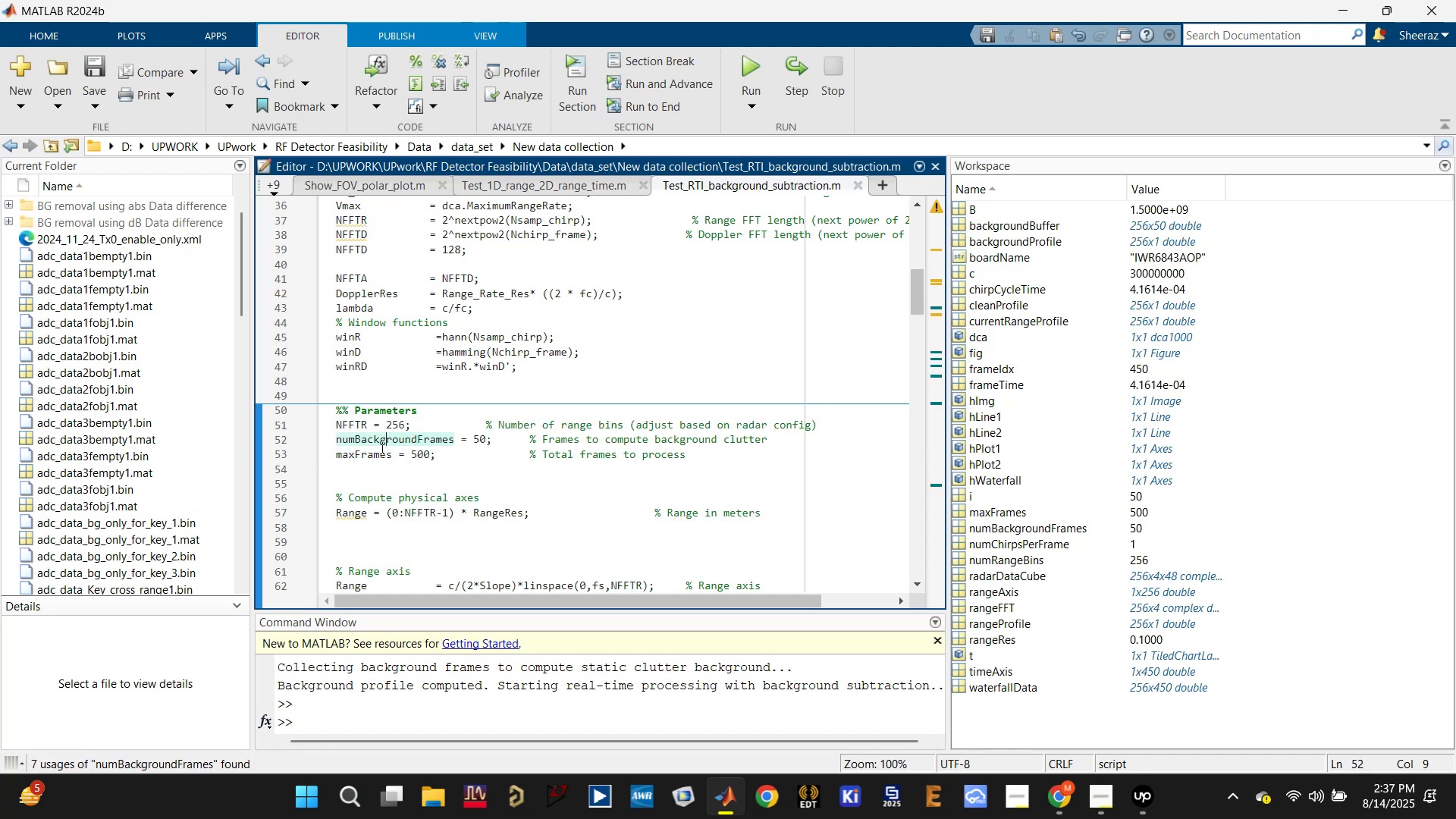 
double_click([374, 454])
 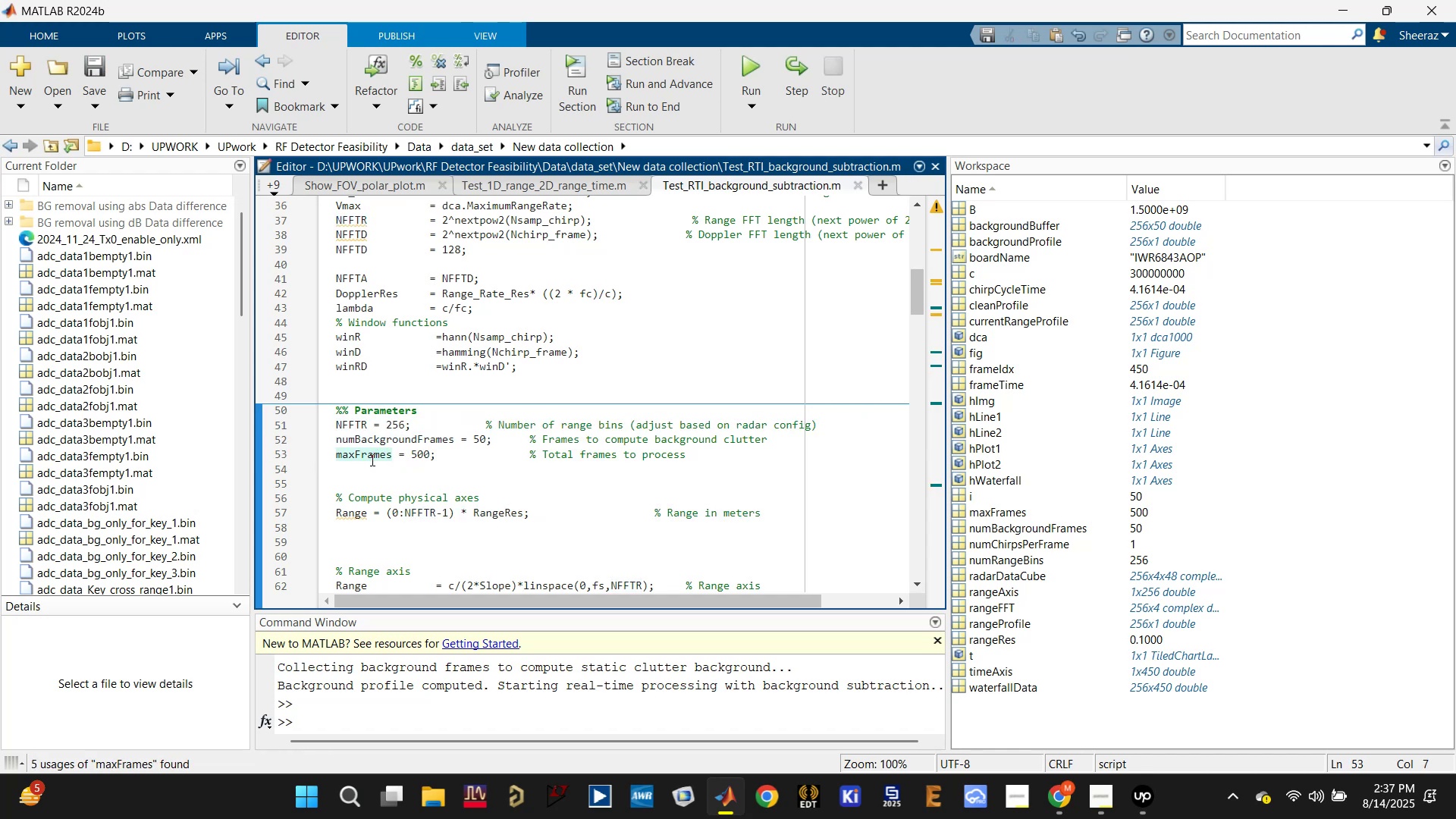 
scroll: coordinate [374, 417], scroll_direction: up, amount: 3.0
 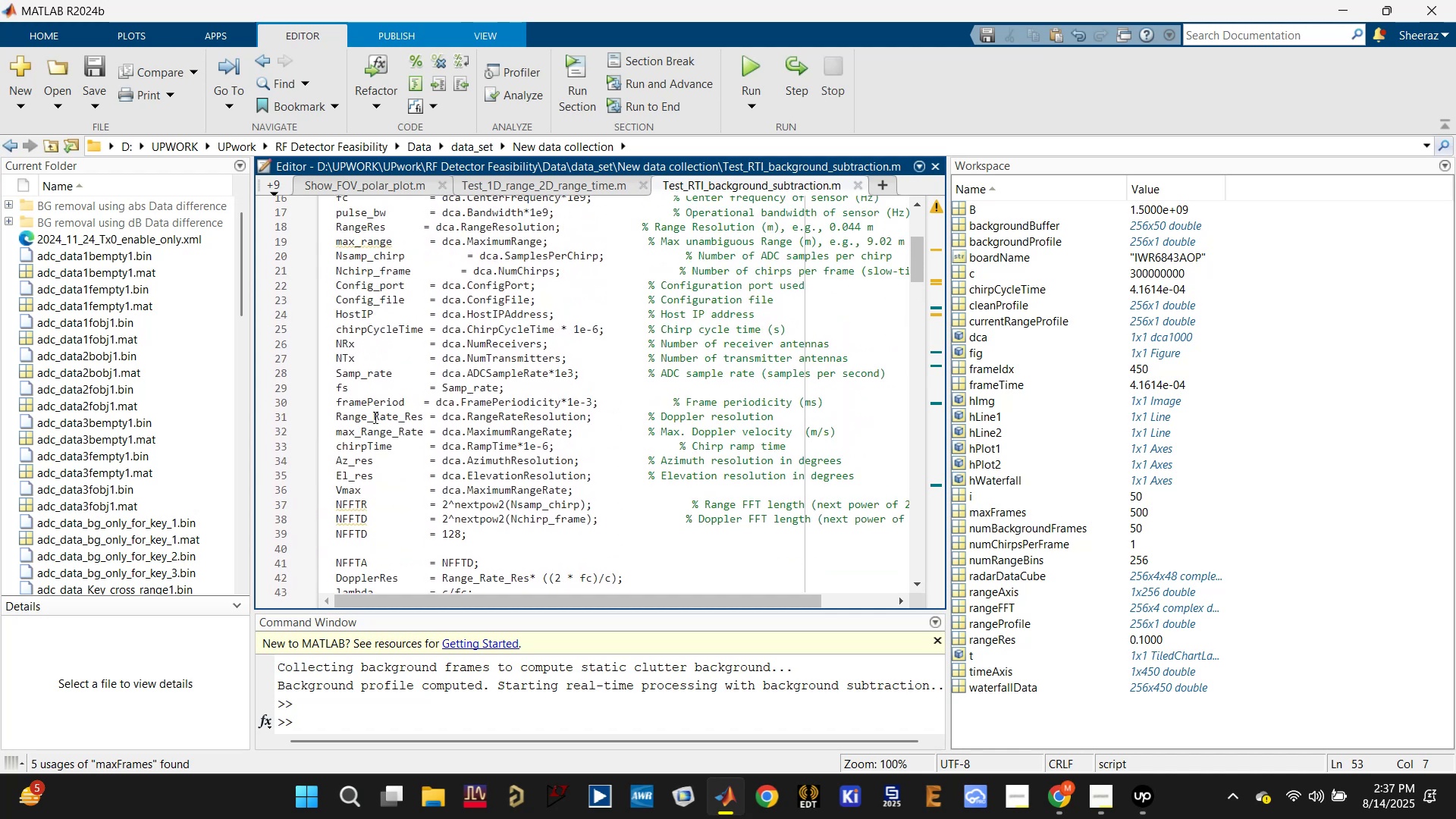 
scroll: coordinate [371, 428], scroll_direction: down, amount: 4.0
 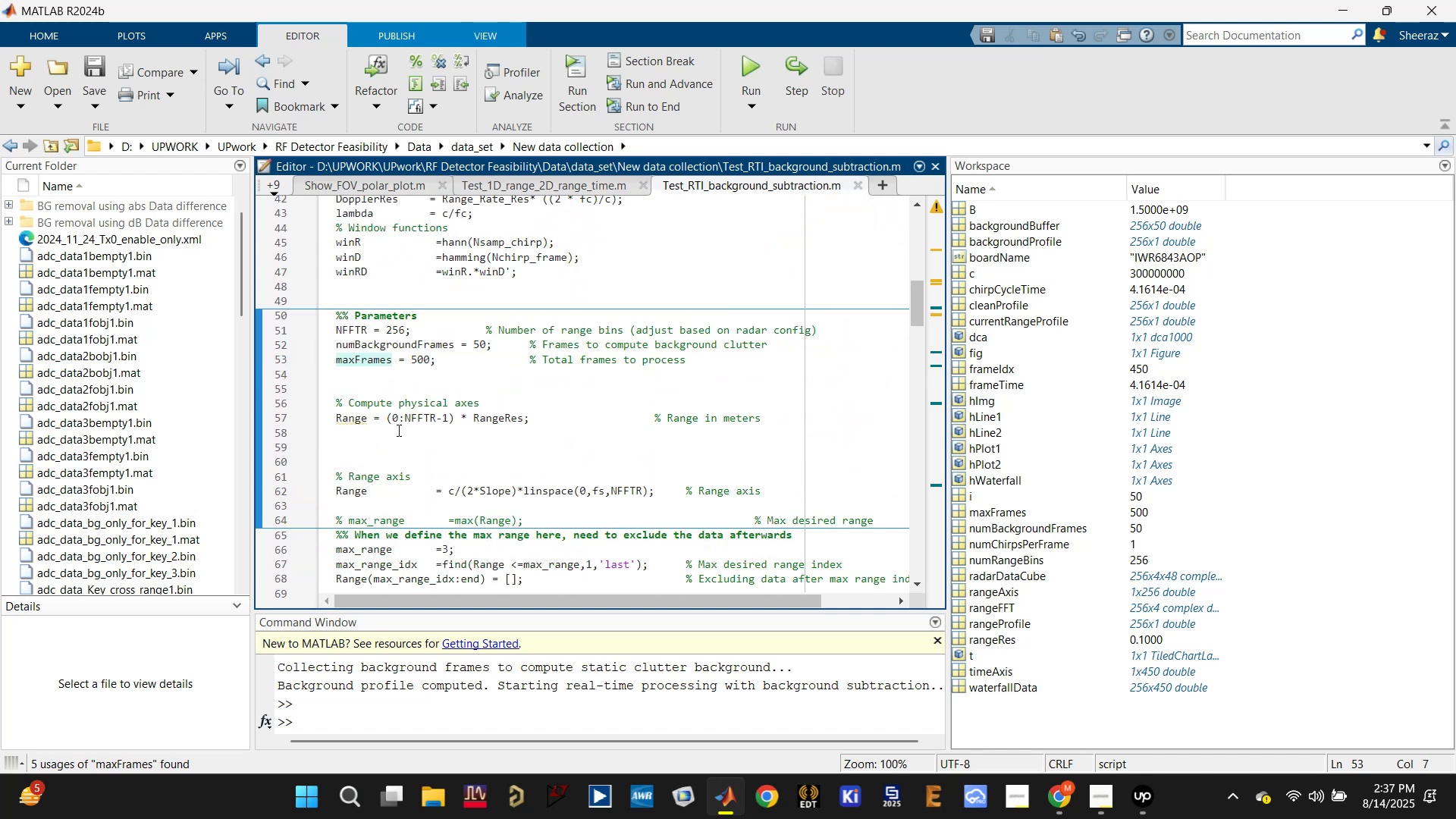 
double_click([359, 419])
 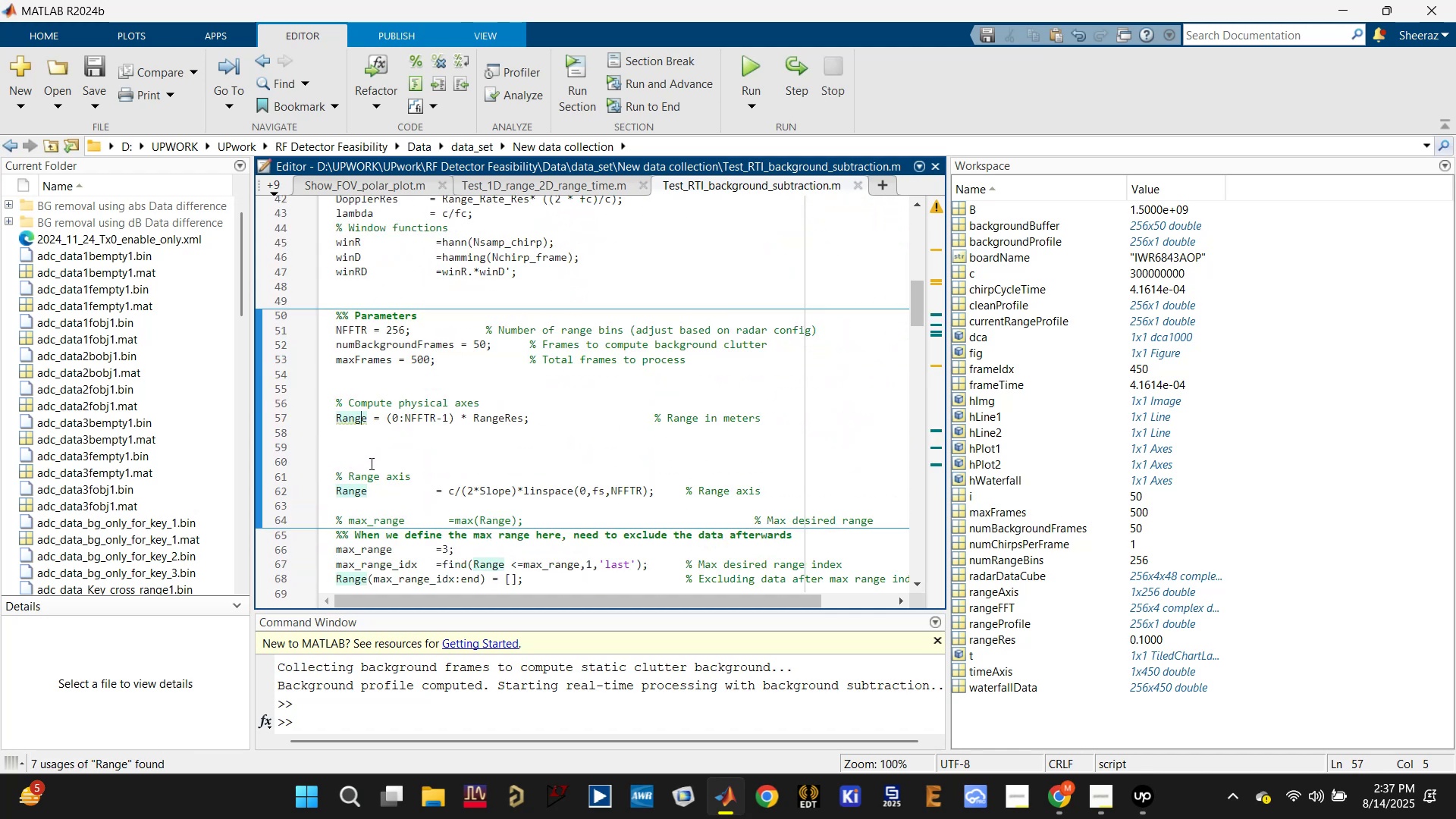 
left_click_drag(start_coordinate=[371, 457], to_coordinate=[328, 390])
 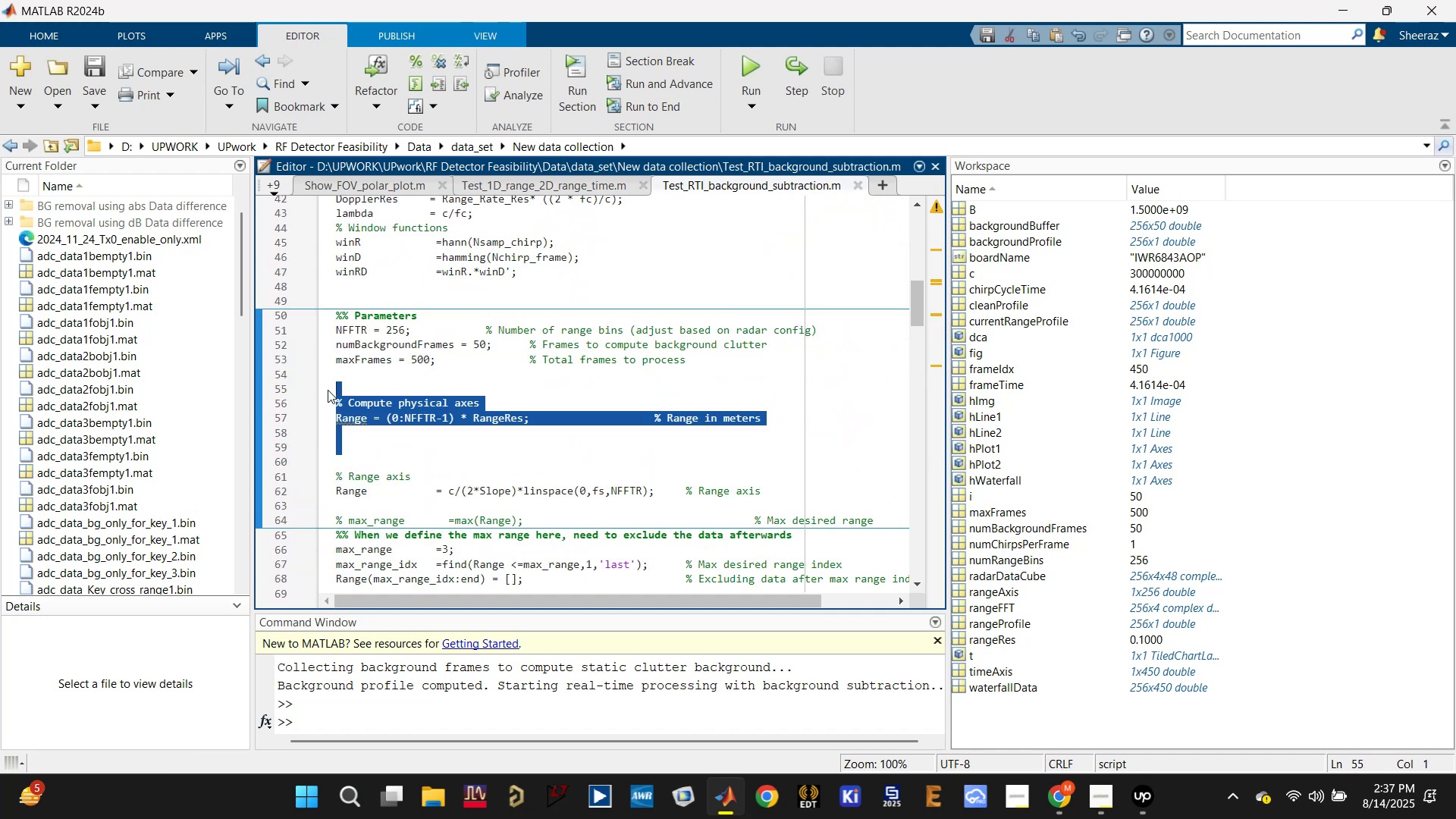 
key(Delete)
 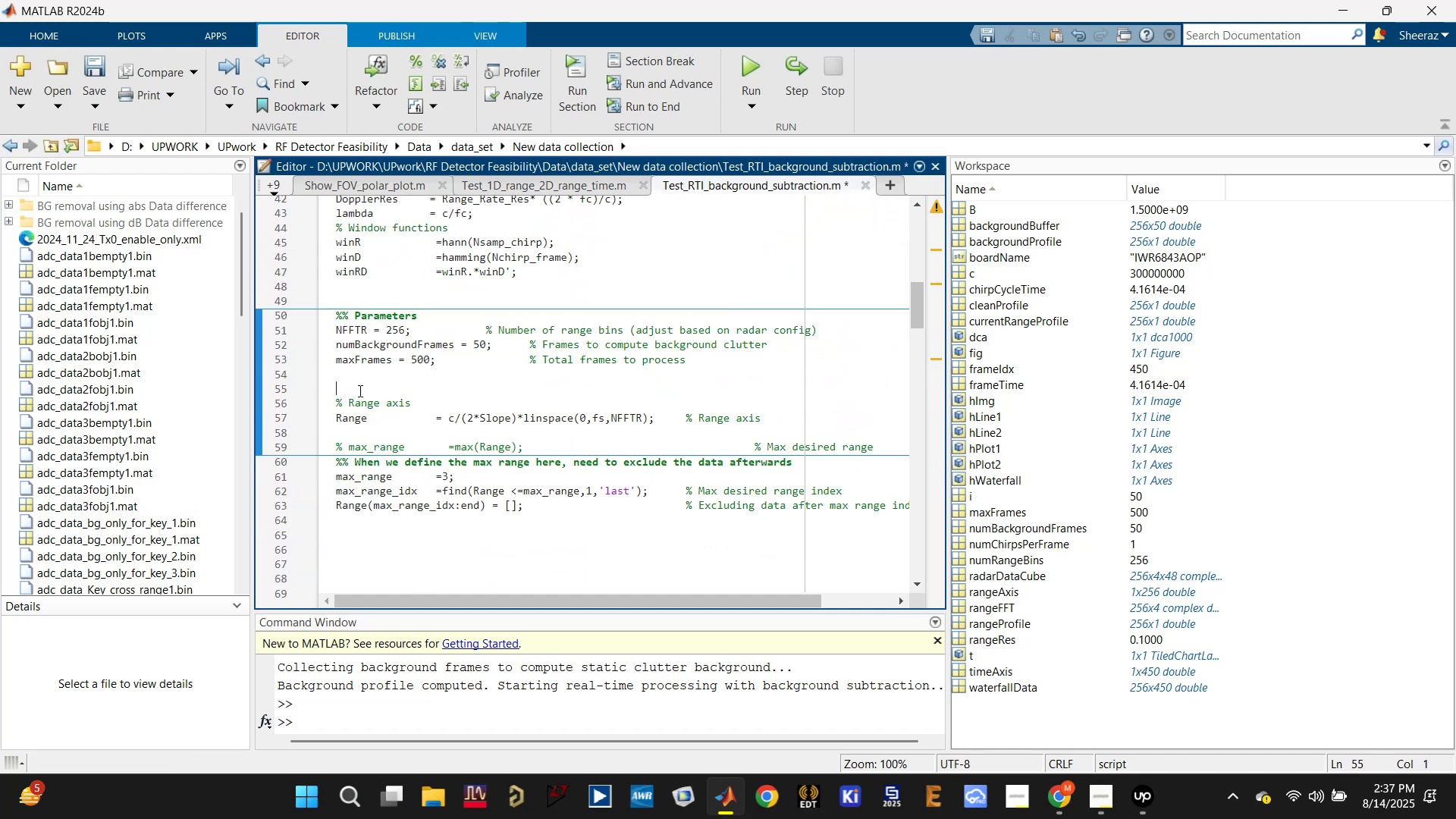 
left_click([359, 391])
 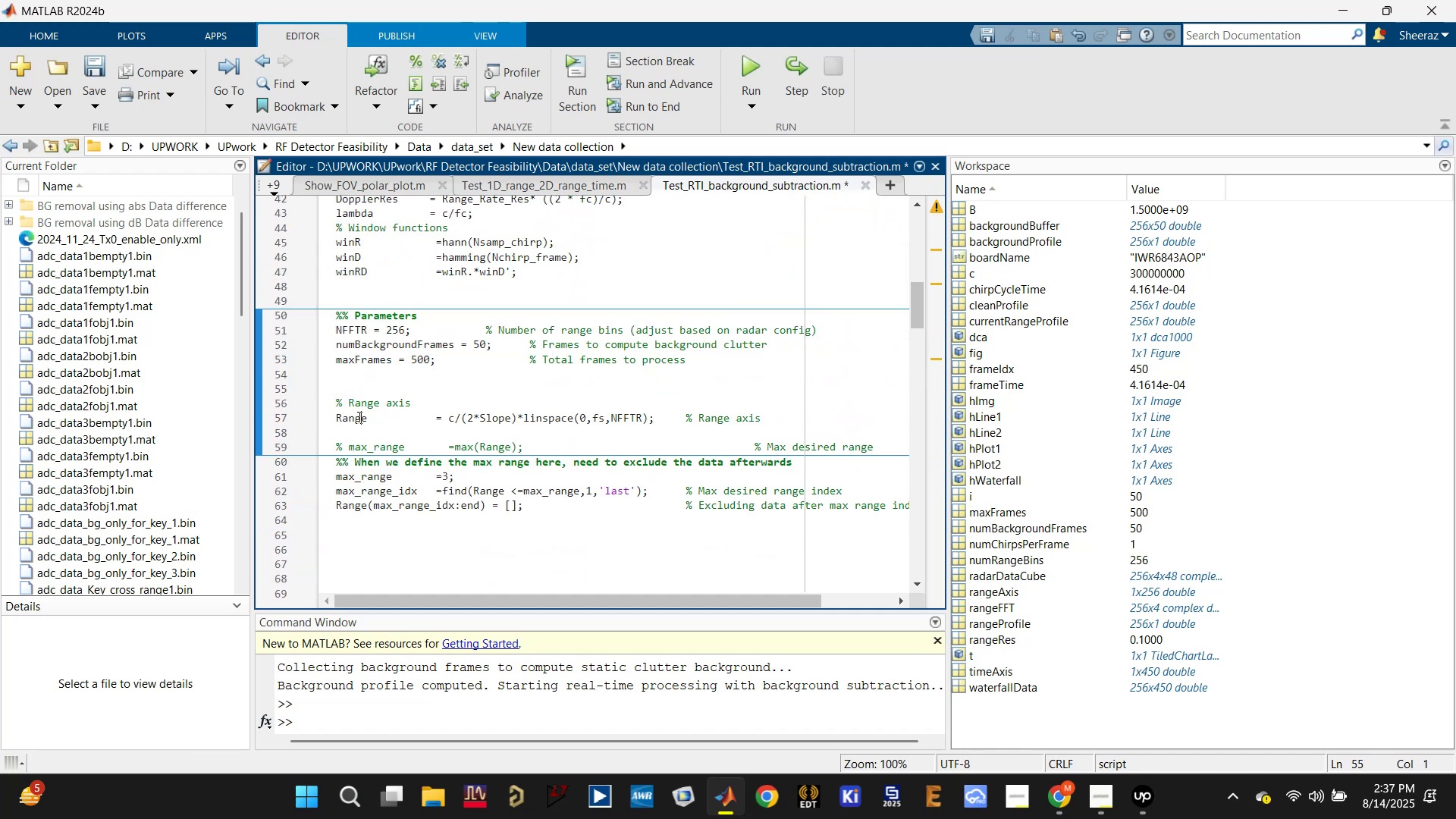 
key(Control+S)
 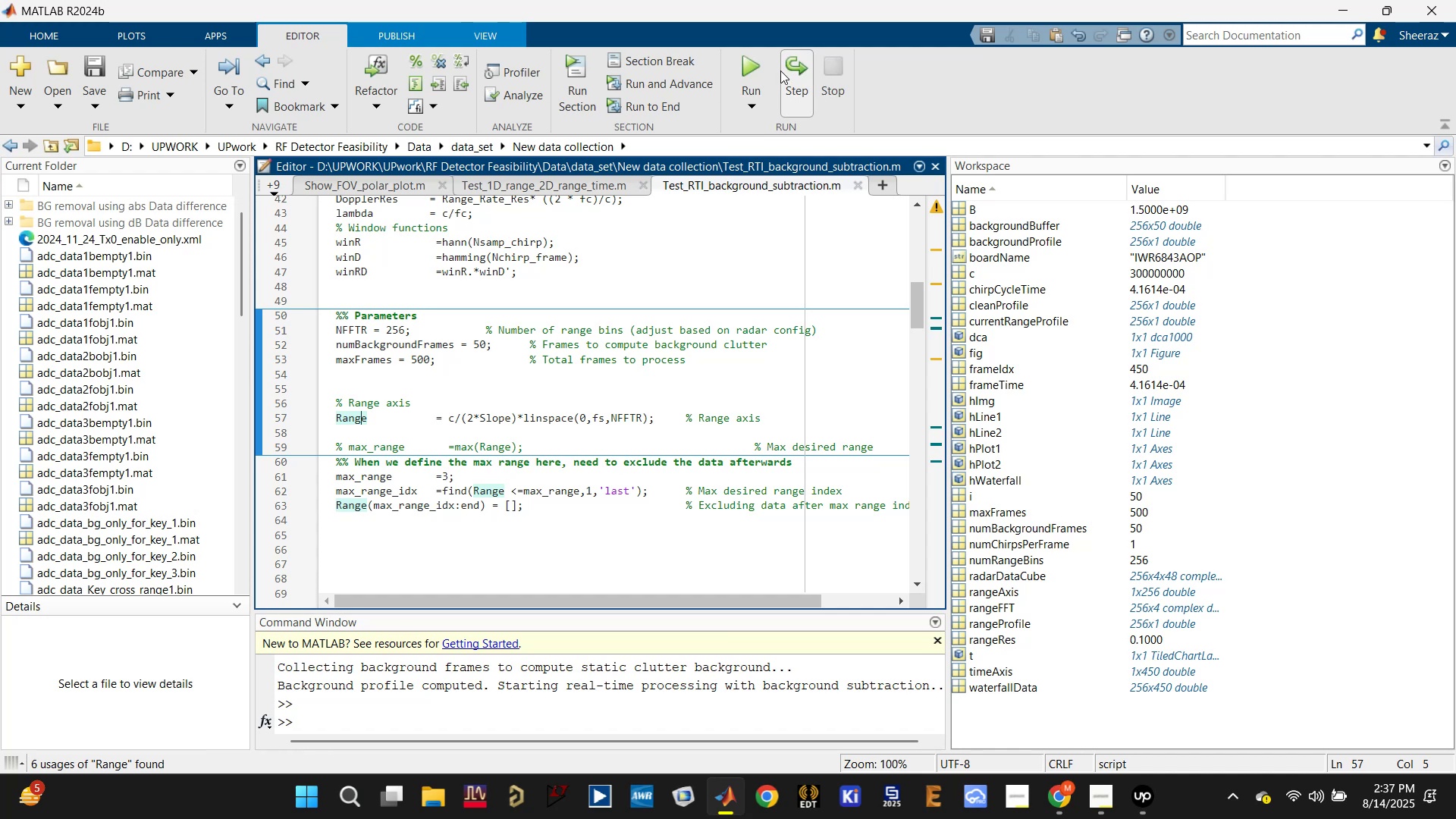 
left_click([760, 66])
 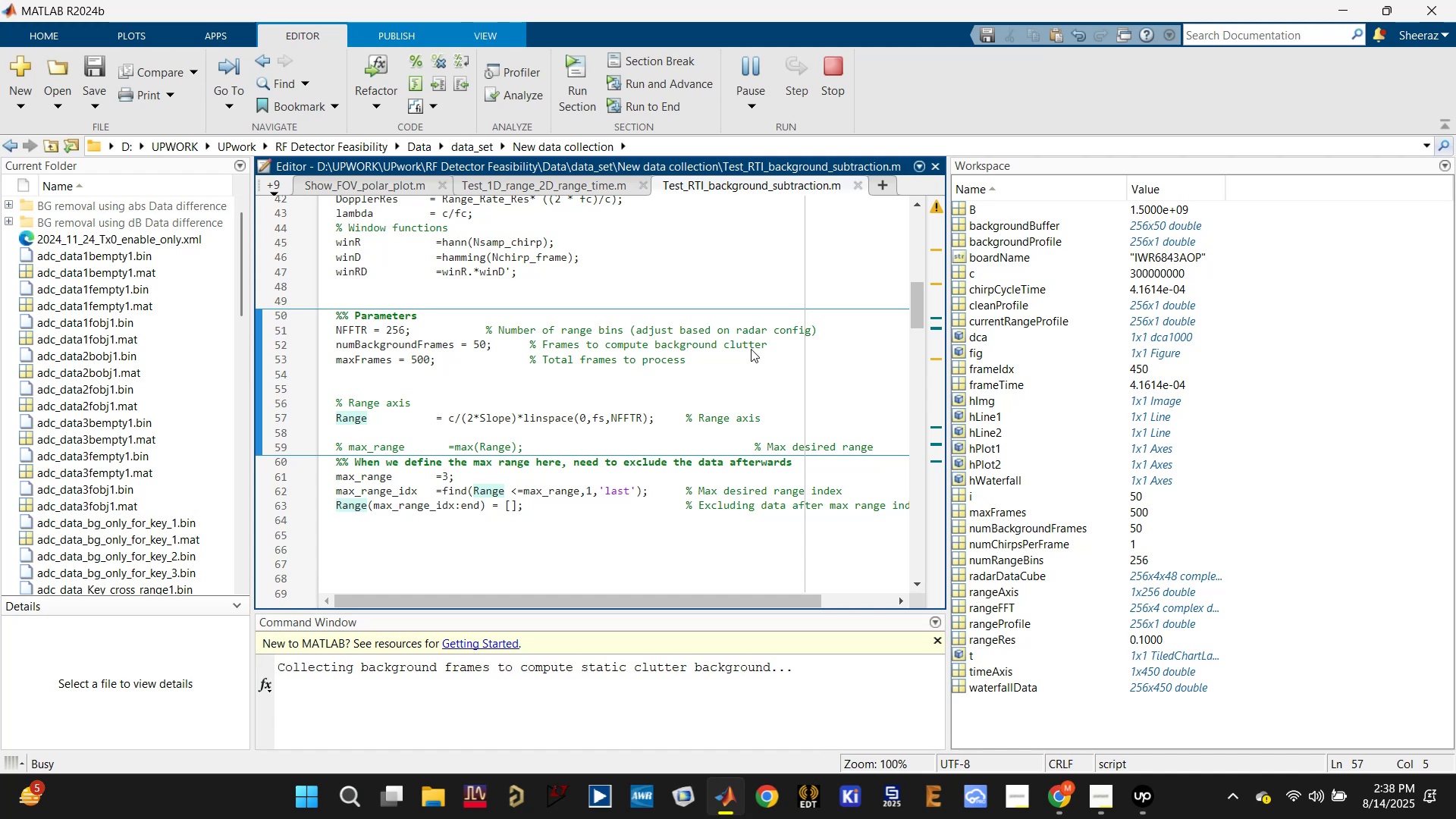 
wait(21.27)
 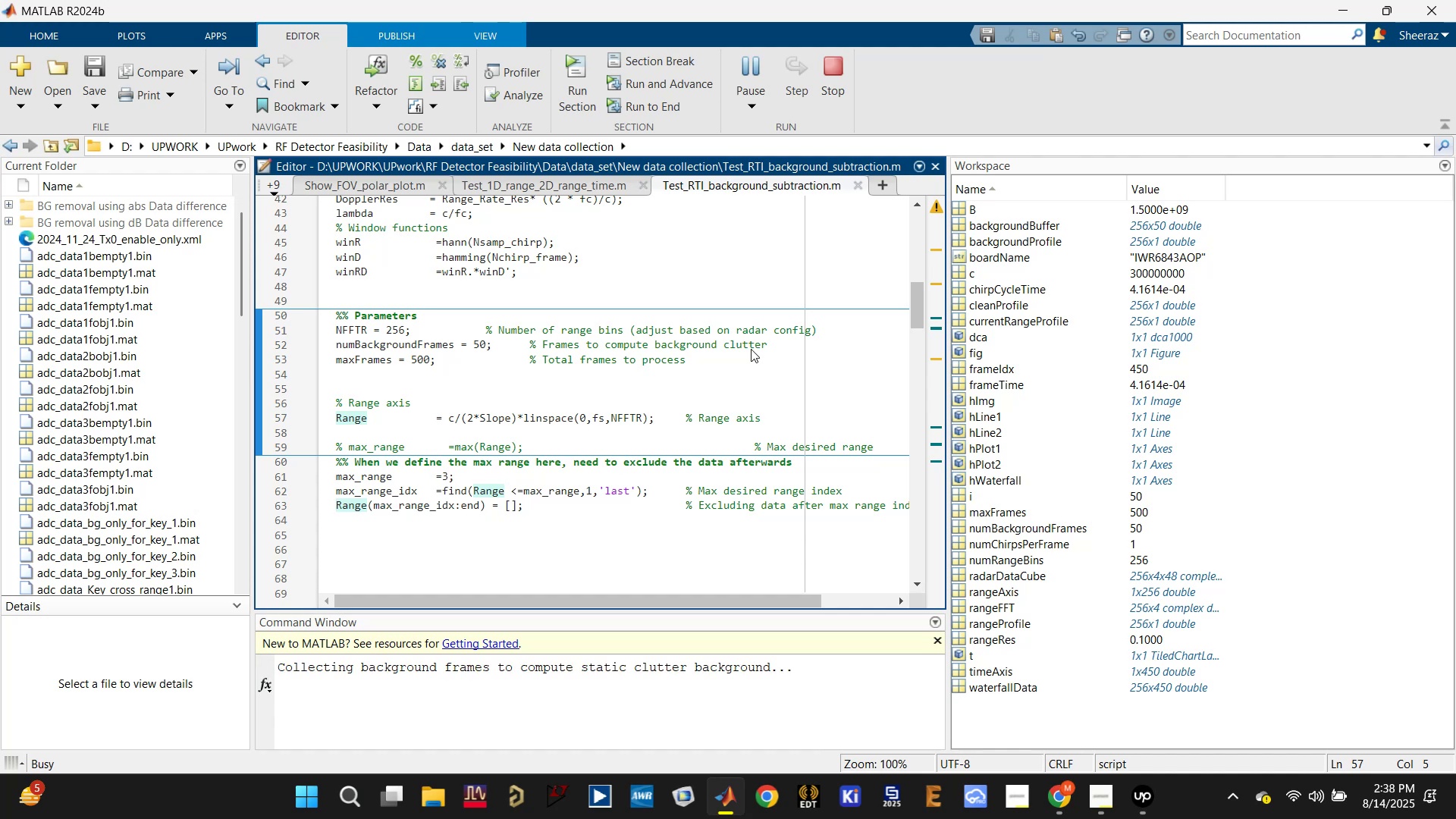 
left_click([1421, 12])
 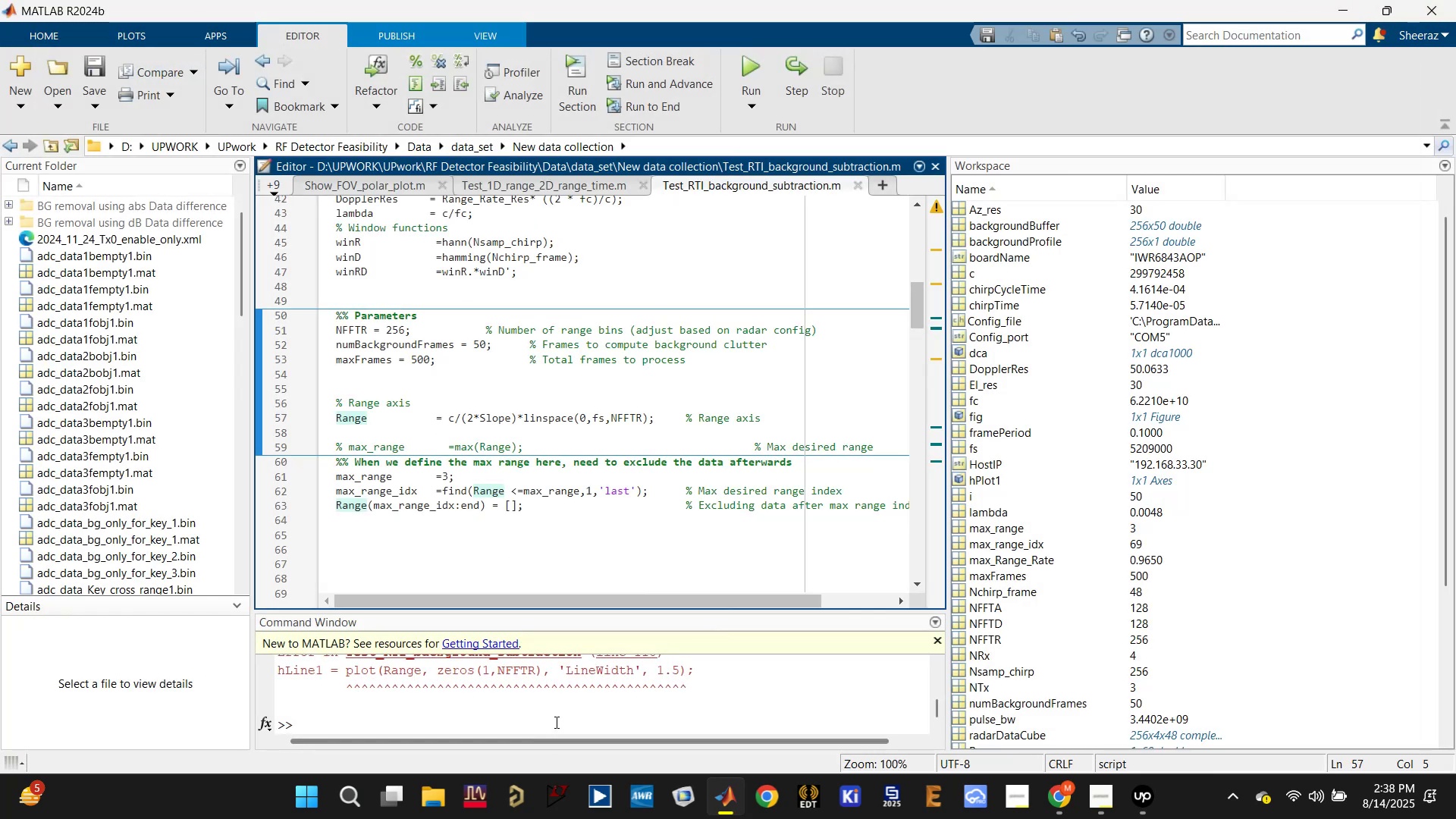 
scroll: coordinate [557, 722], scroll_direction: up, amount: 1.0
 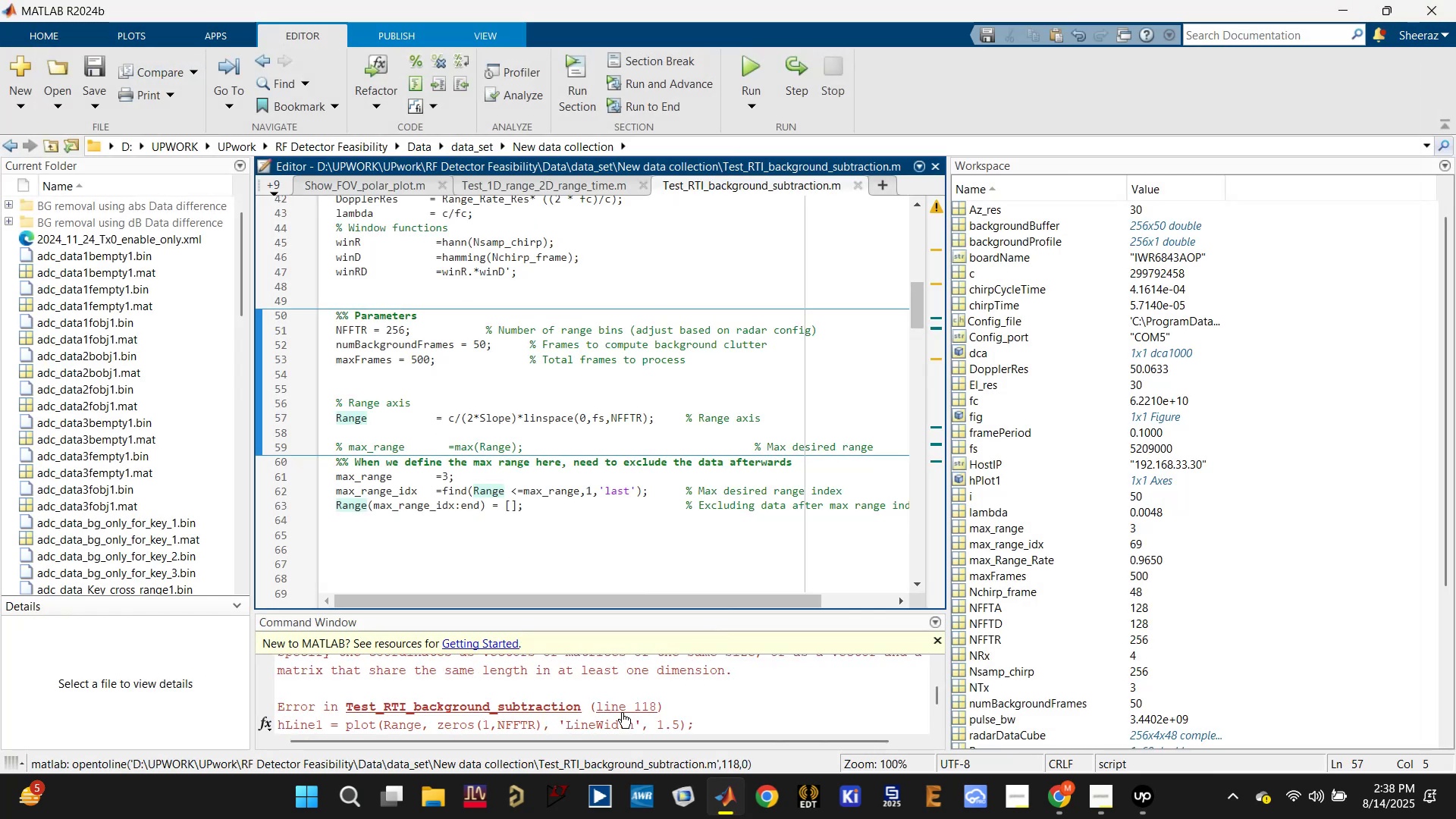 
left_click([624, 707])
 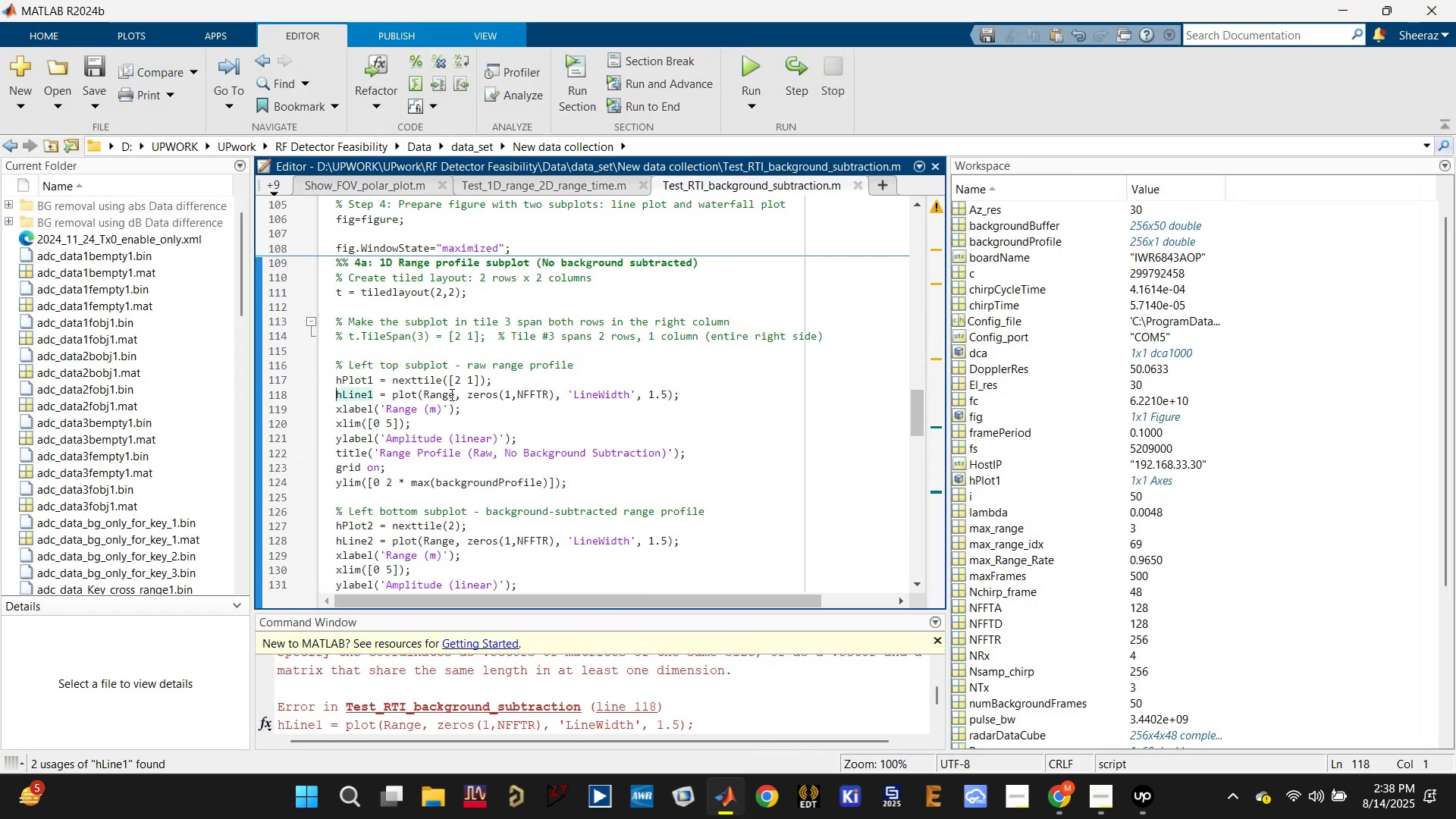 
left_click([532, 394])
 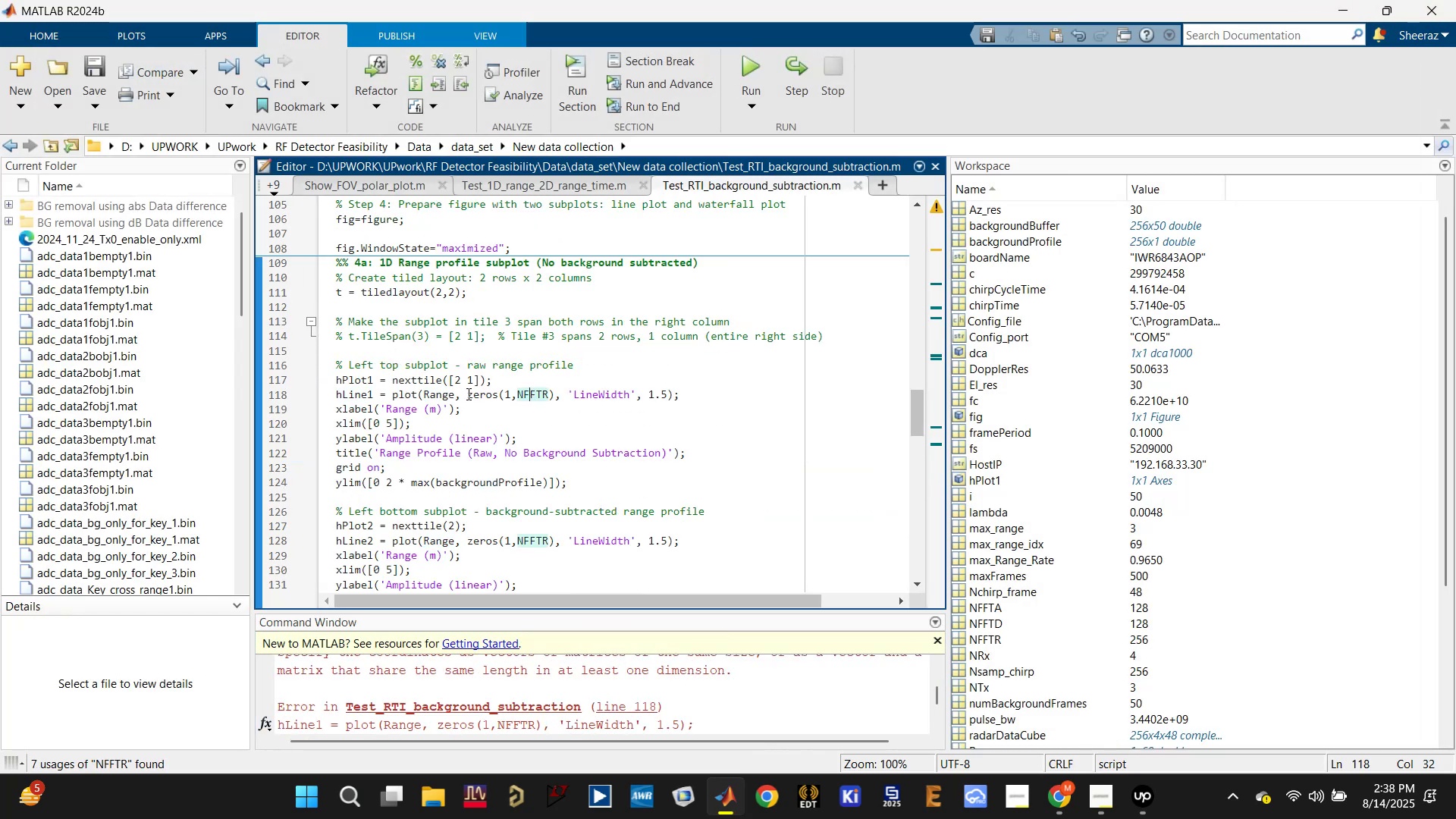 
left_click([455, 391])
 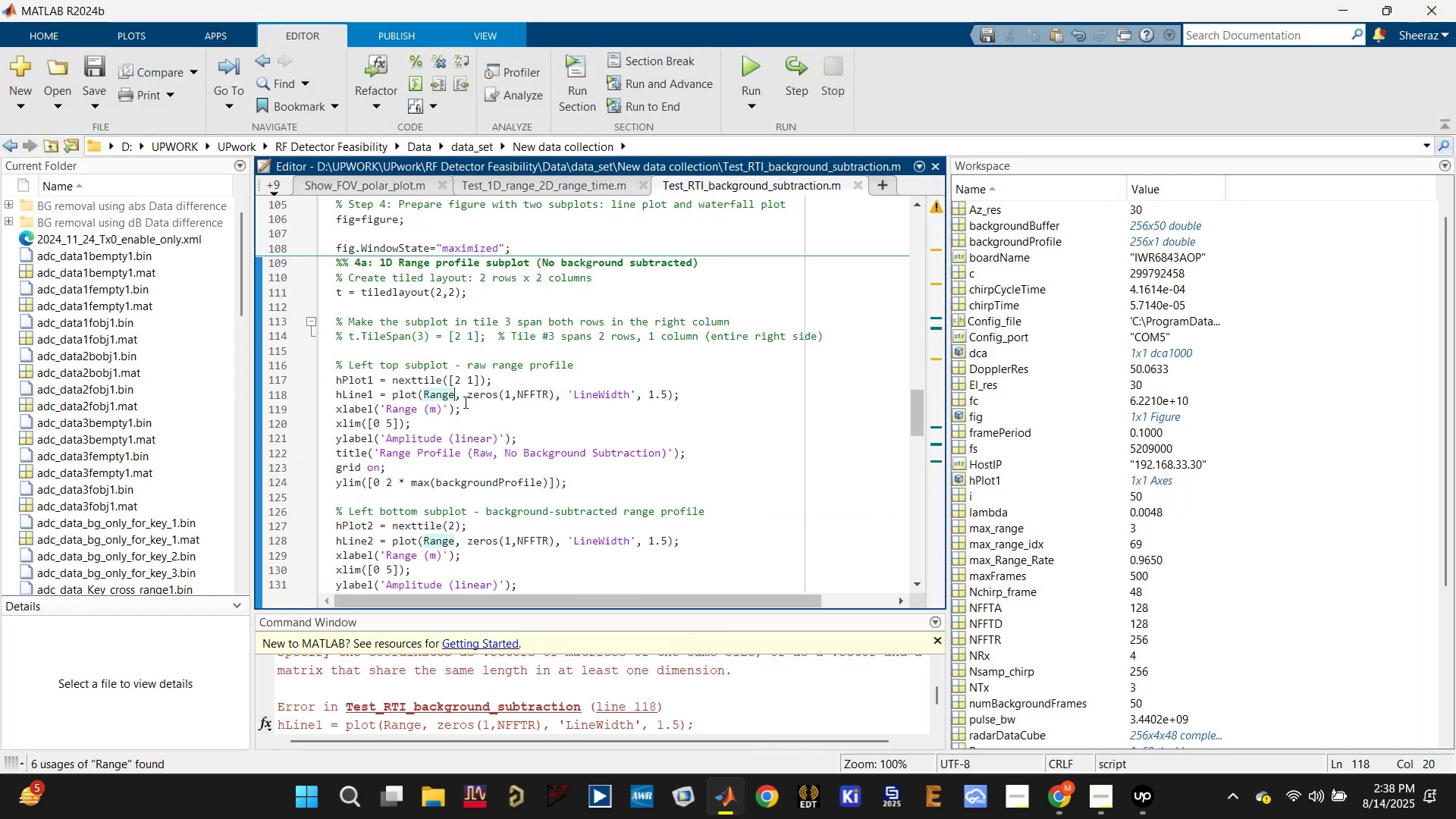 
mouse_move([989, 609])
 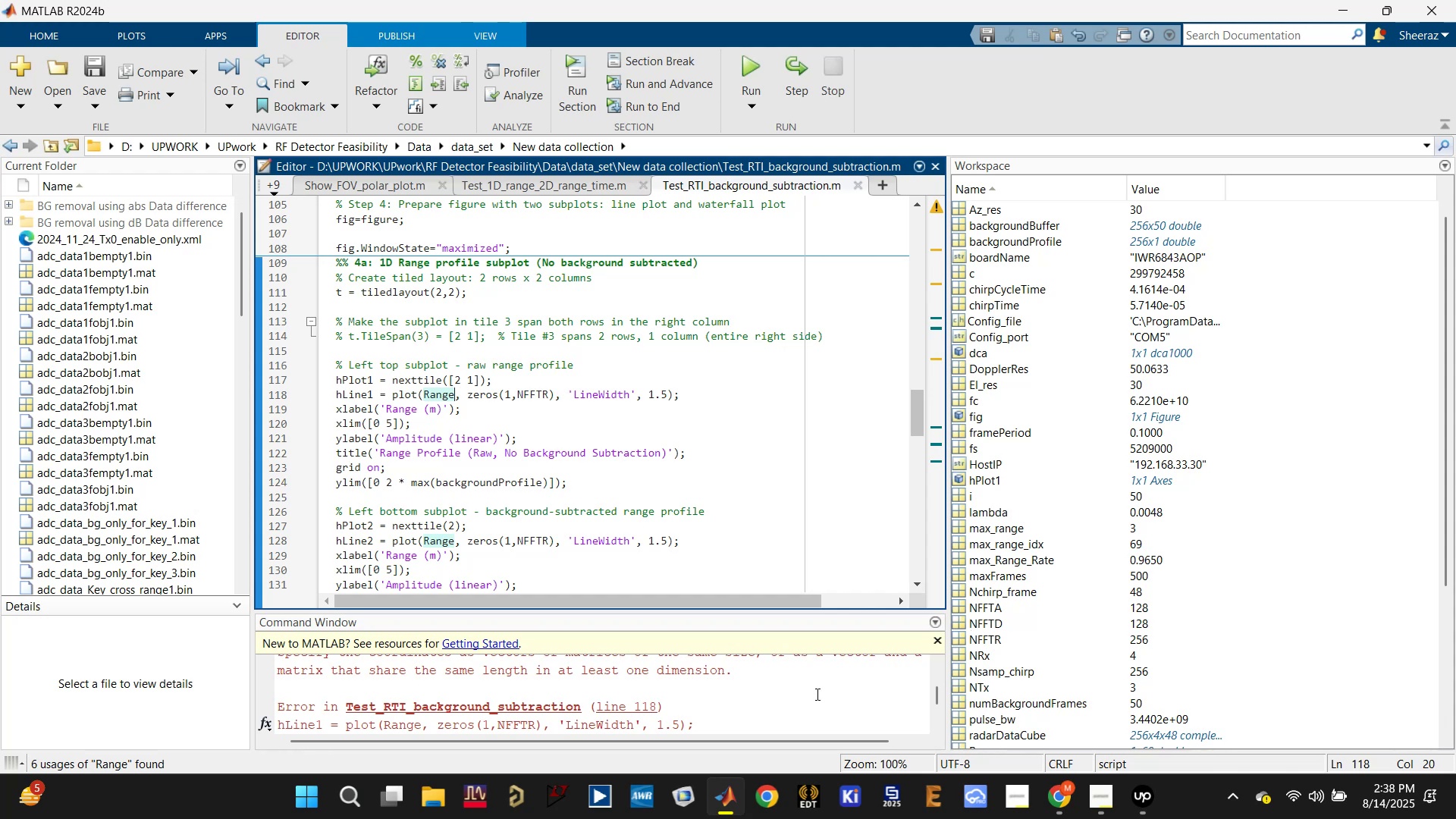 
scroll: coordinate [816, 695], scroll_direction: up, amount: 1.0
 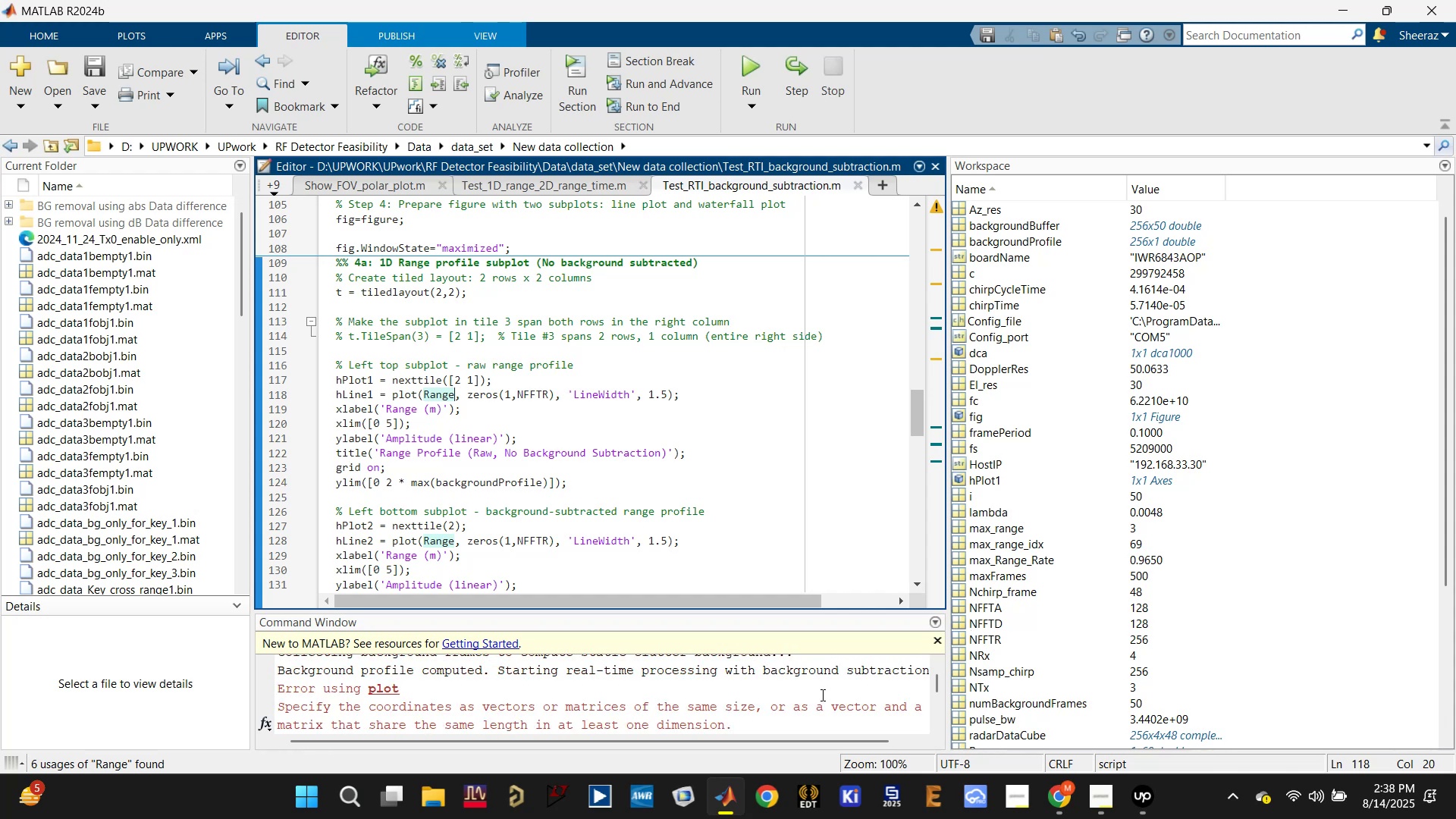 
scroll: coordinate [821, 695], scroll_direction: down, amount: 2.0
 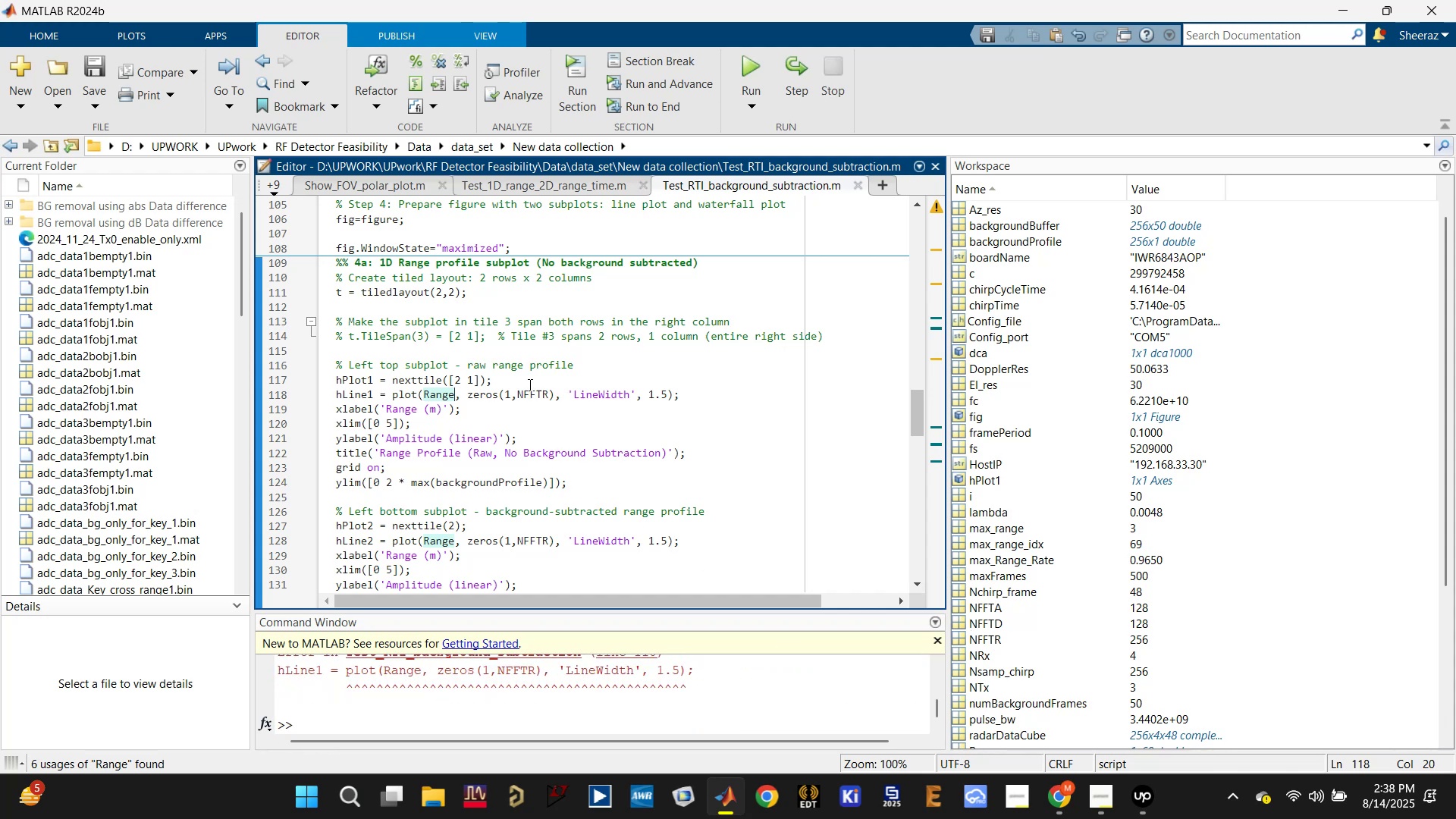 
left_click([529, 391])
 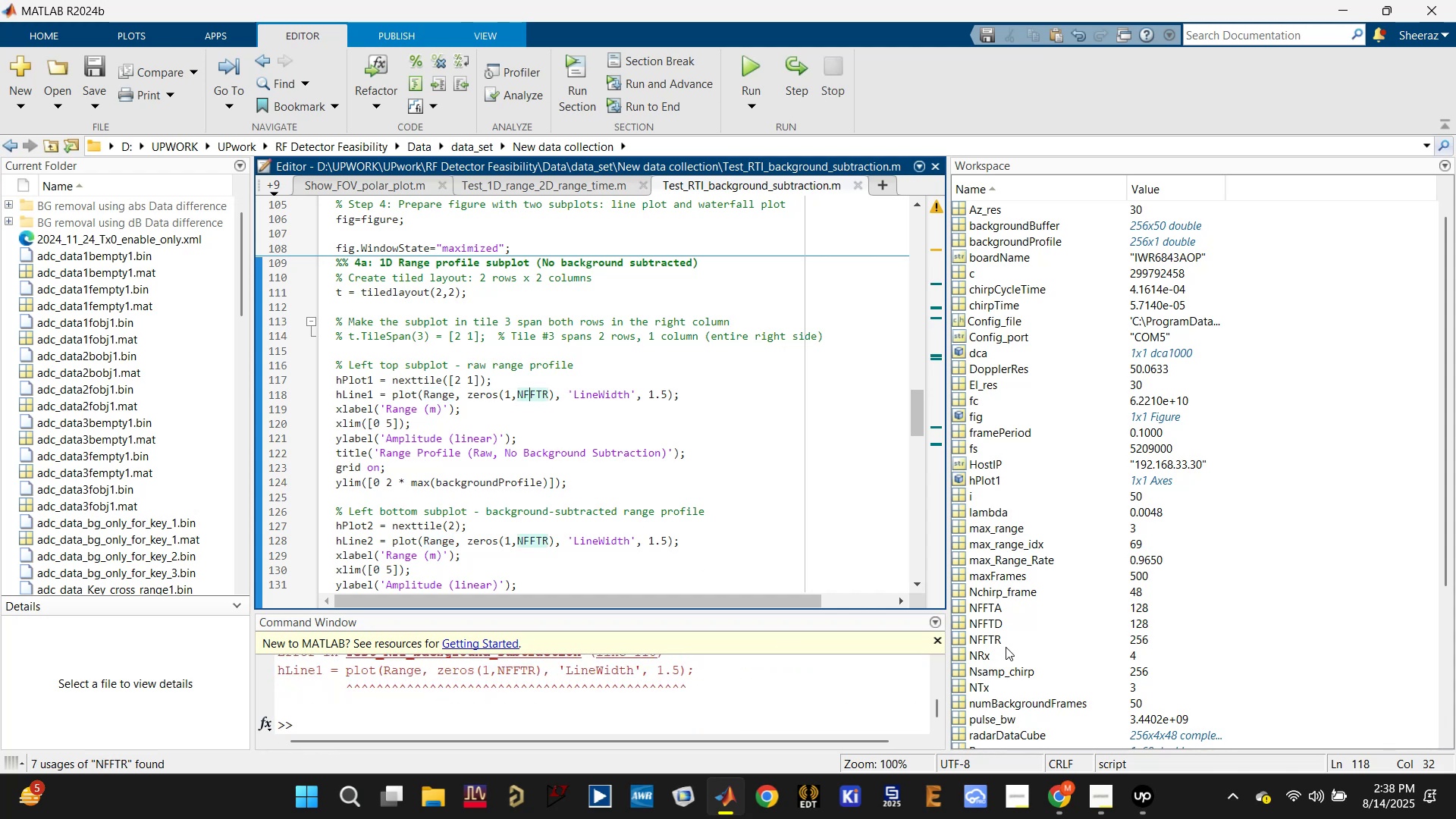 
wait(5.45)
 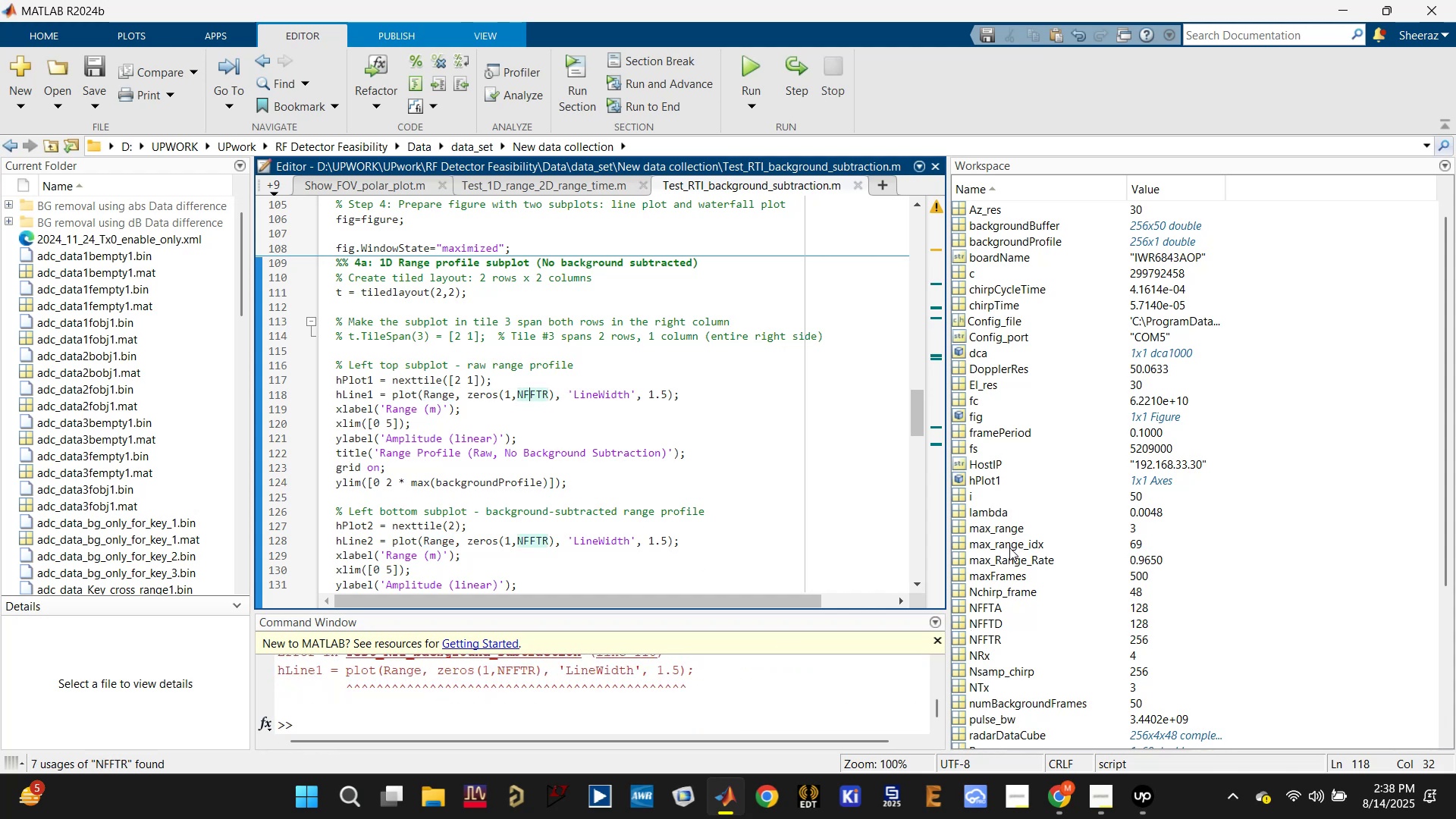 
scroll: coordinate [1007, 675], scroll_direction: down, amount: 6.0
 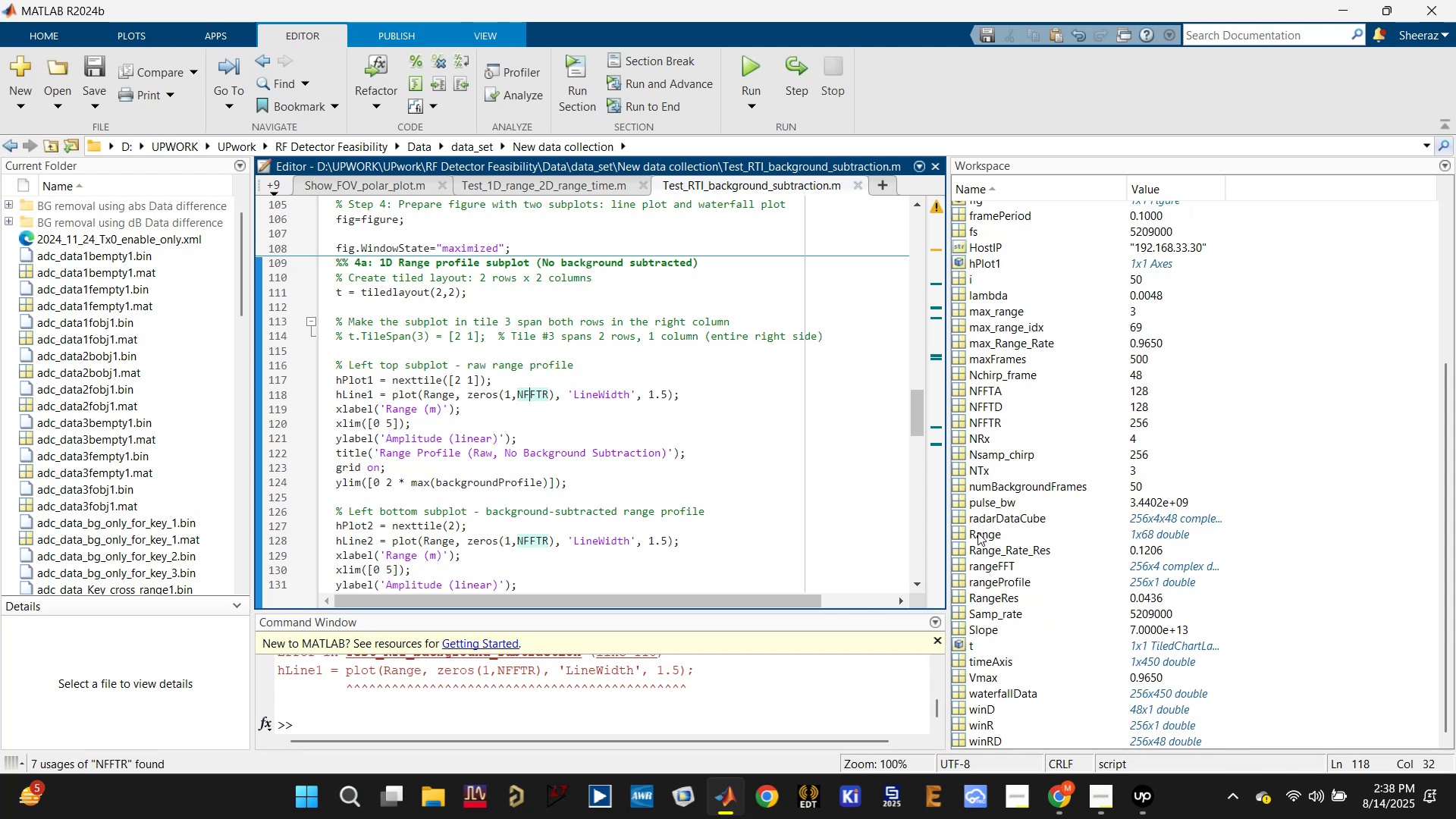 
left_click([977, 532])
 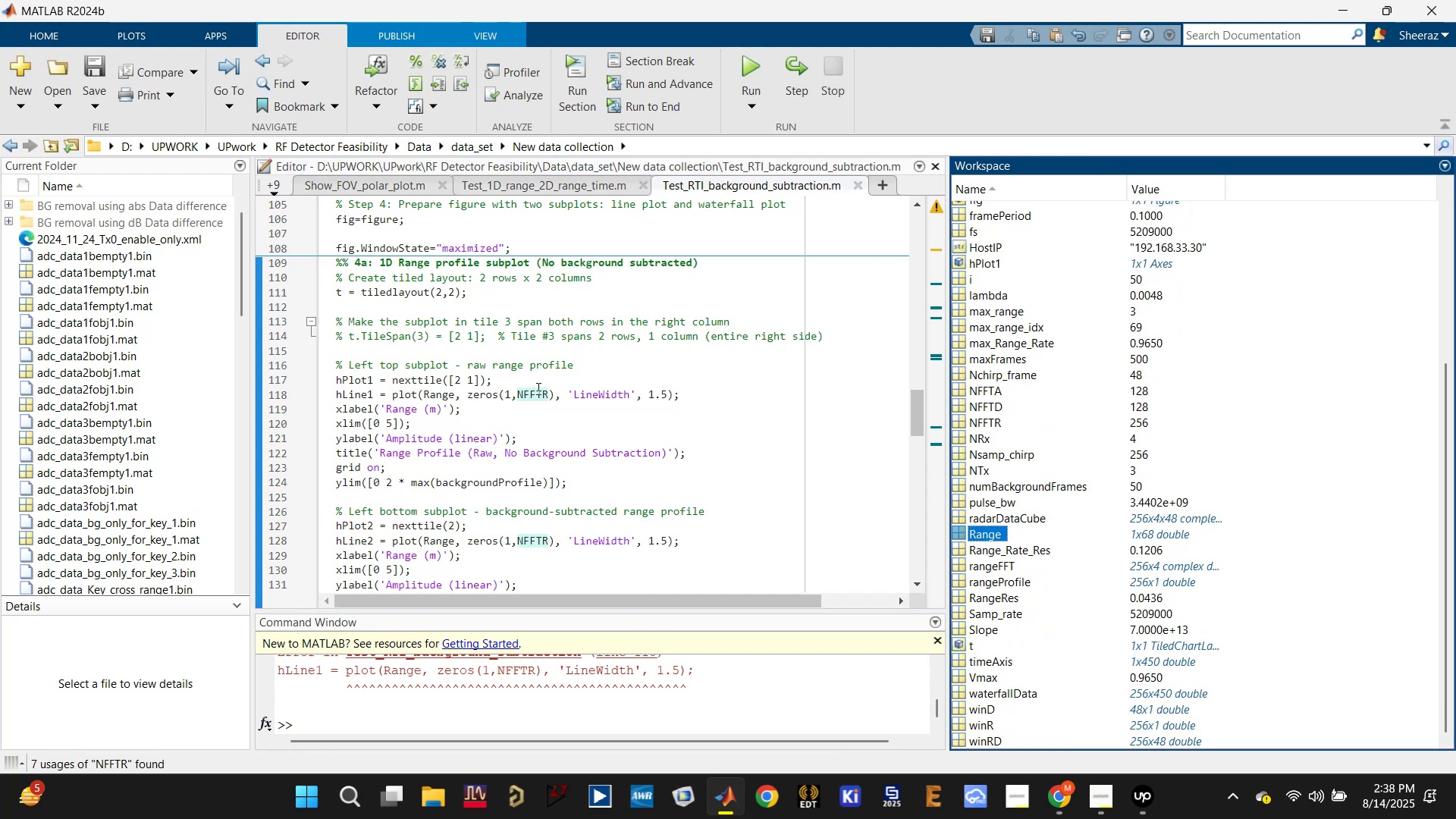 
scroll: coordinate [522, 388], scroll_direction: up, amount: 10.0
 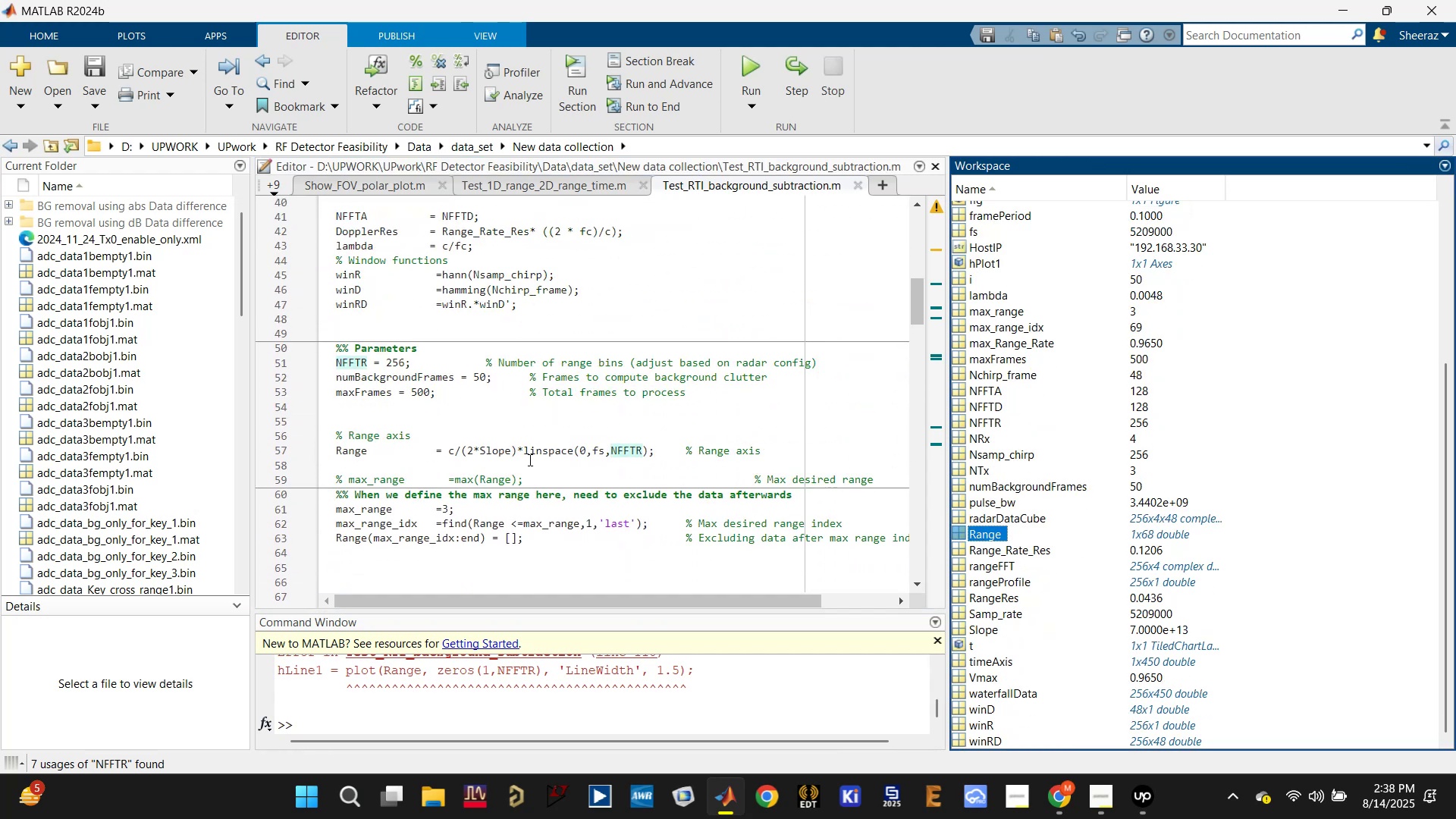 
double_click([359, 448])
 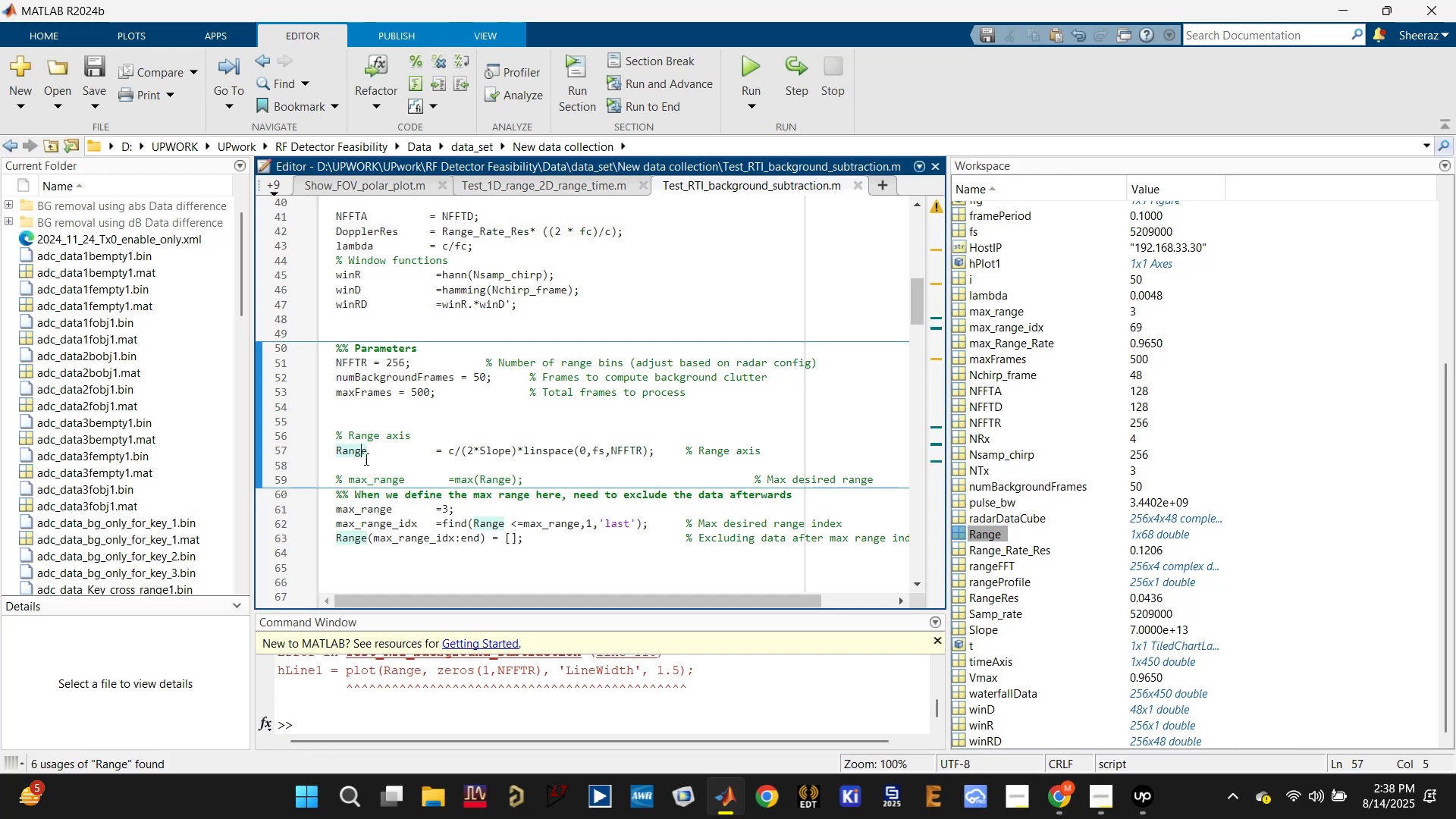 
scroll: coordinate [381, 503], scroll_direction: down, amount: 1.0
 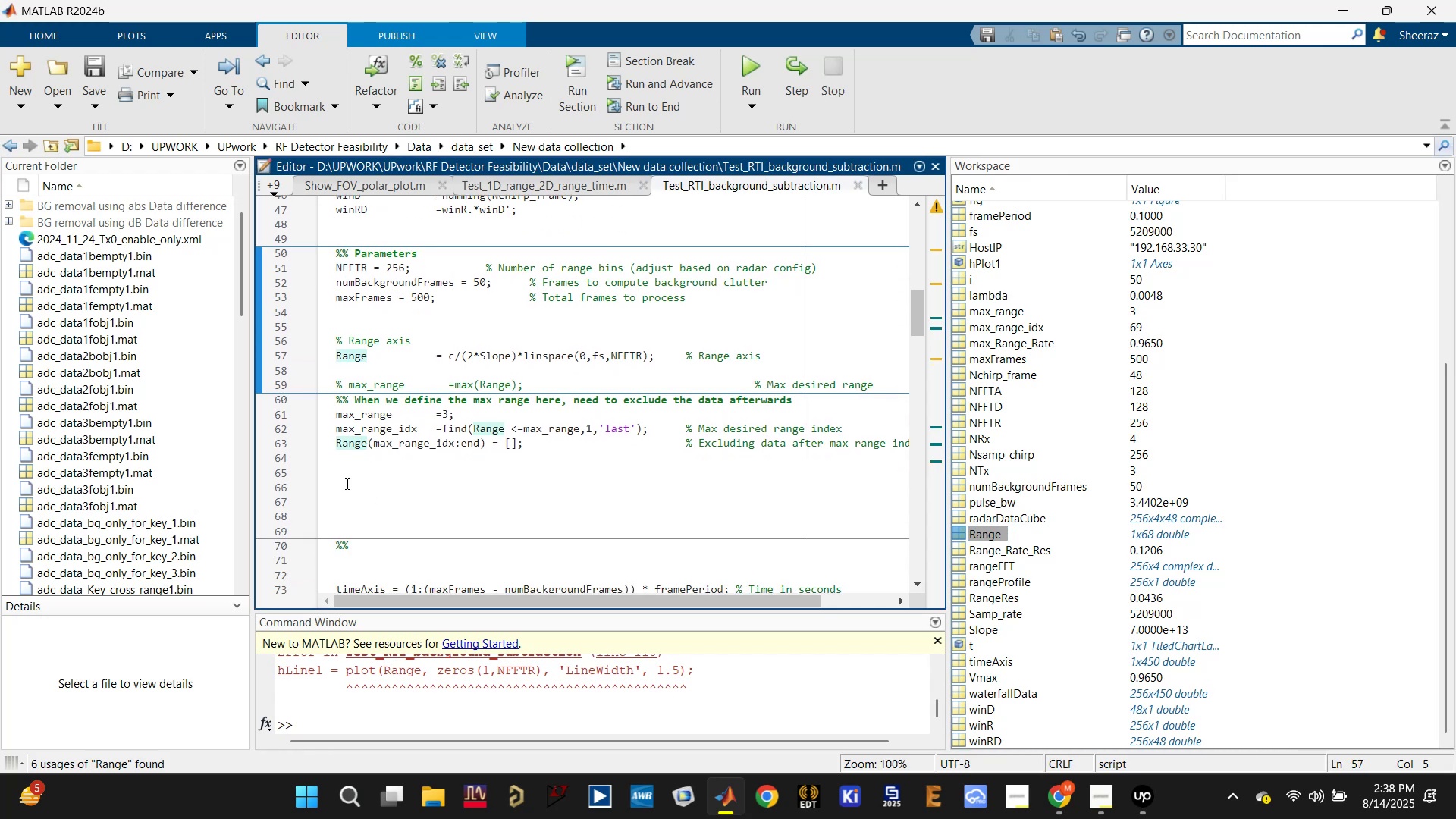 
wait(8.74)
 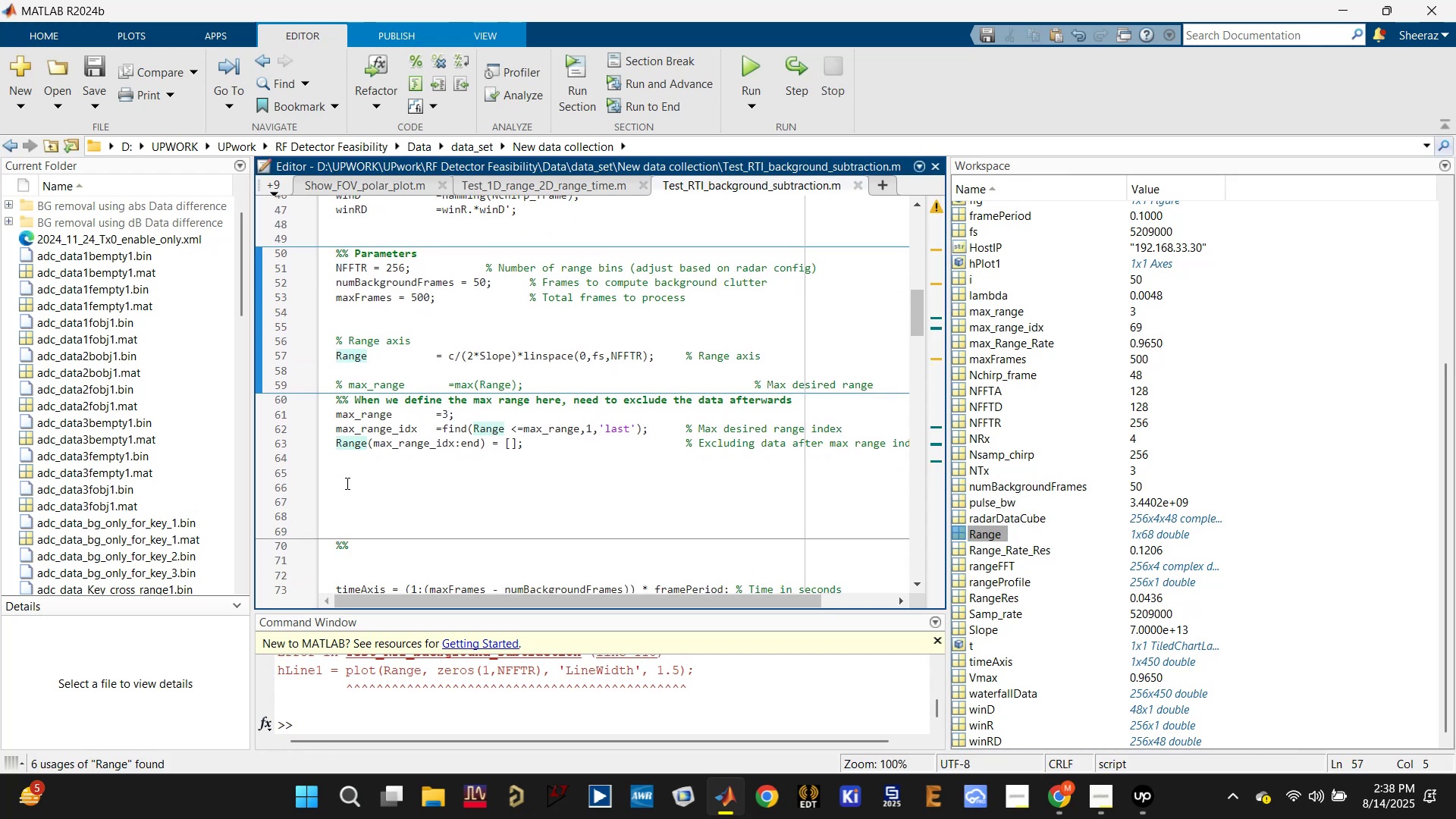 
left_click([362, 388])
 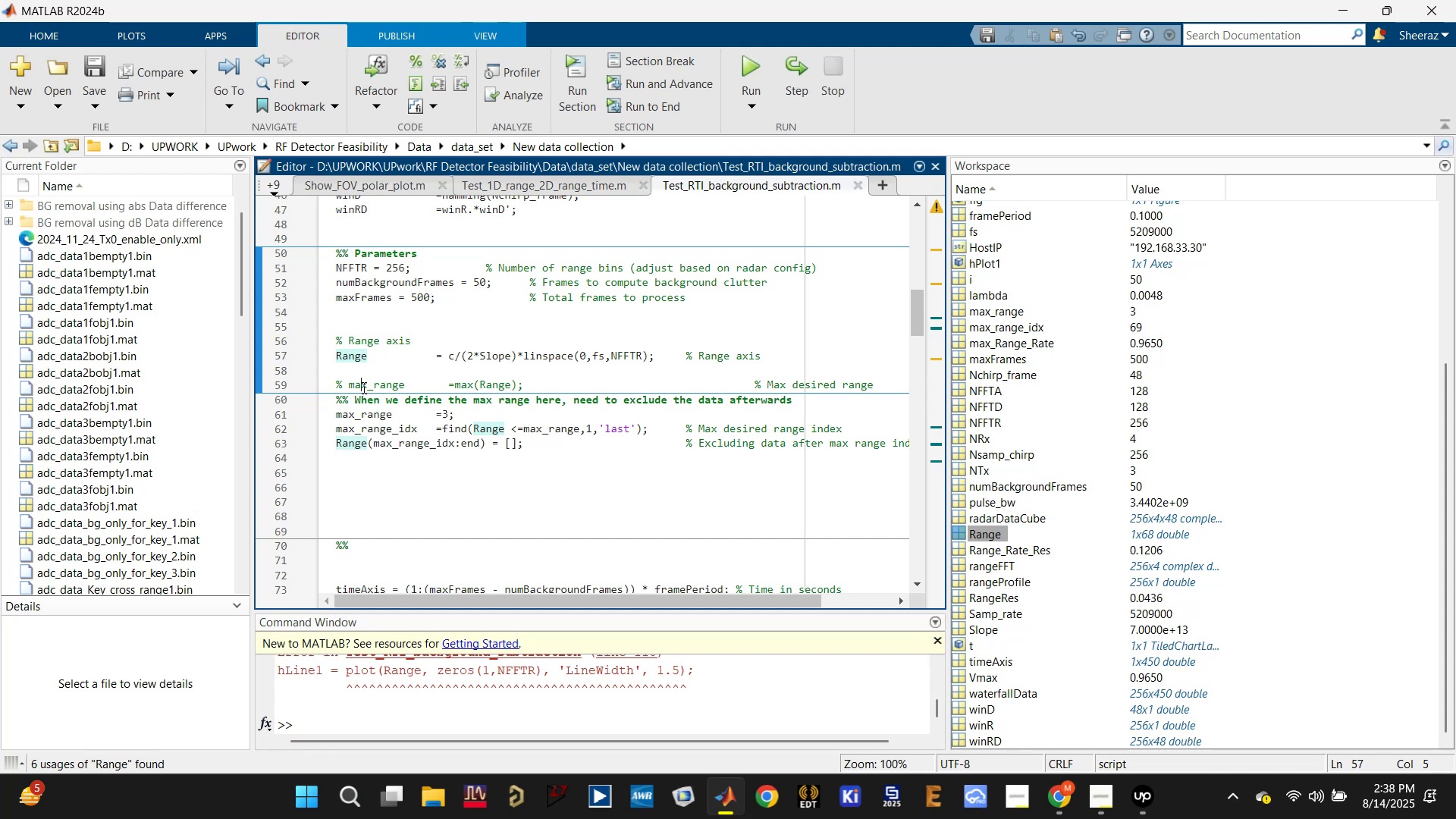 
key(Control+T)
 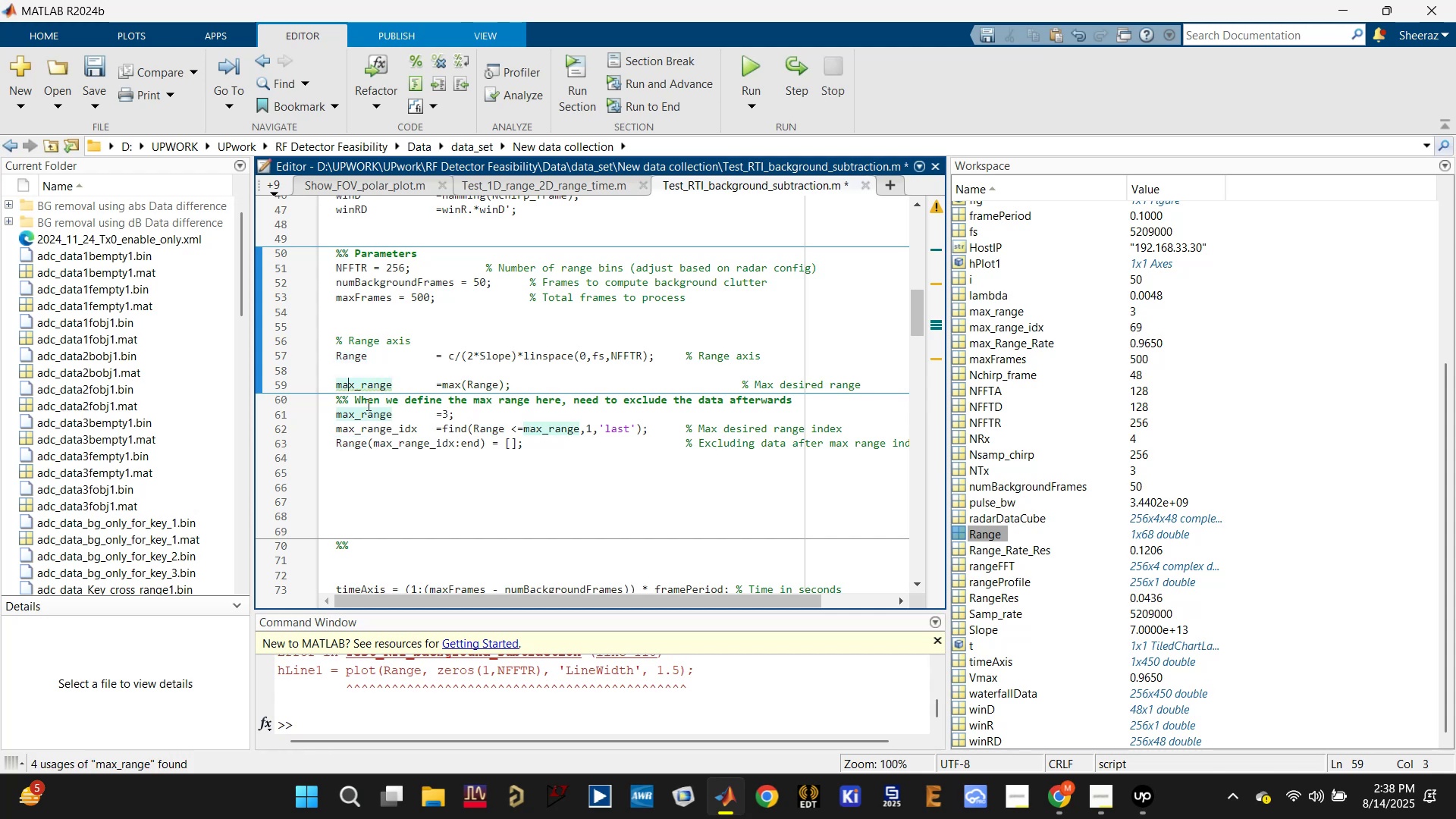 
left_click([367, 411])
 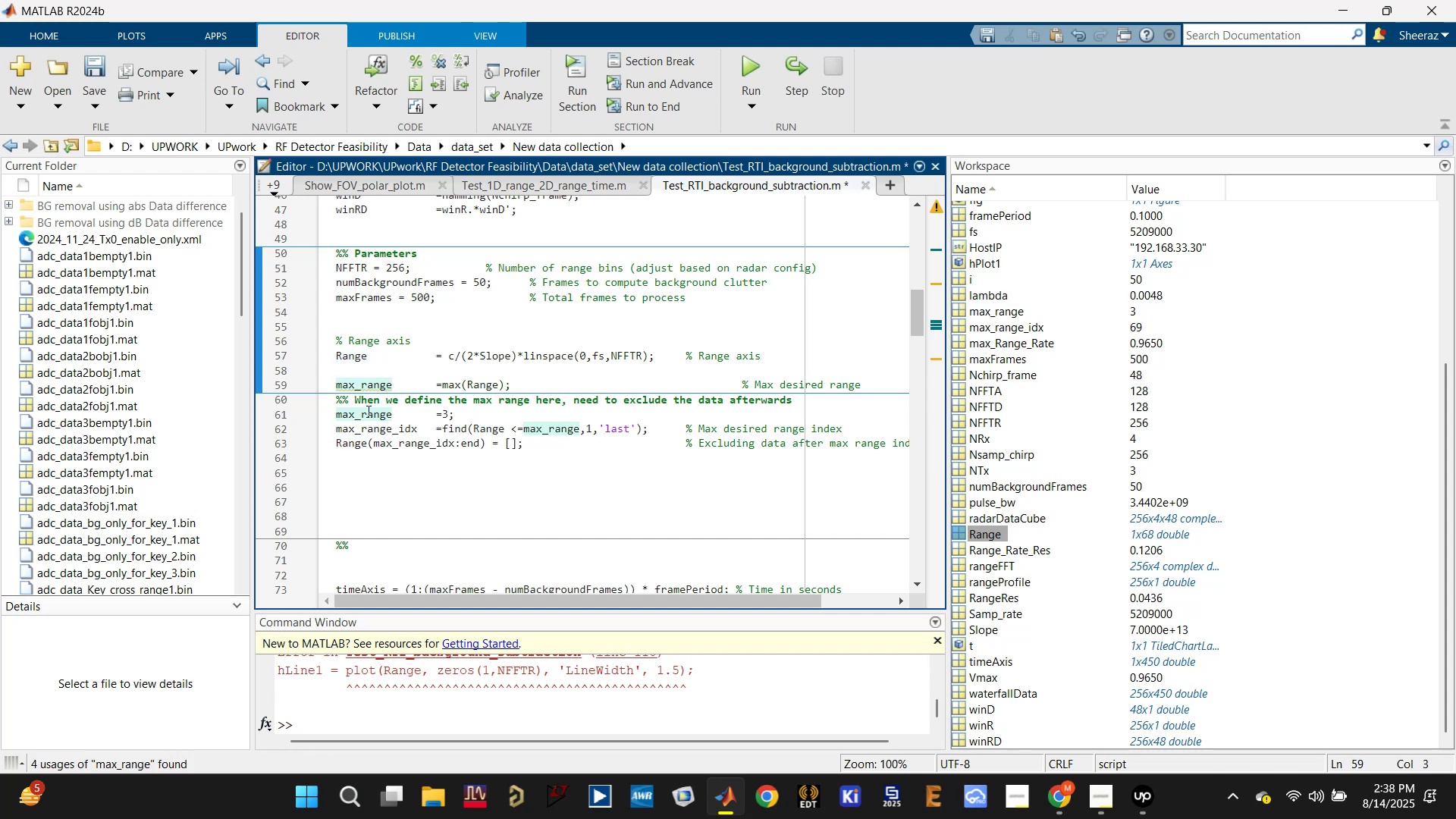 
right_click([367, 411])
 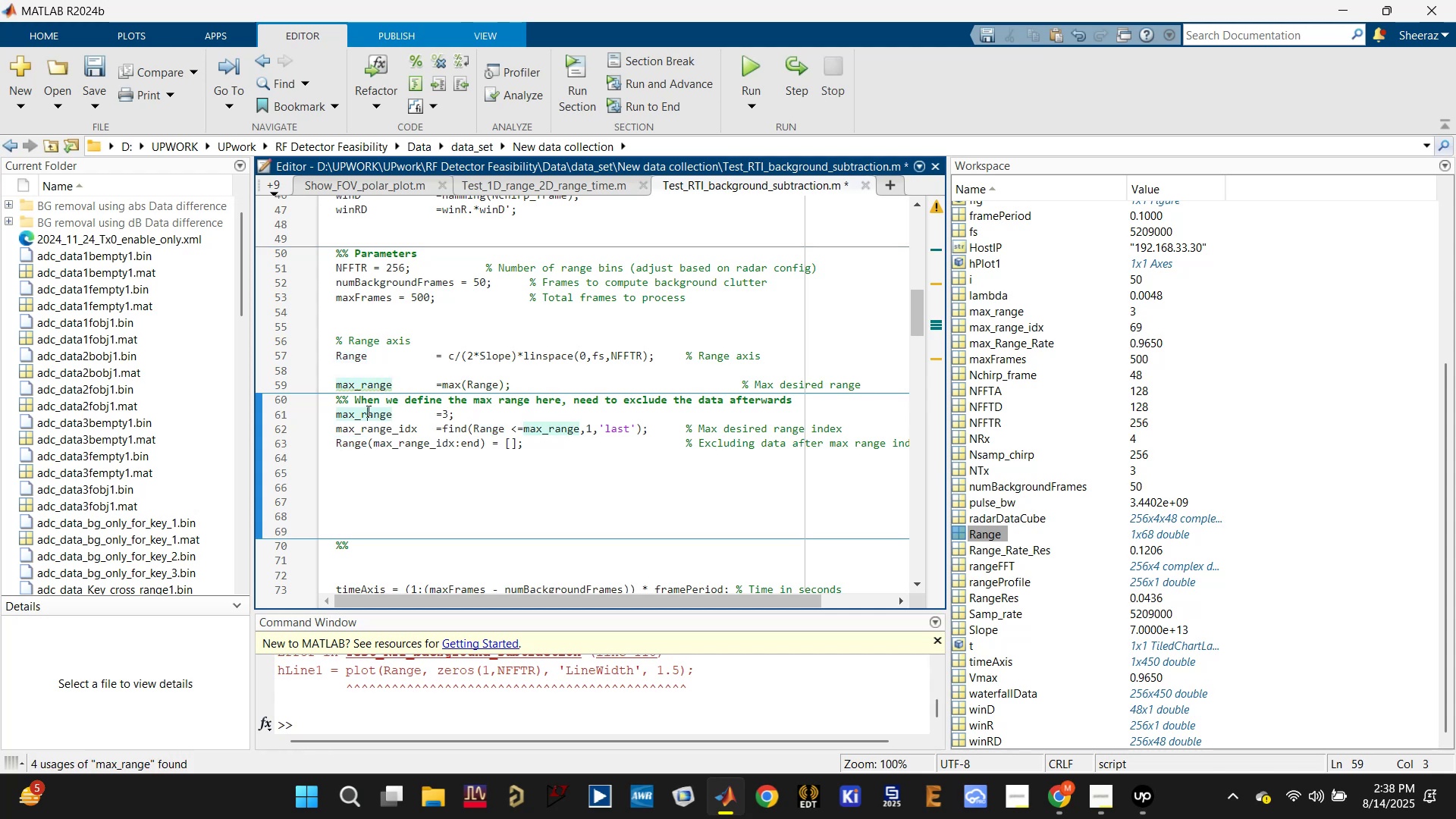 
key(Control+ControlLeft)
 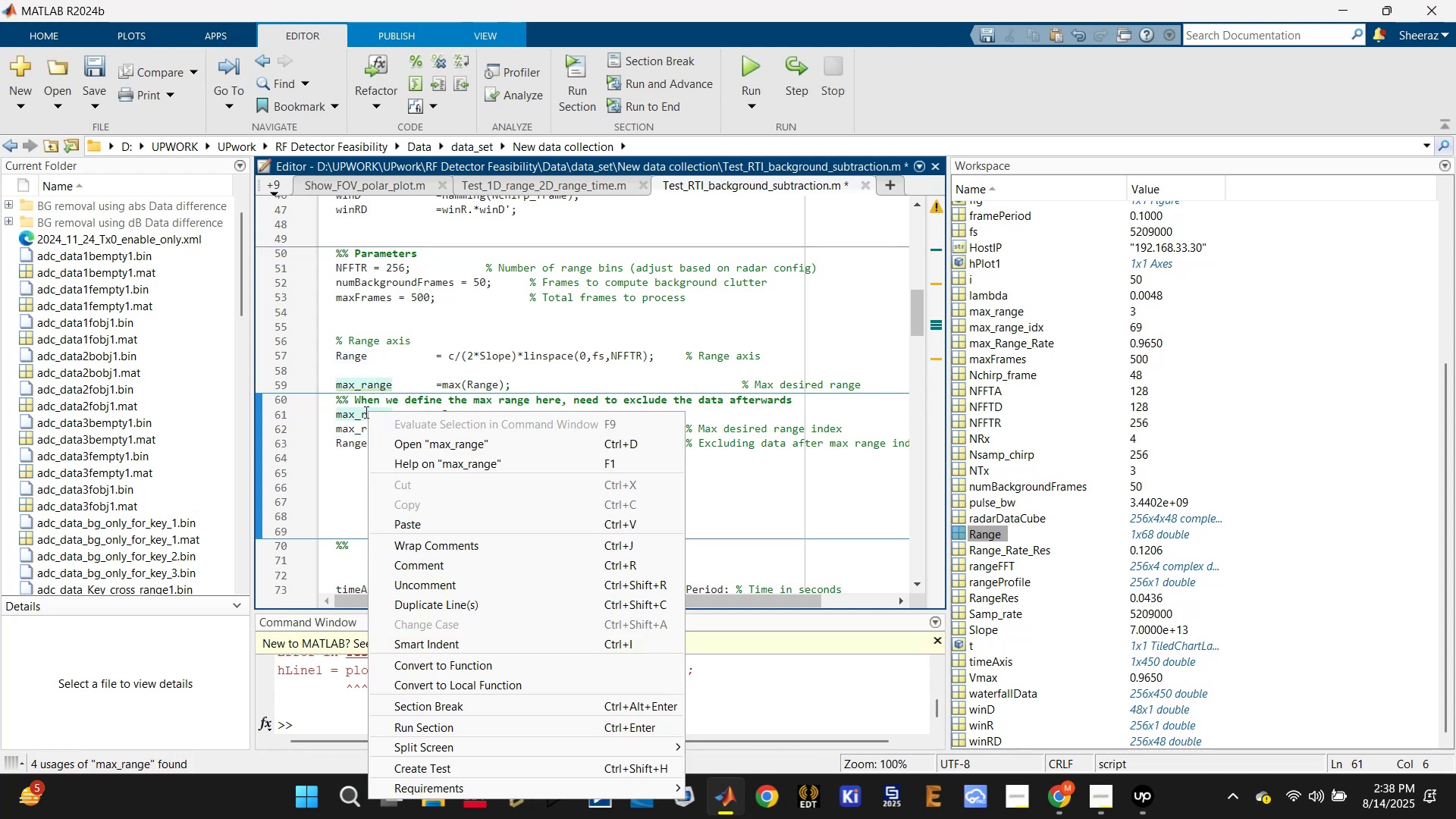 
left_click([353, 412])
 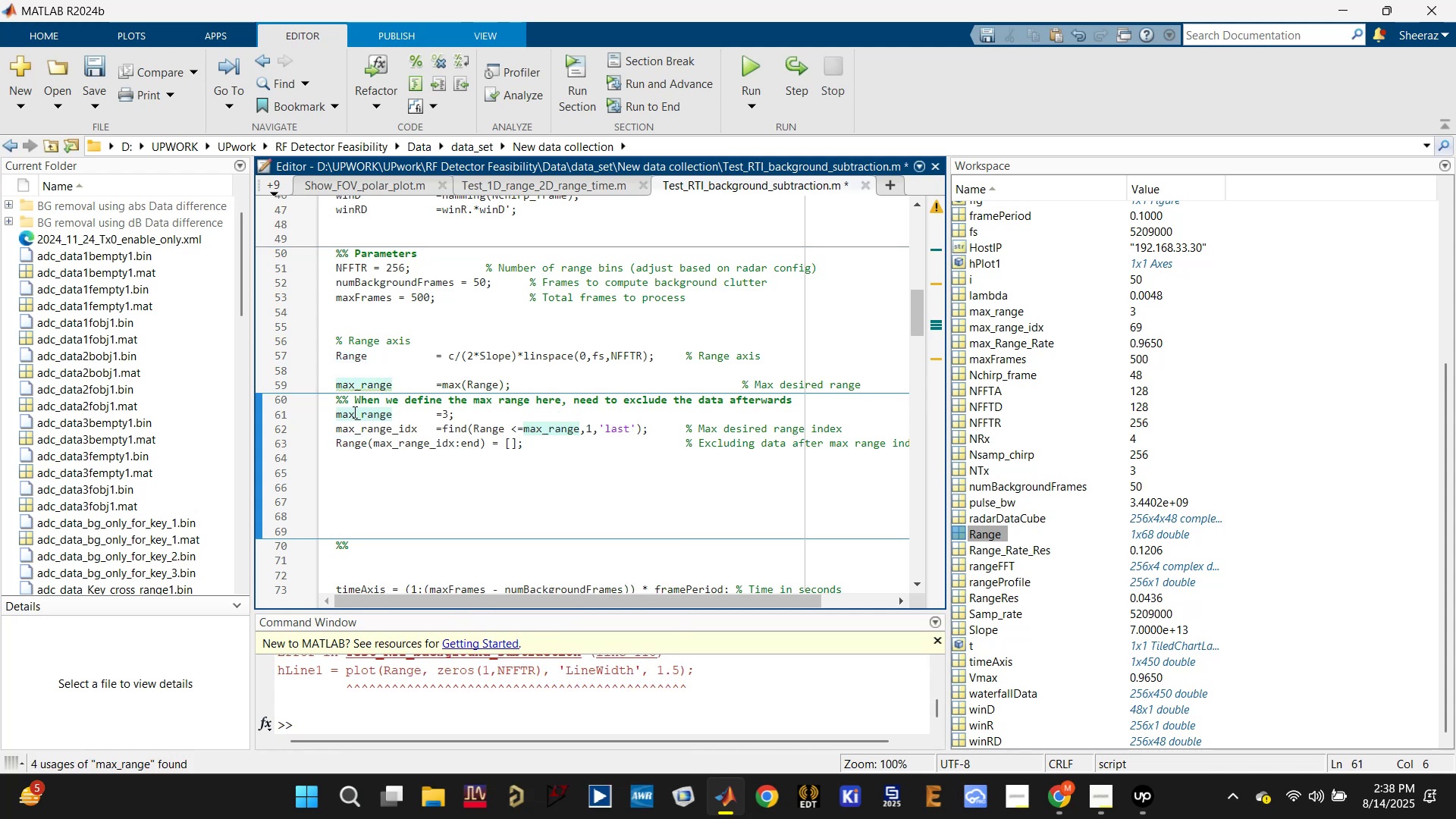 
key(Control+R)
 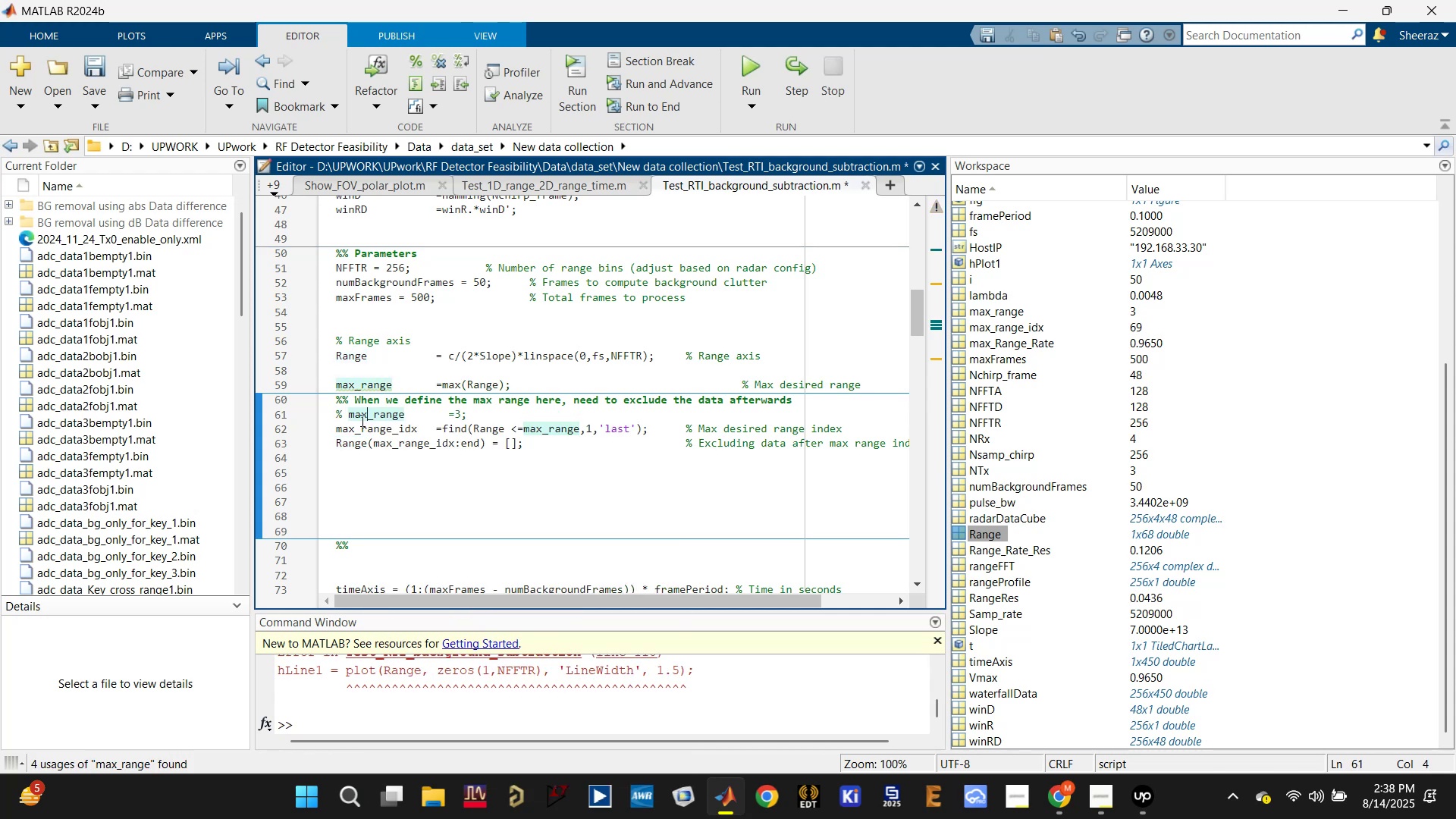 
key(Control+S)
 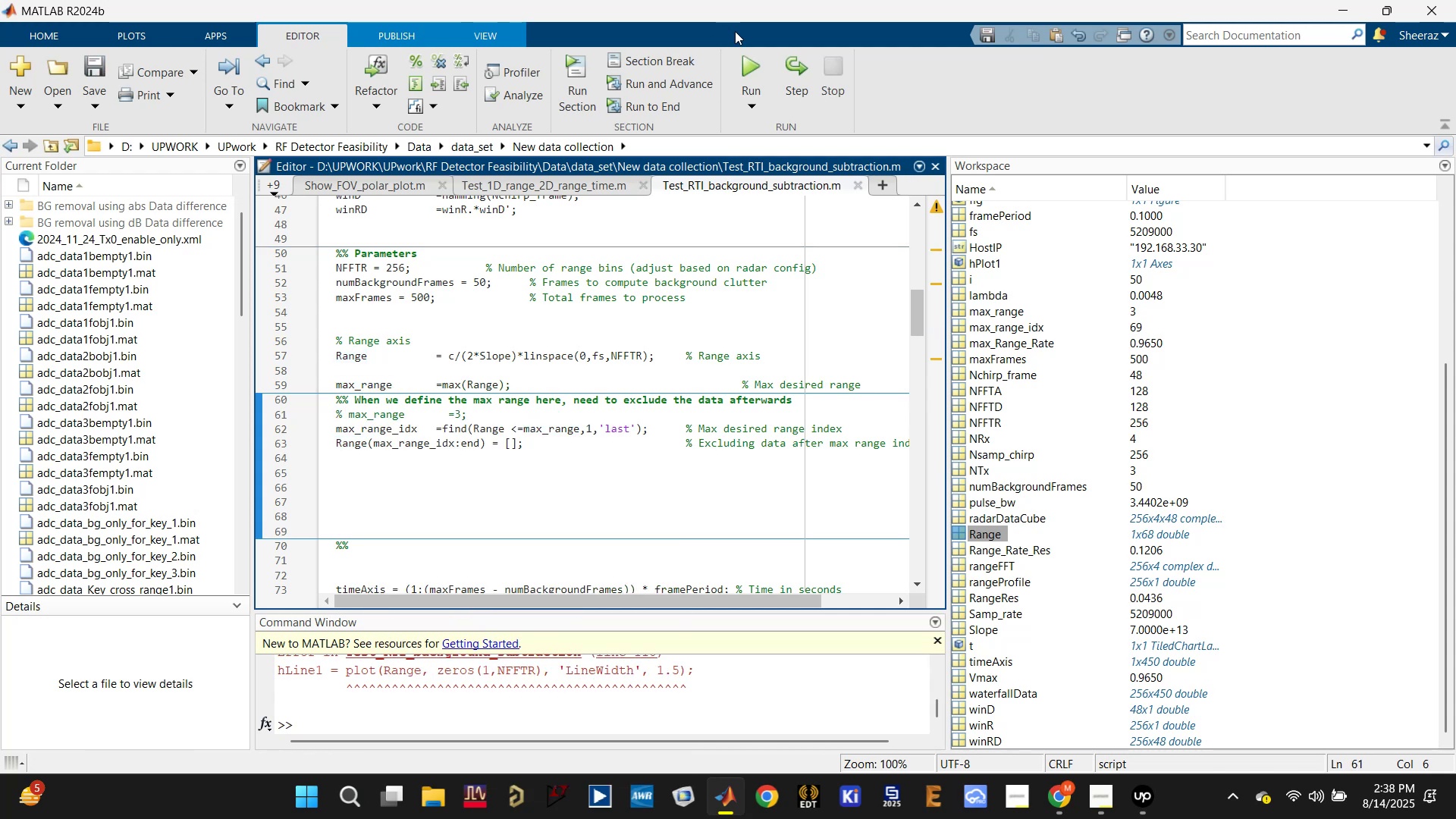 
left_click([745, 59])
 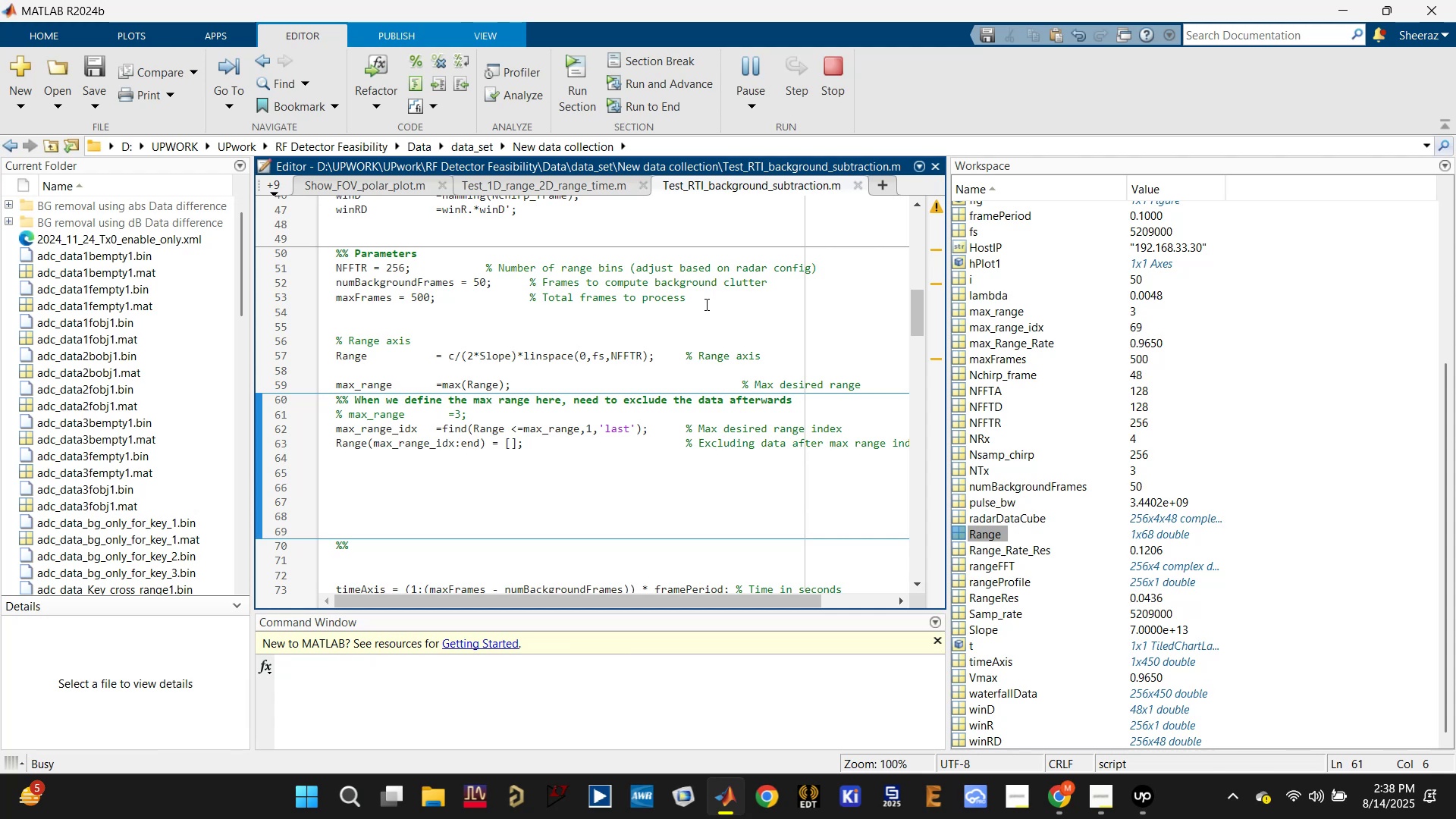 
wait(14.47)
 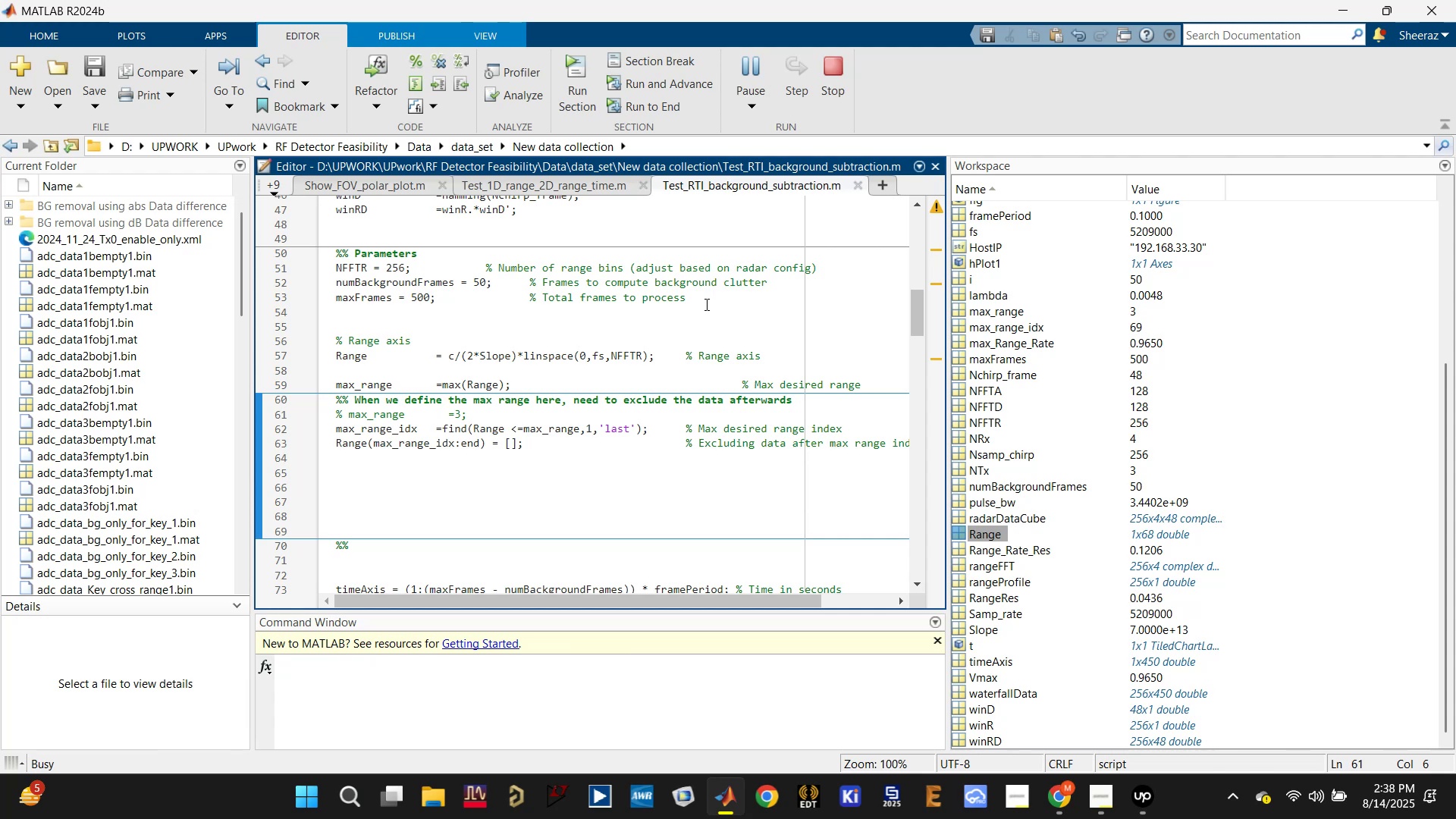 
left_click([610, 520])
 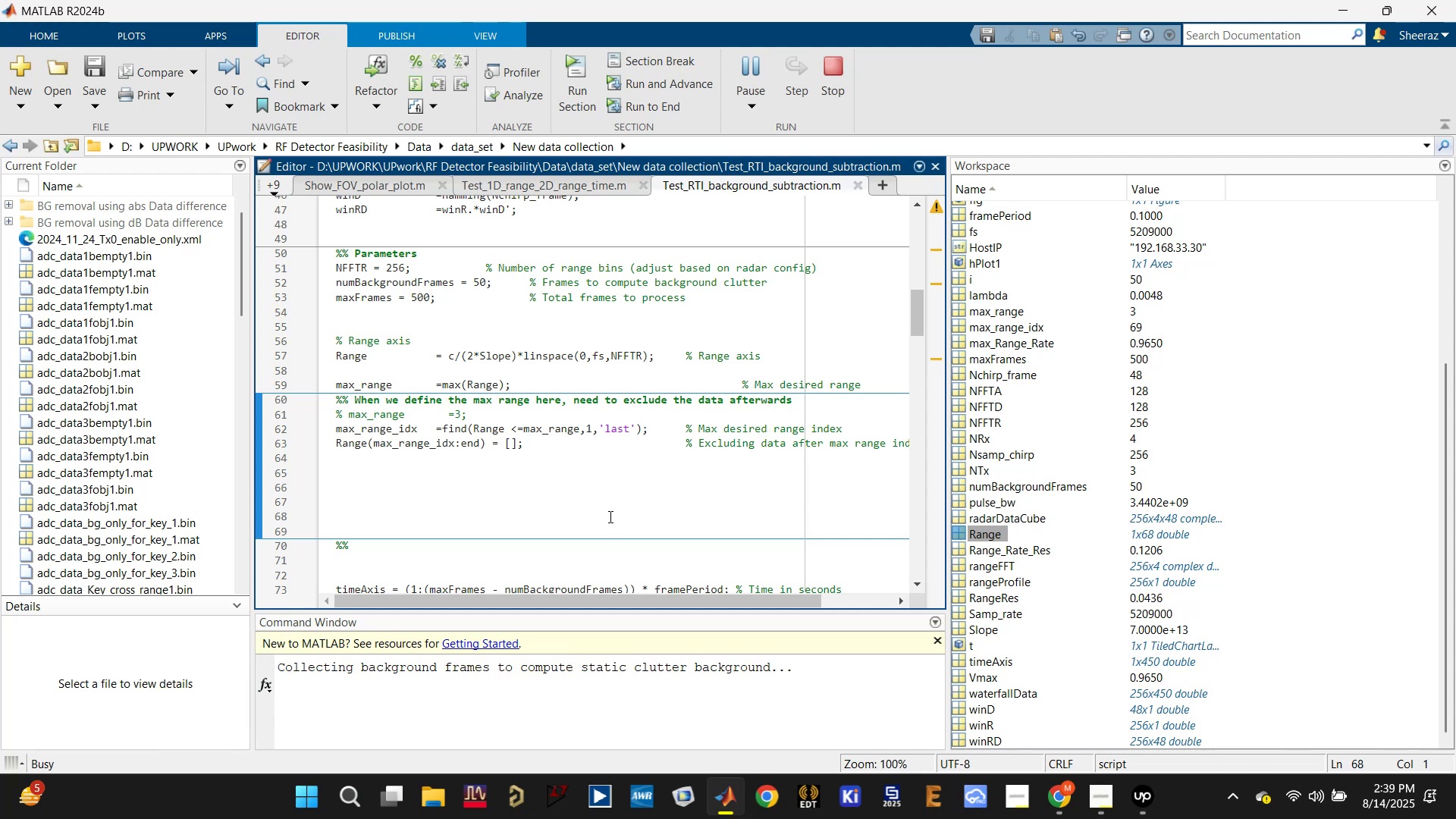 
key(Backspace)
 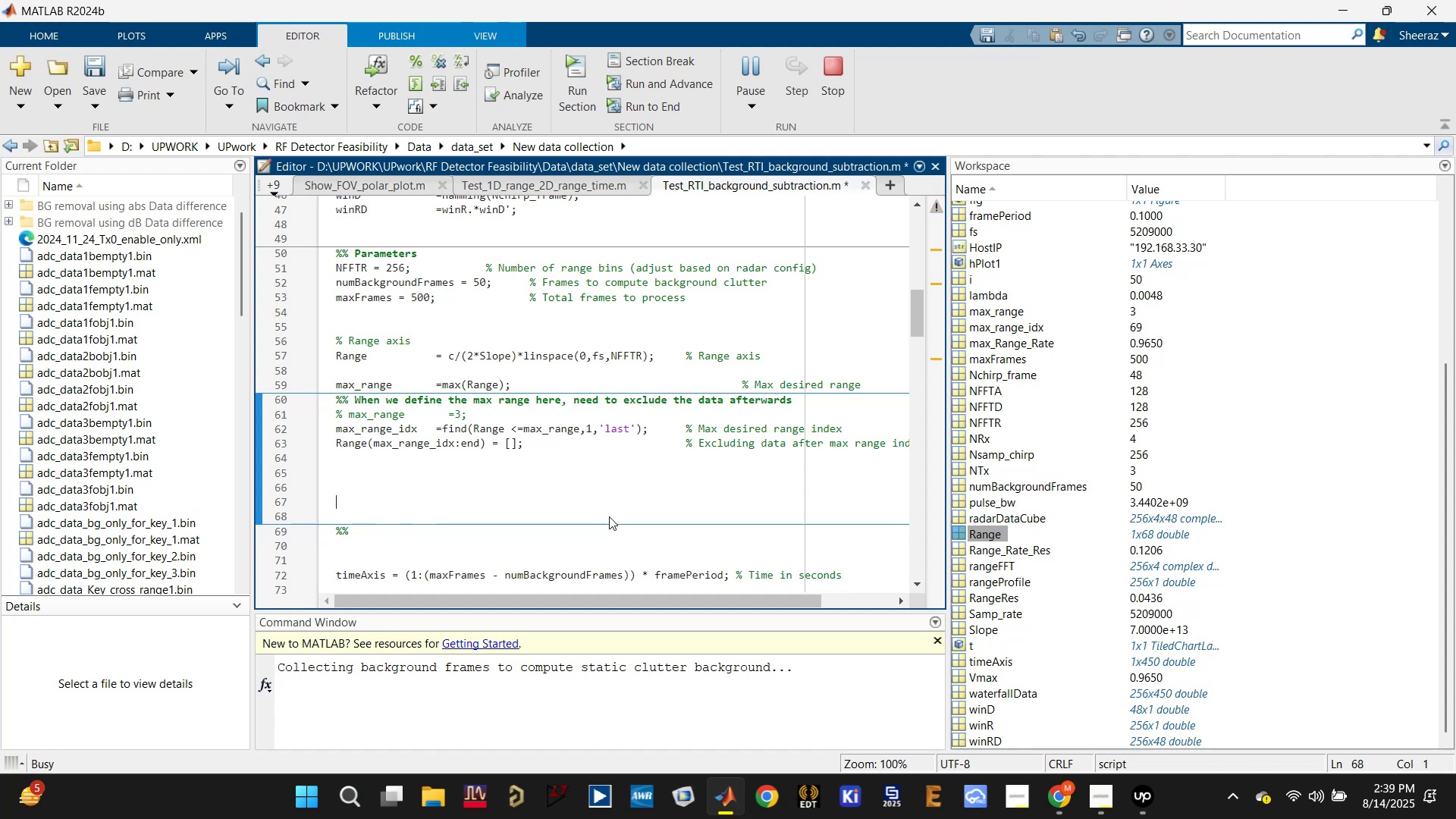 
key(Backspace)
 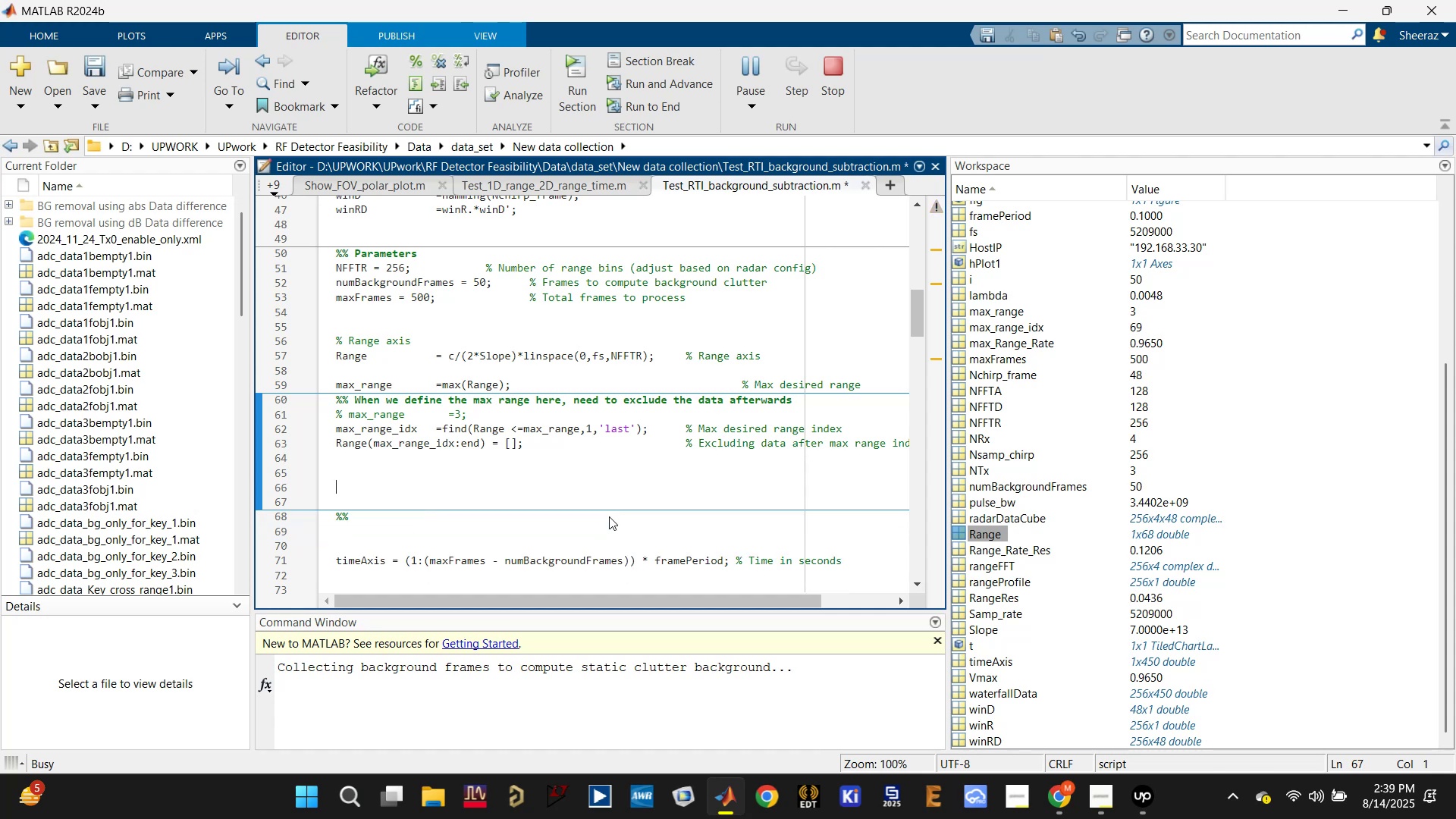 
key(Backspace)
 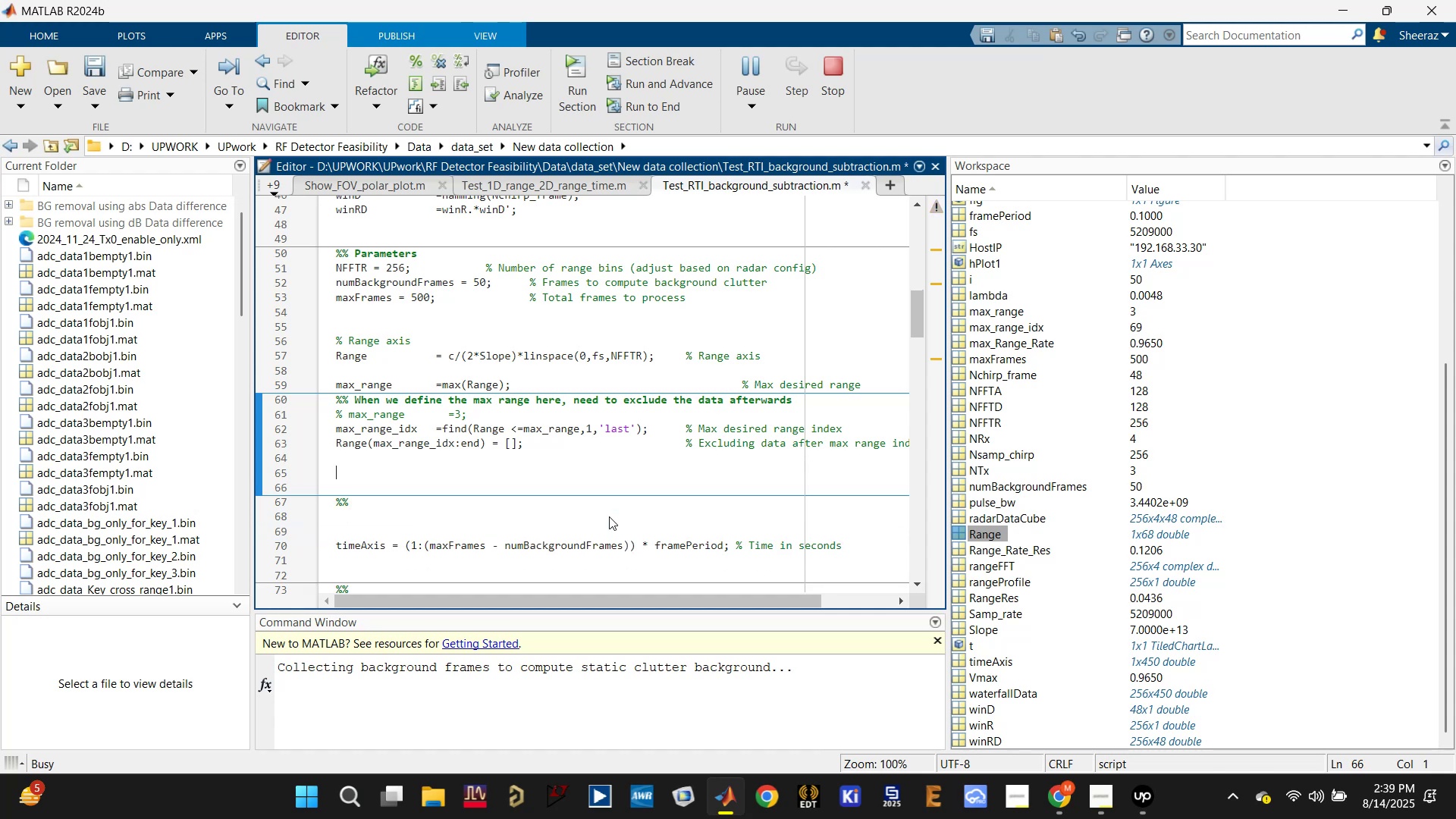 
key(Backspace)
 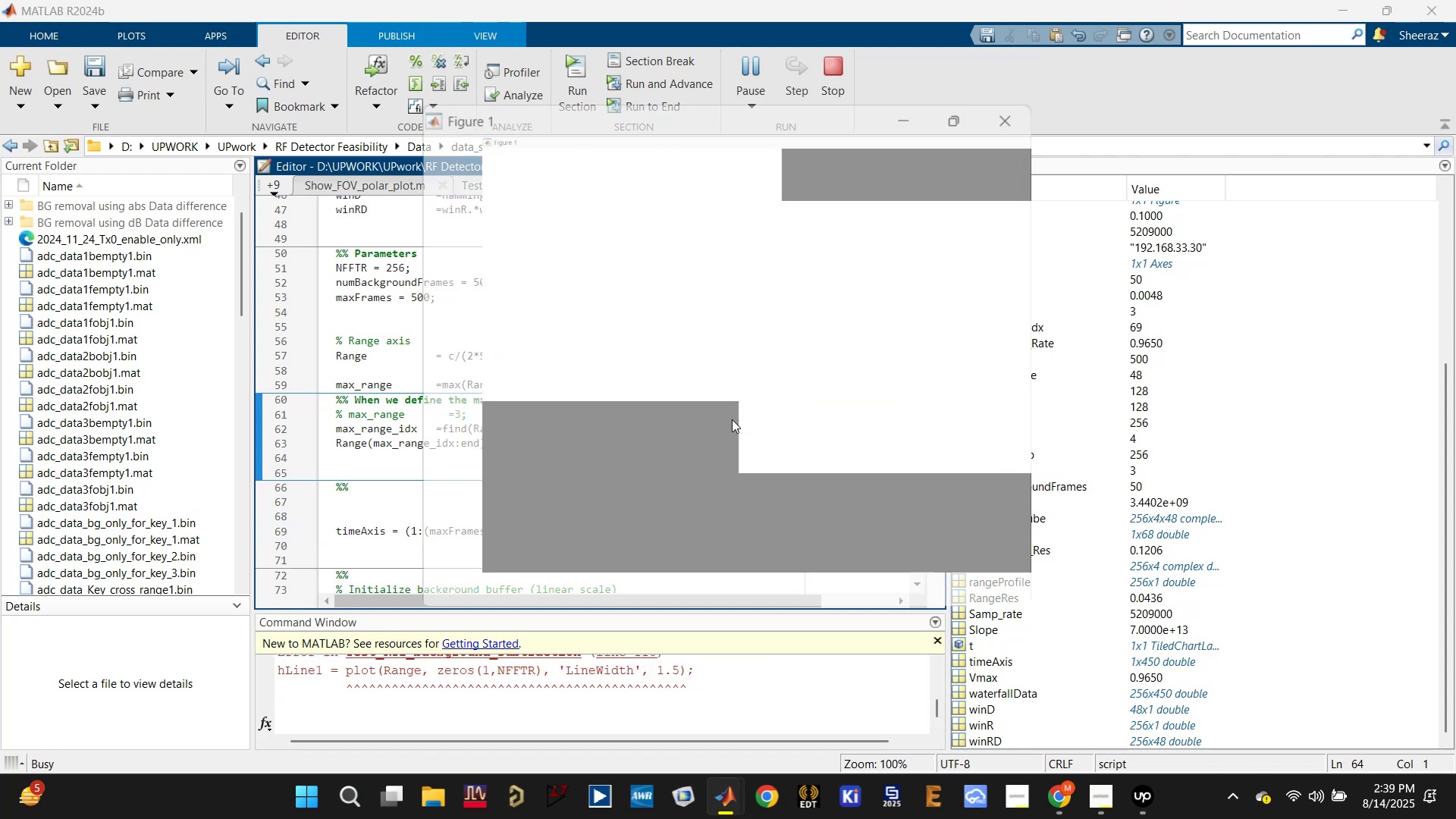 
left_click([1445, 5])
 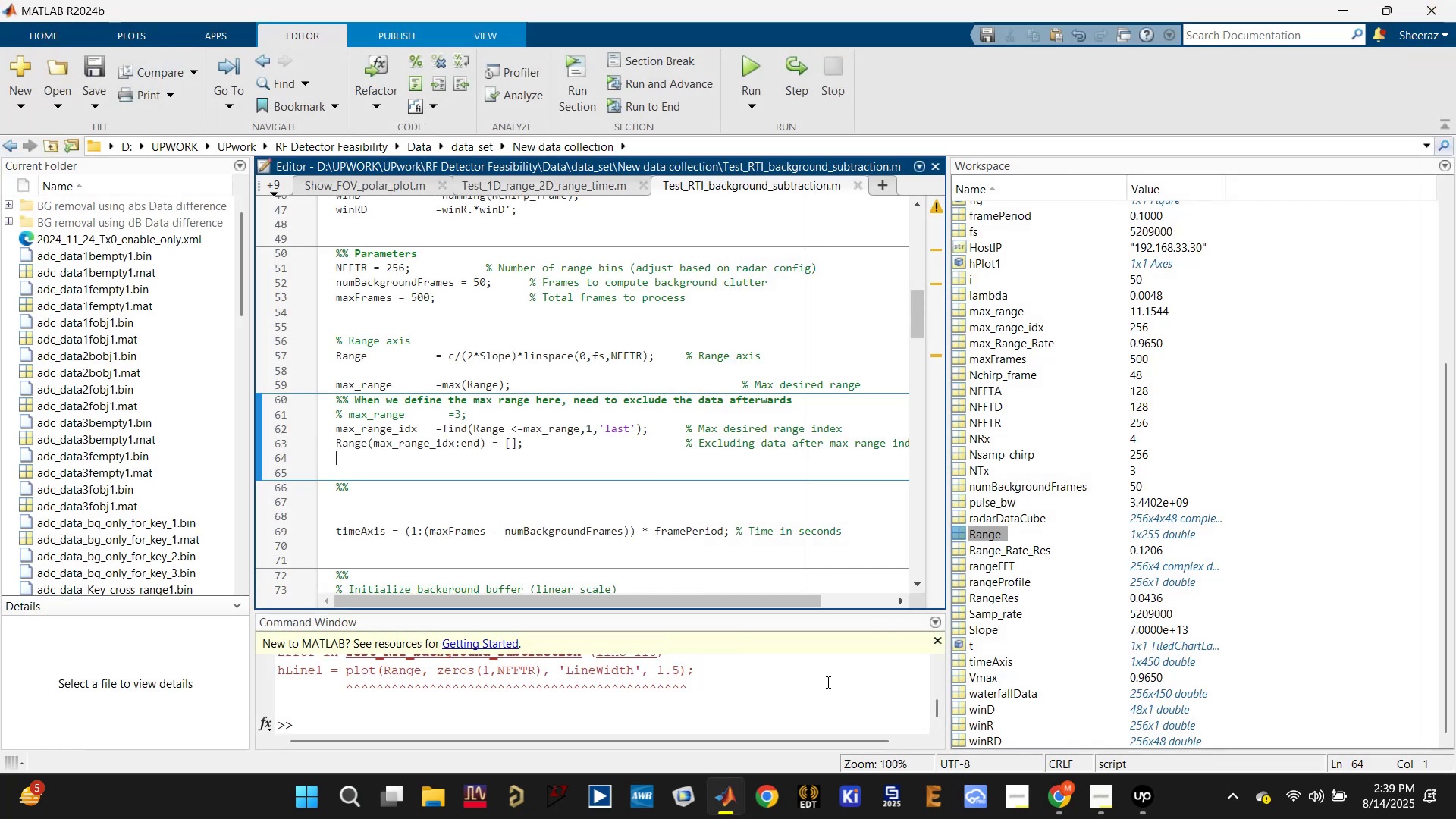 
scroll: coordinate [819, 687], scroll_direction: up, amount: 1.0
 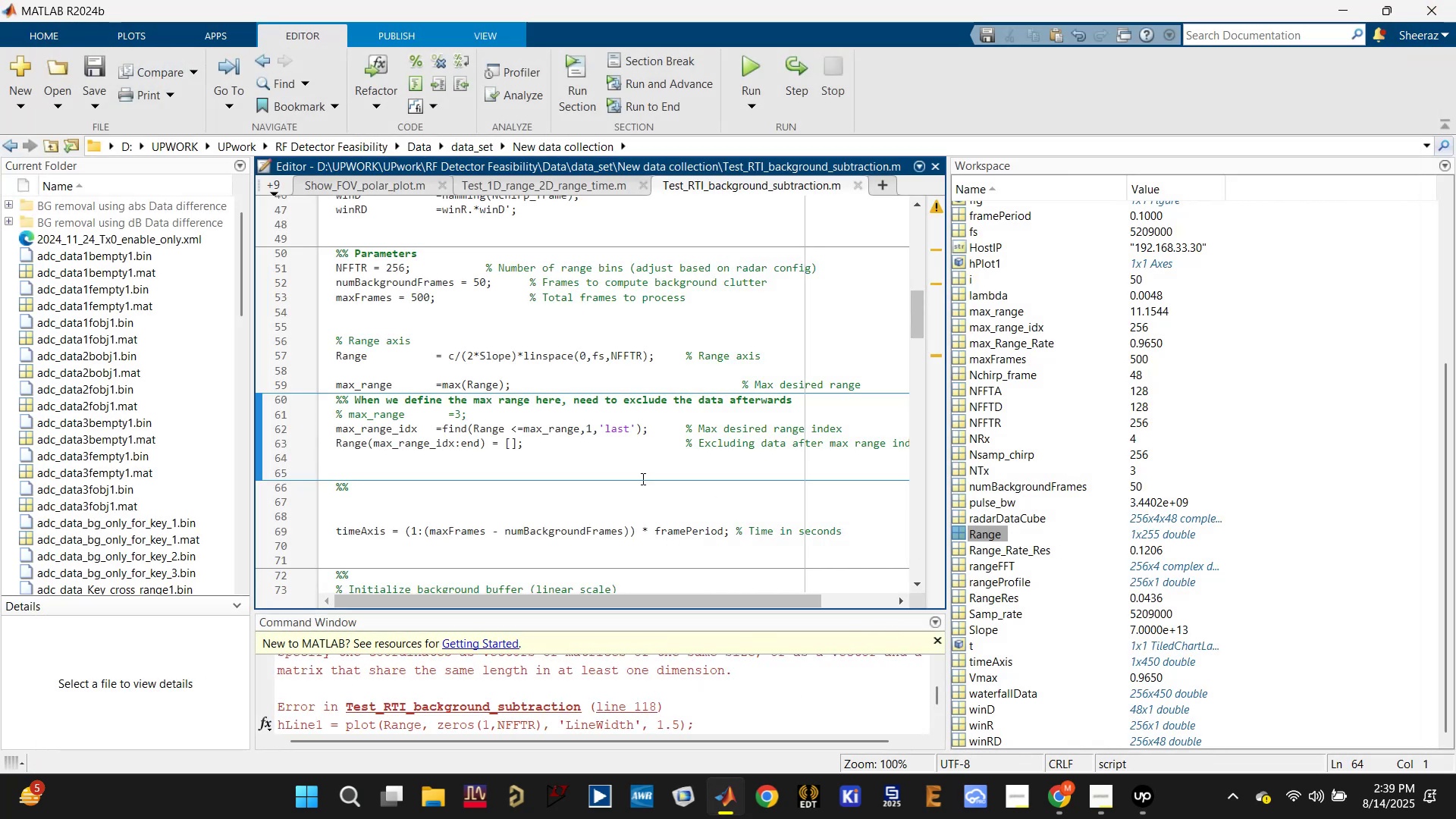 
wait(5.13)
 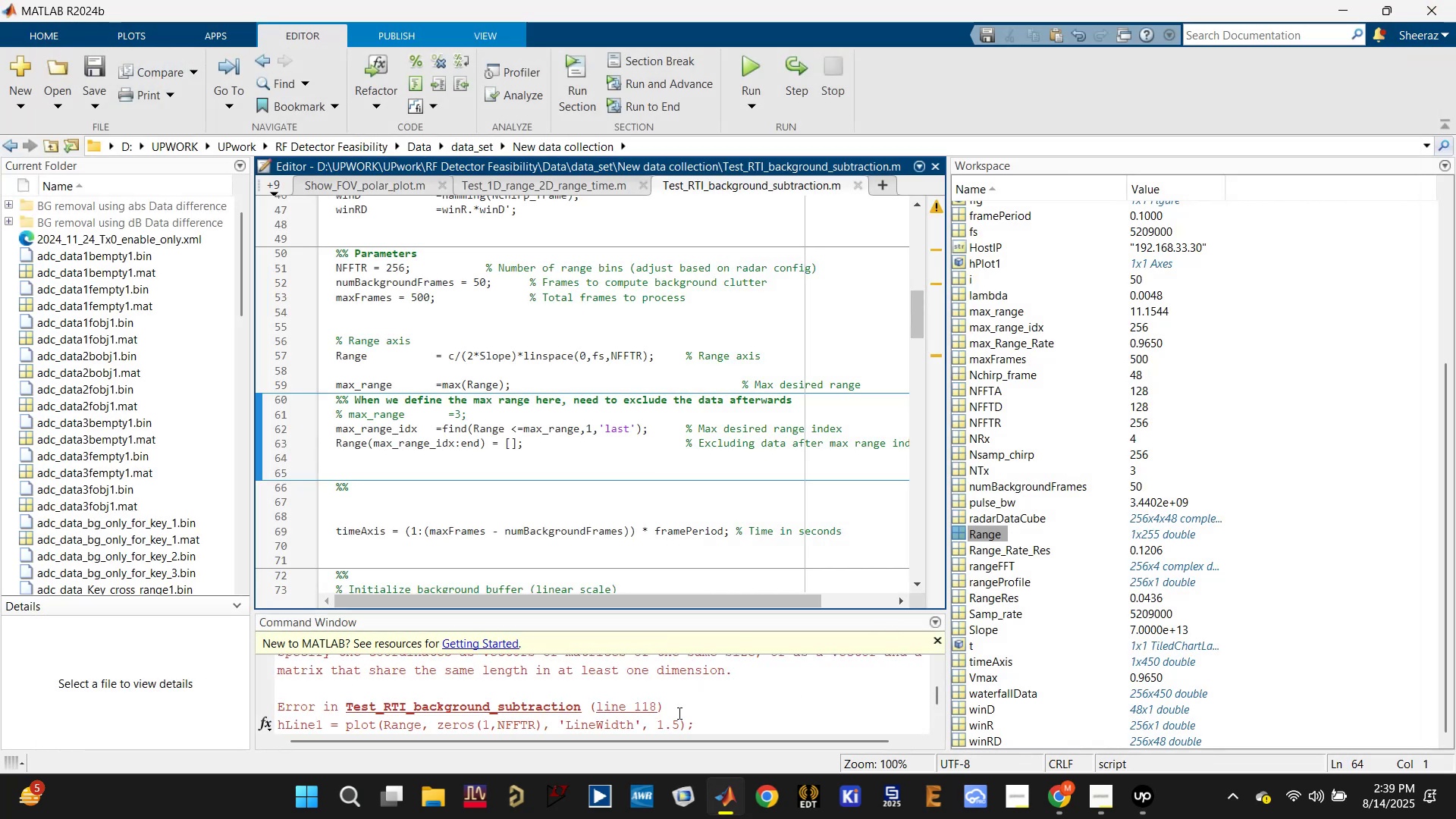 
left_click([634, 354])
 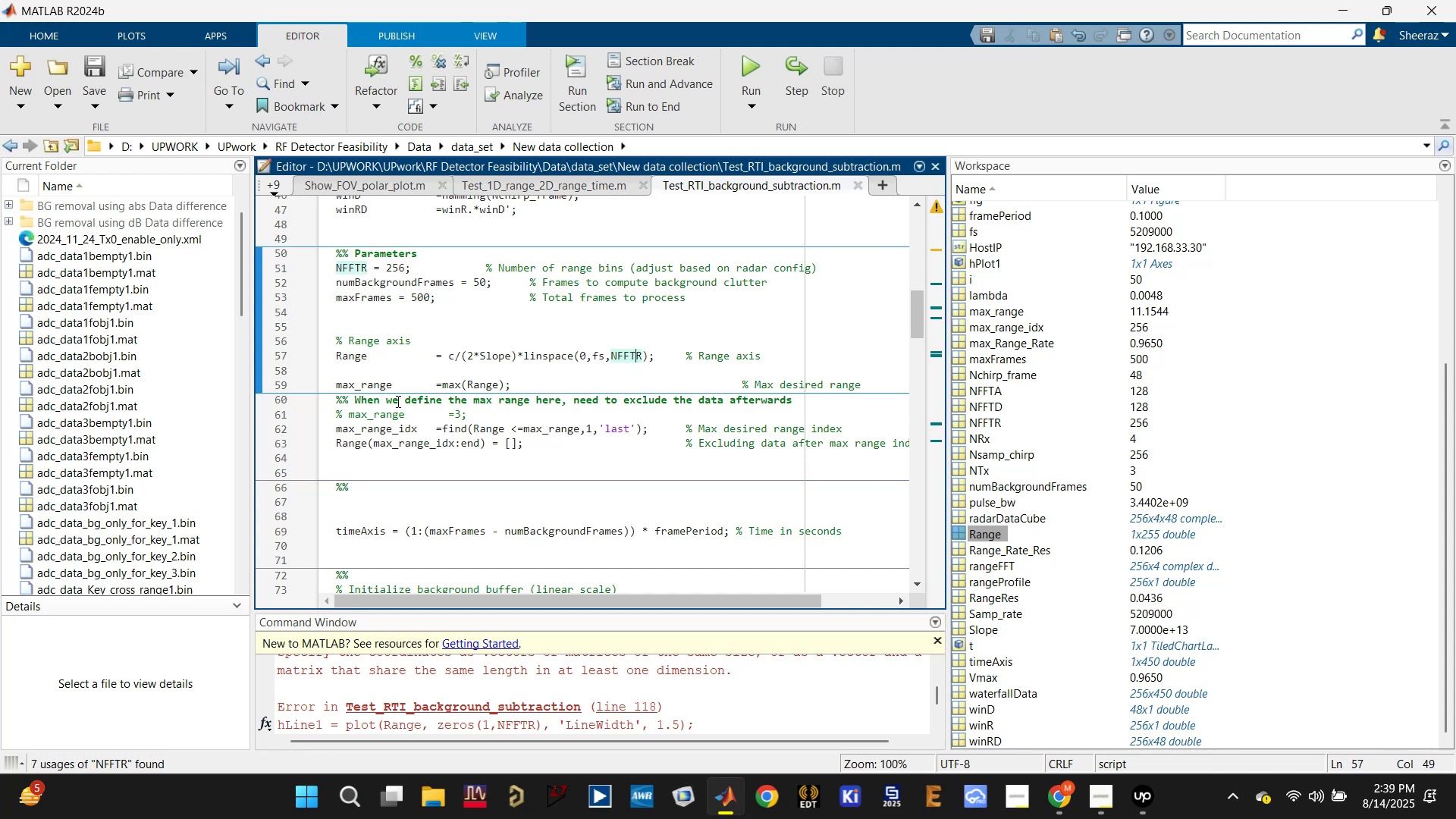 
left_click([450, 378])
 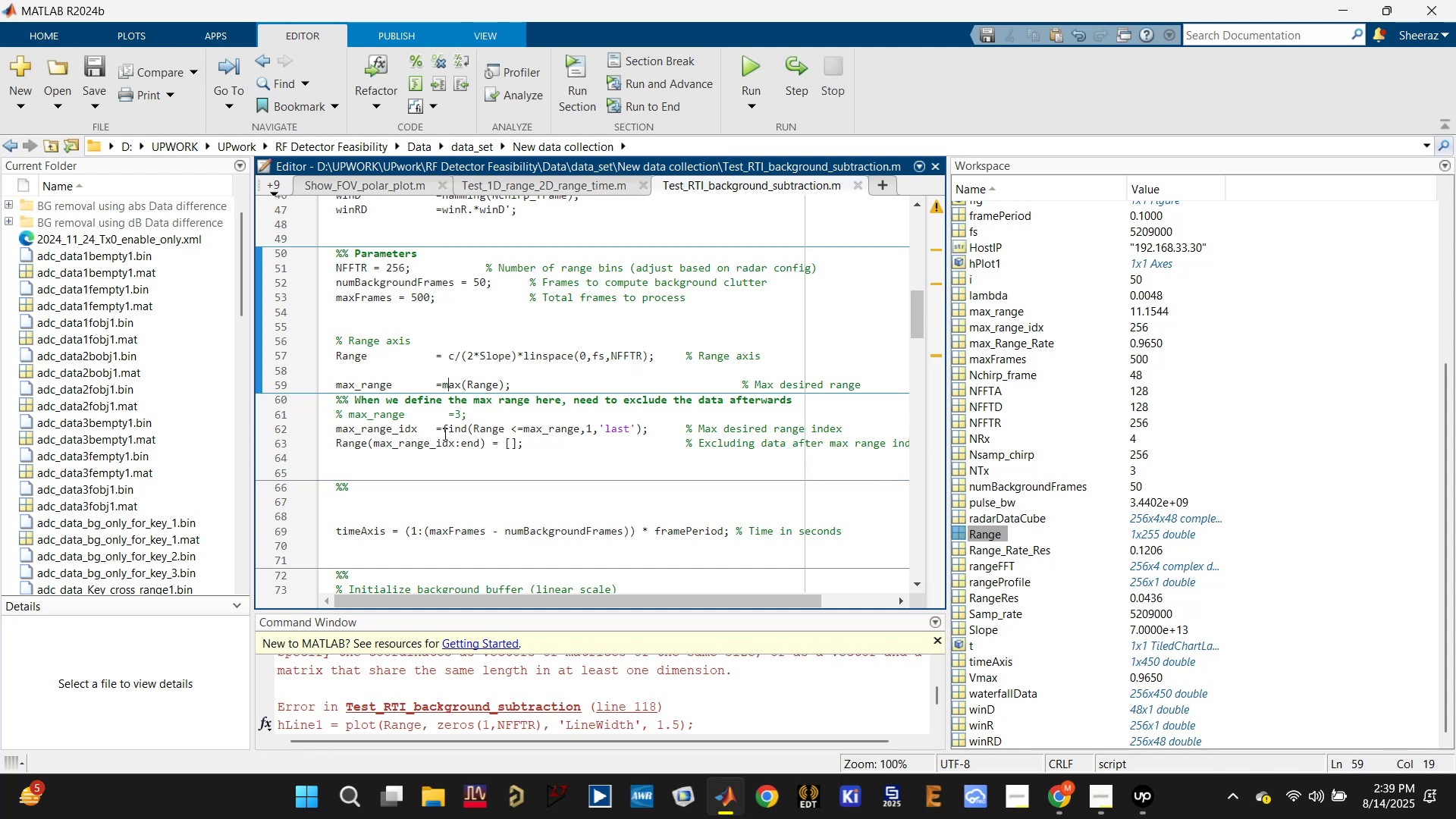 
left_click([438, 437])
 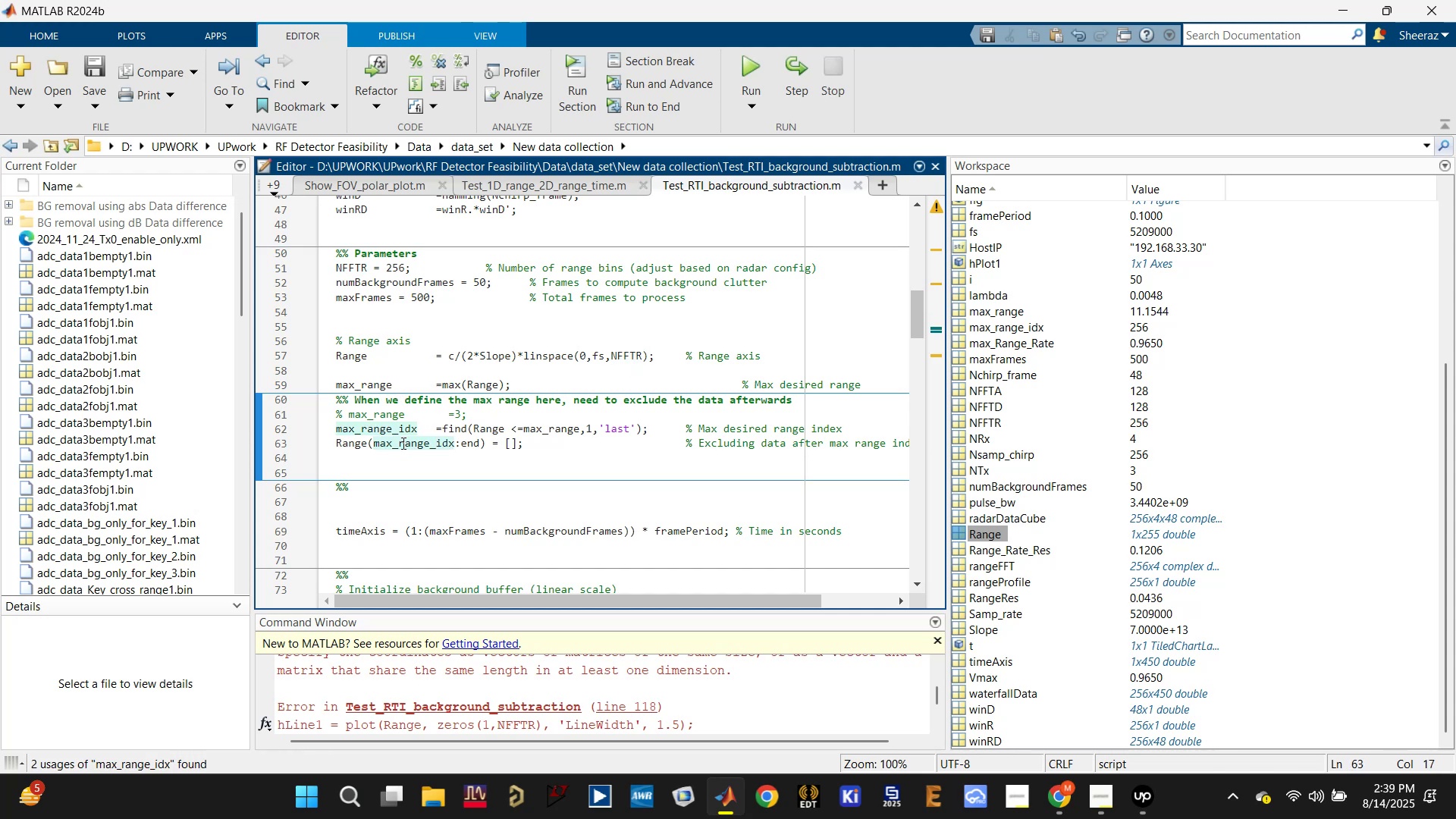 
key(Control+R)
 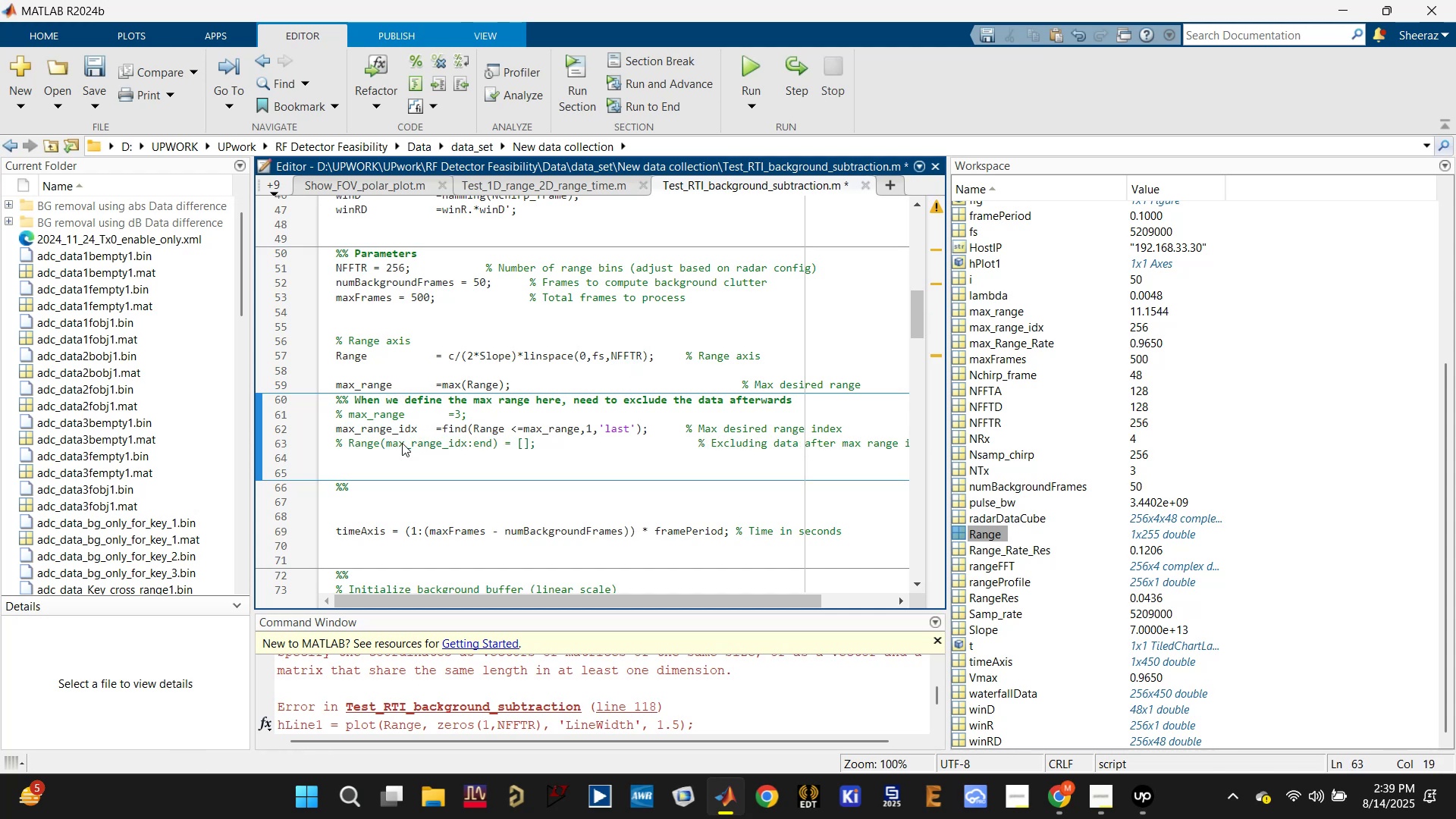 
key(Control+S)
 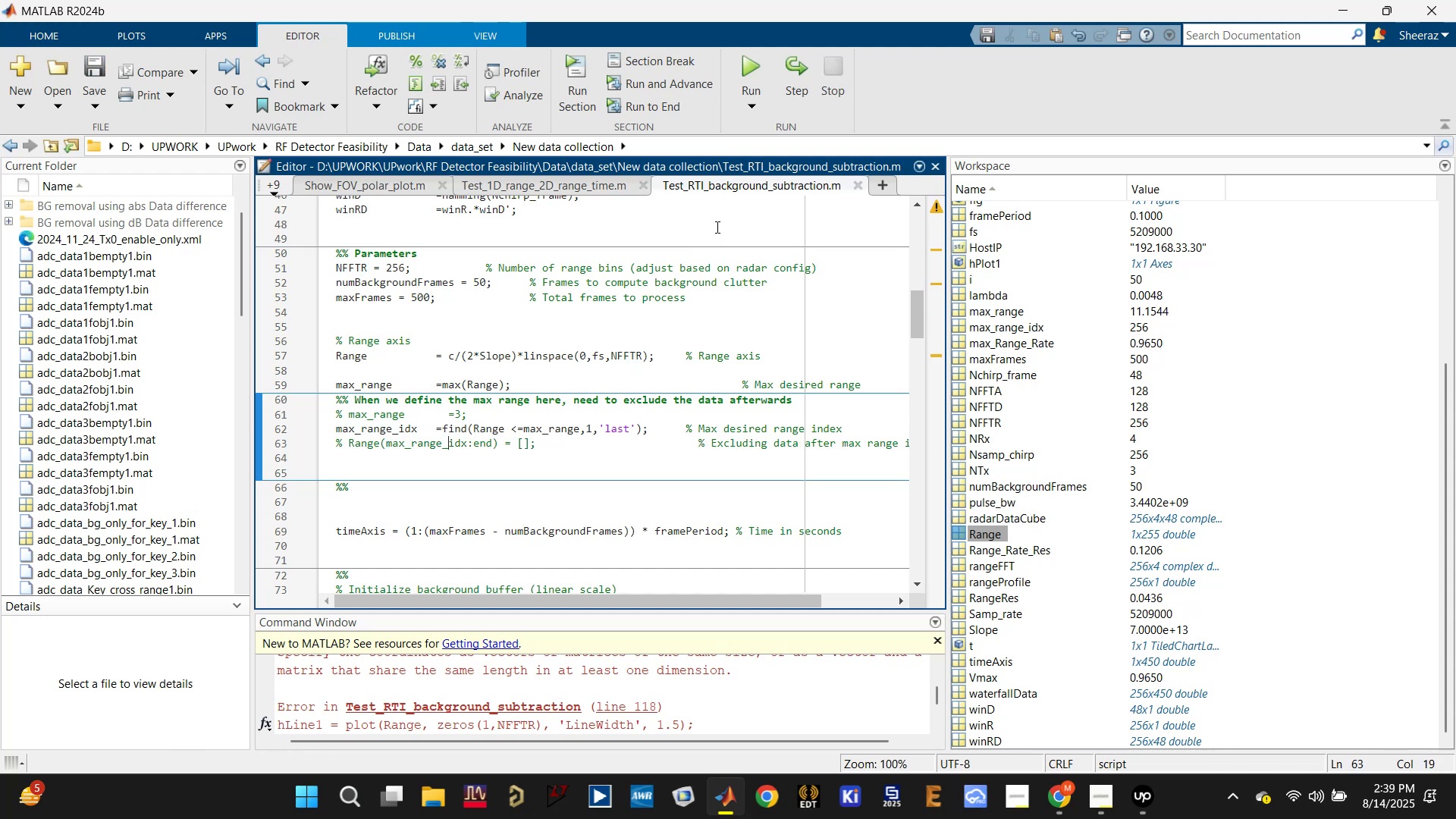 
left_click([752, 63])
 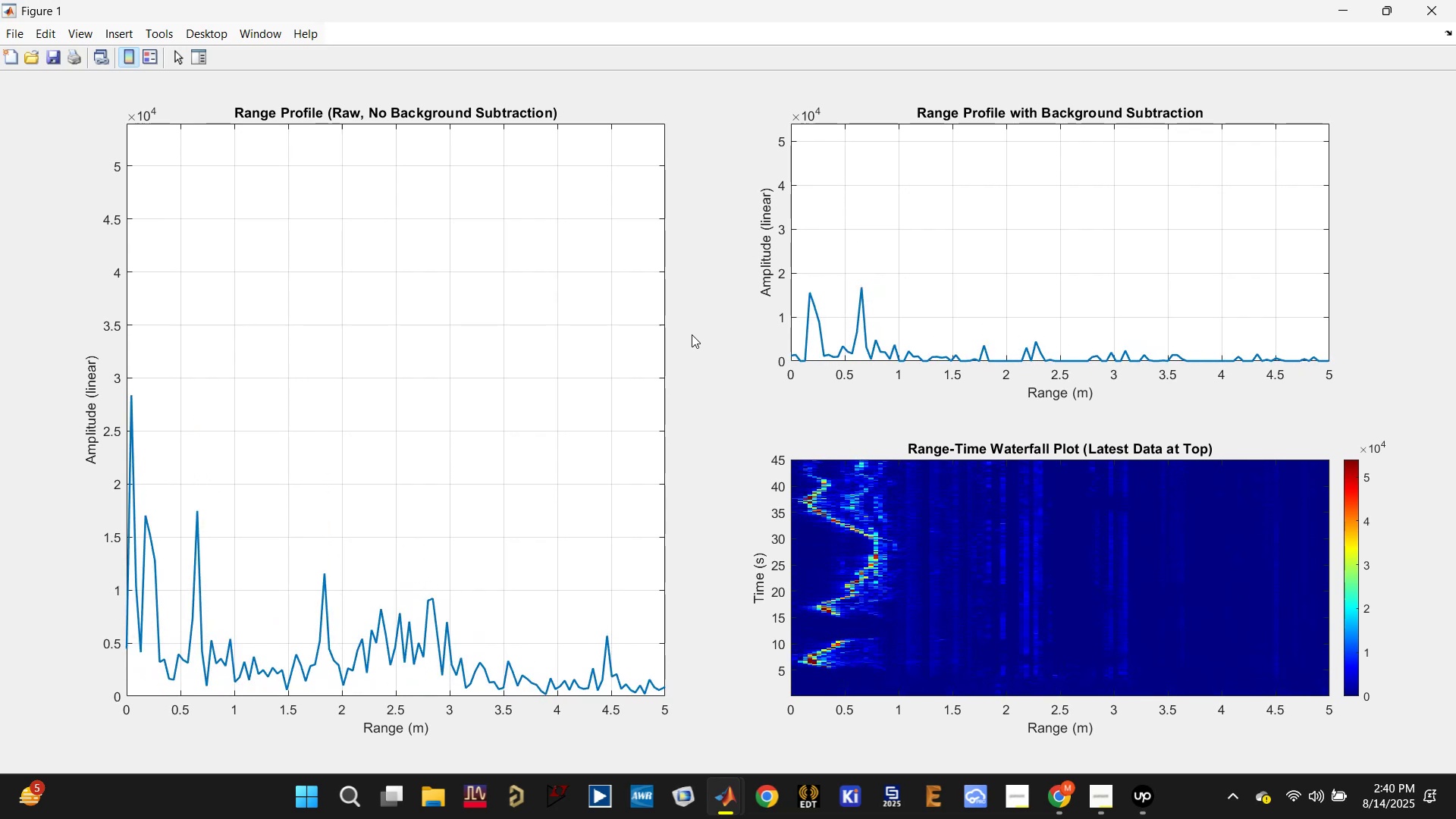 
wait(71.25)
 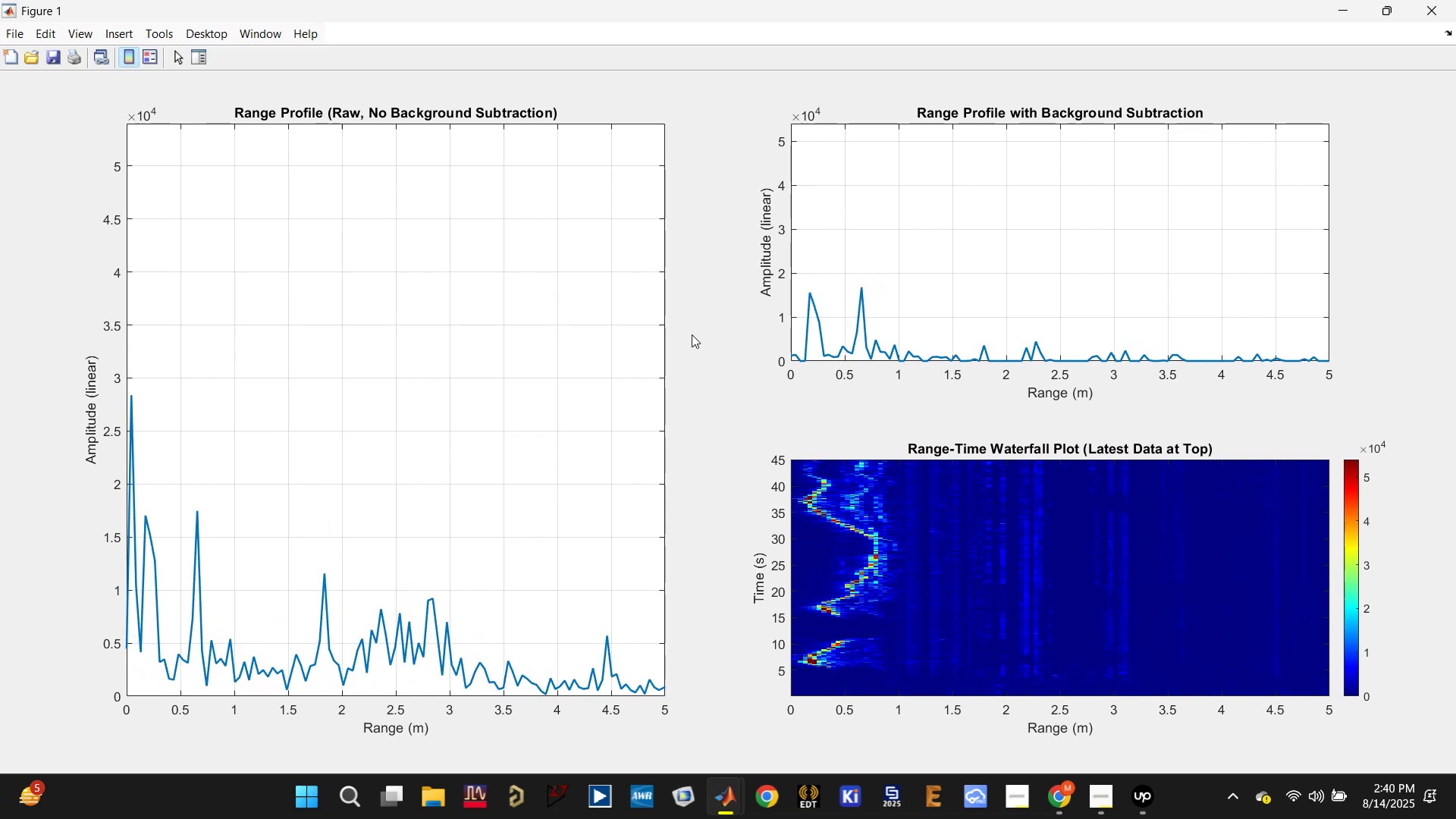 
left_click([1425, 14])
 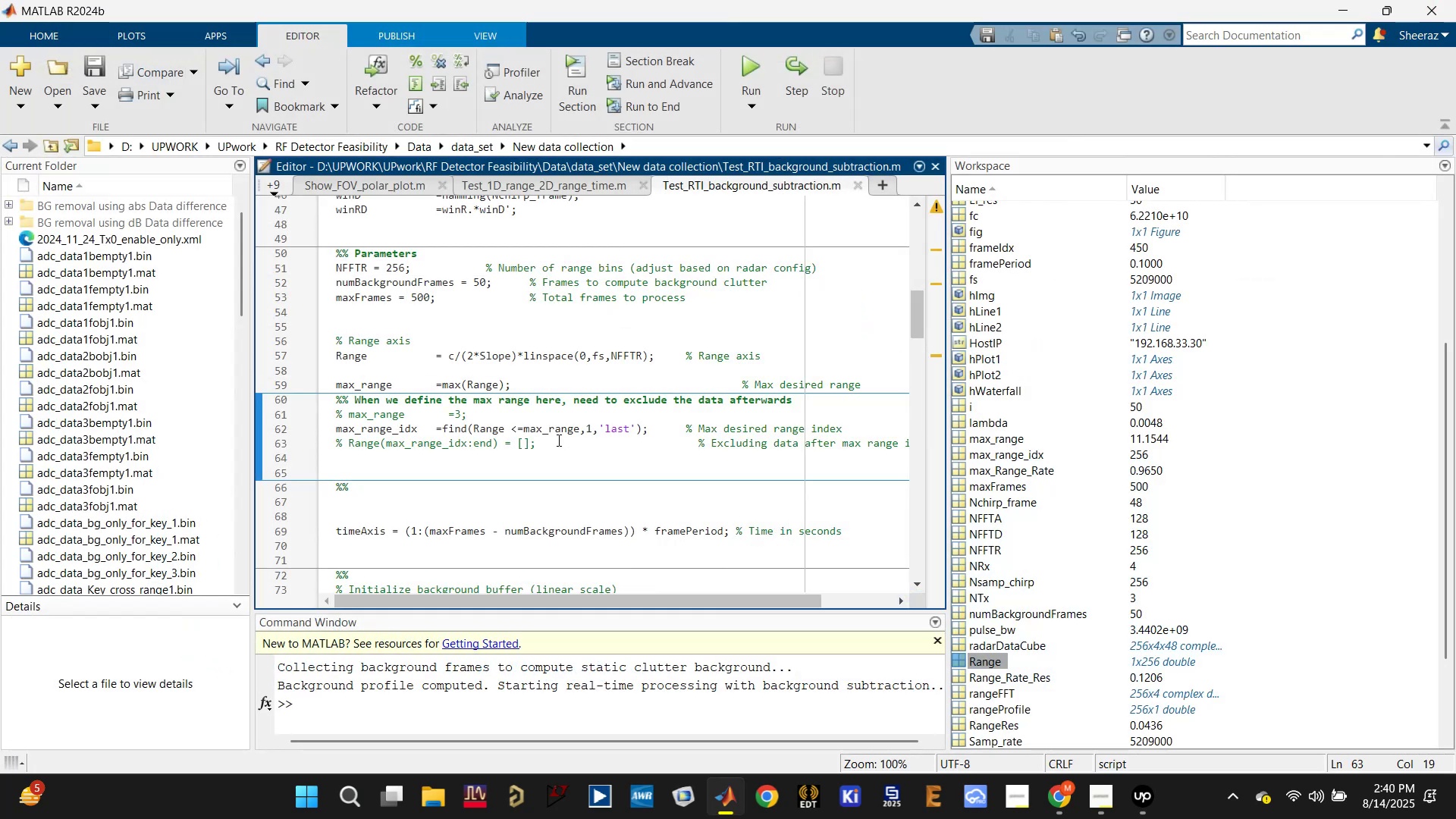 
left_click([494, 422])
 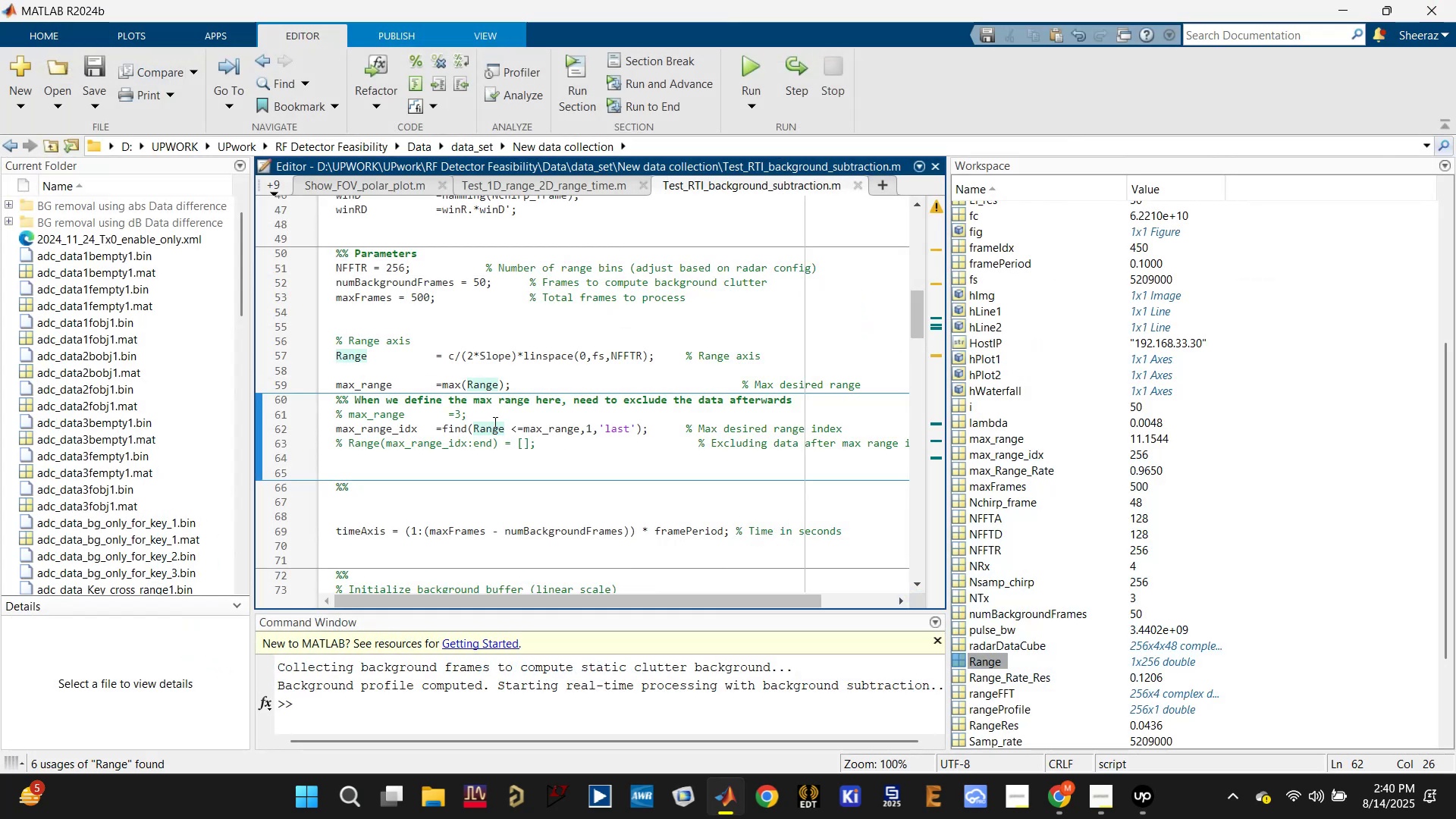 
key(Control+S)
 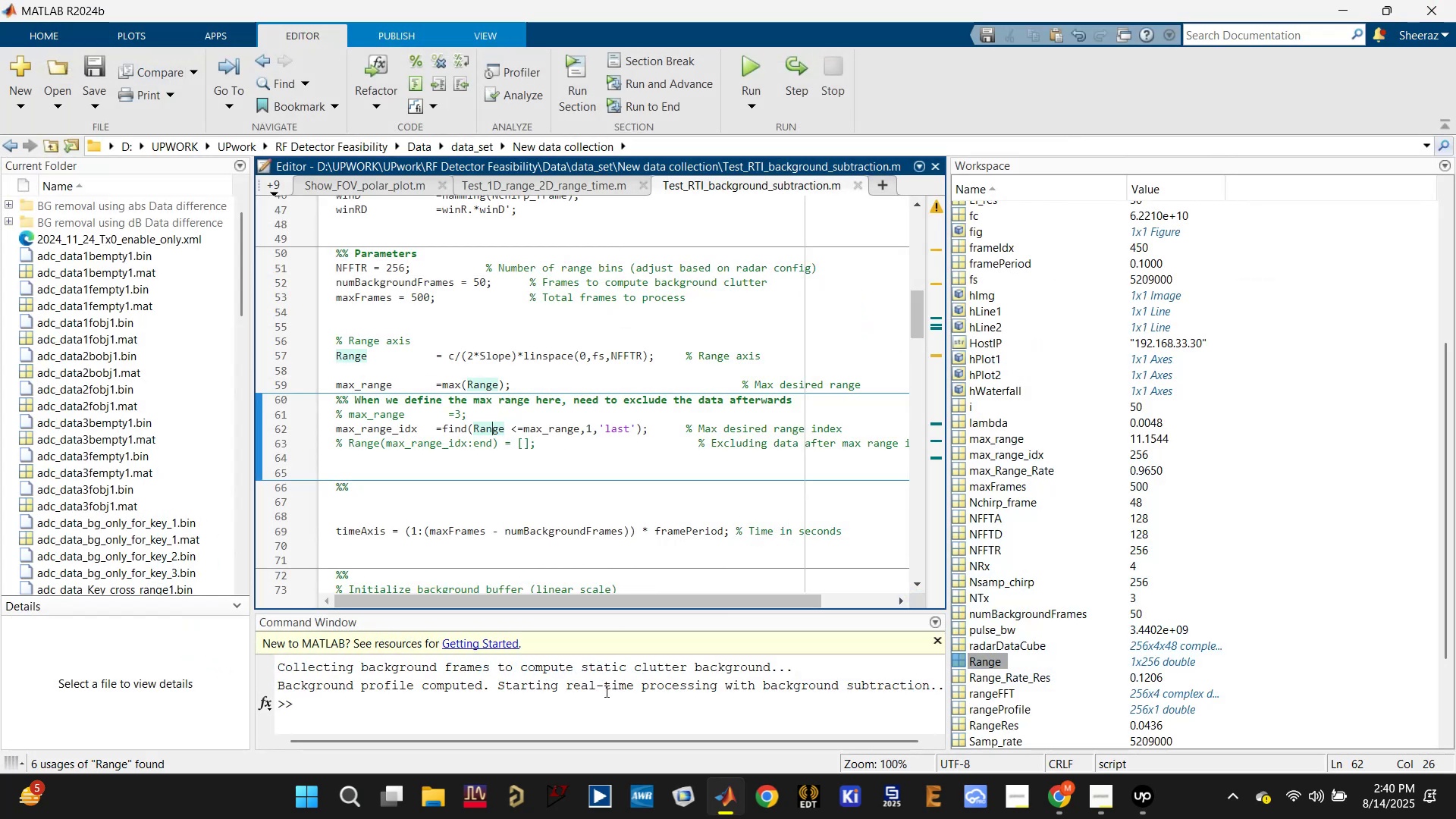 
left_click([501, 322])
 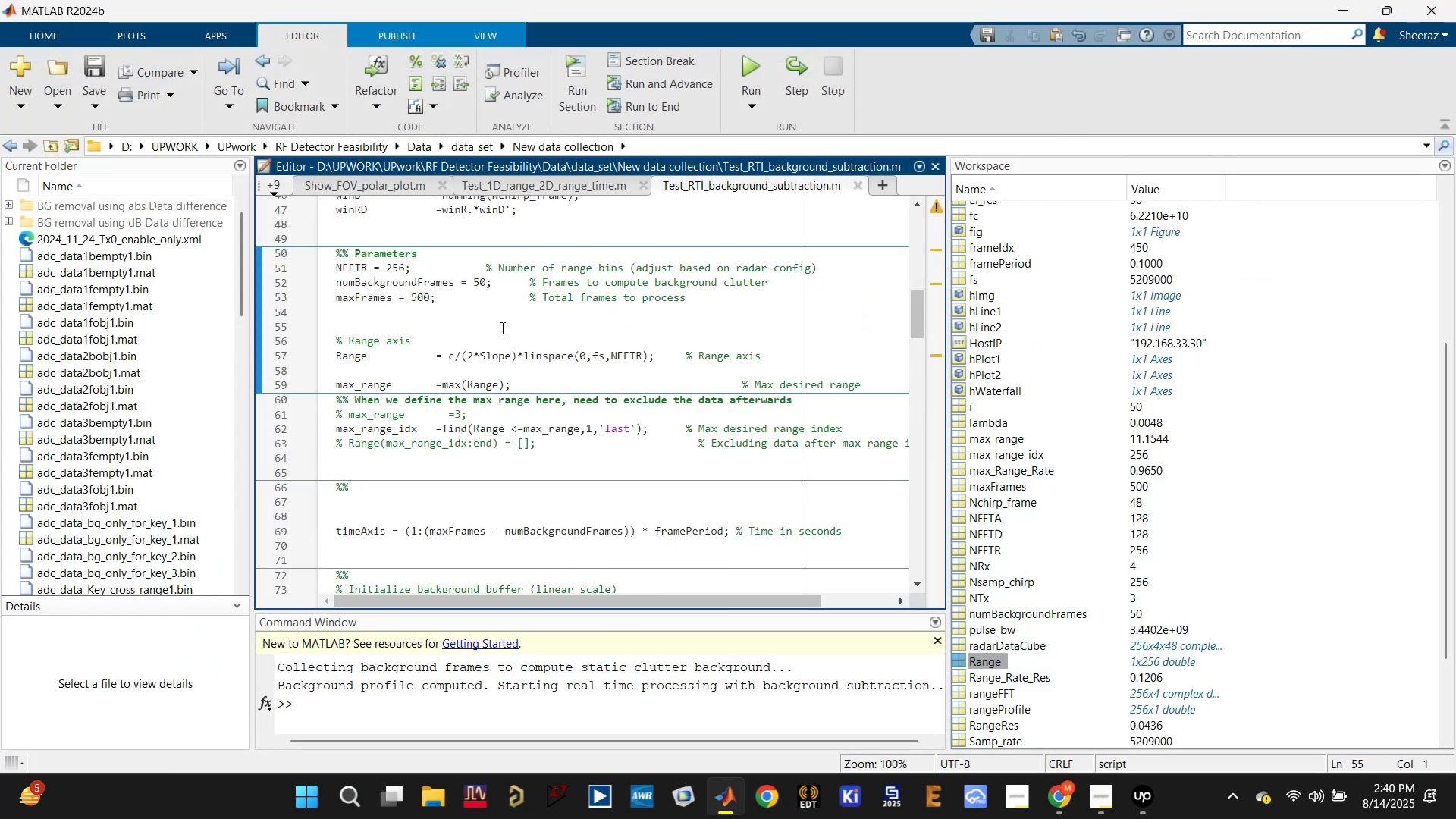 
scroll: coordinate [494, 347], scroll_direction: down, amount: 1.0
 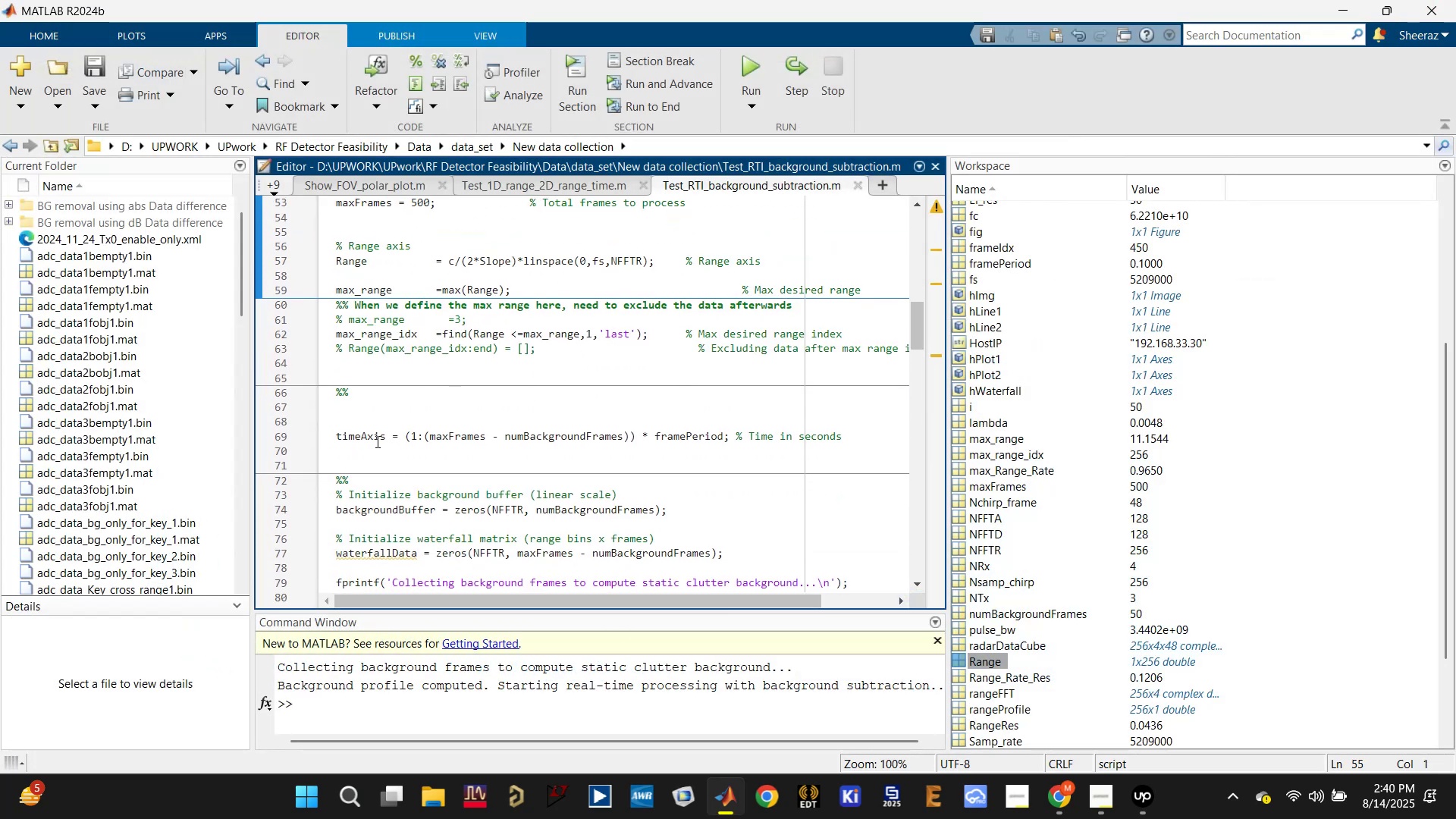 
left_click([376, 440])
 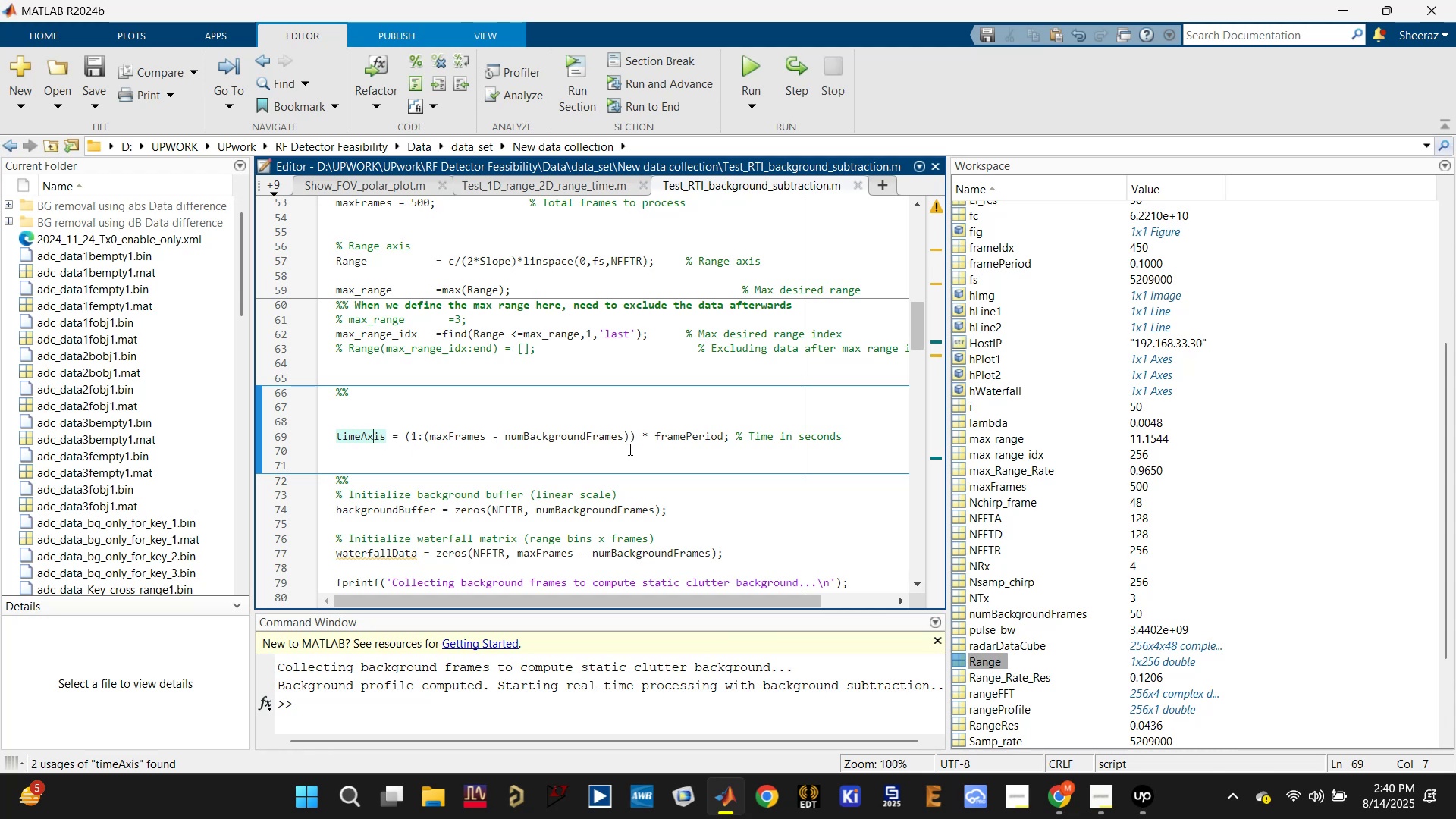 
scroll: coordinate [995, 682], scroll_direction: down, amount: 2.0
 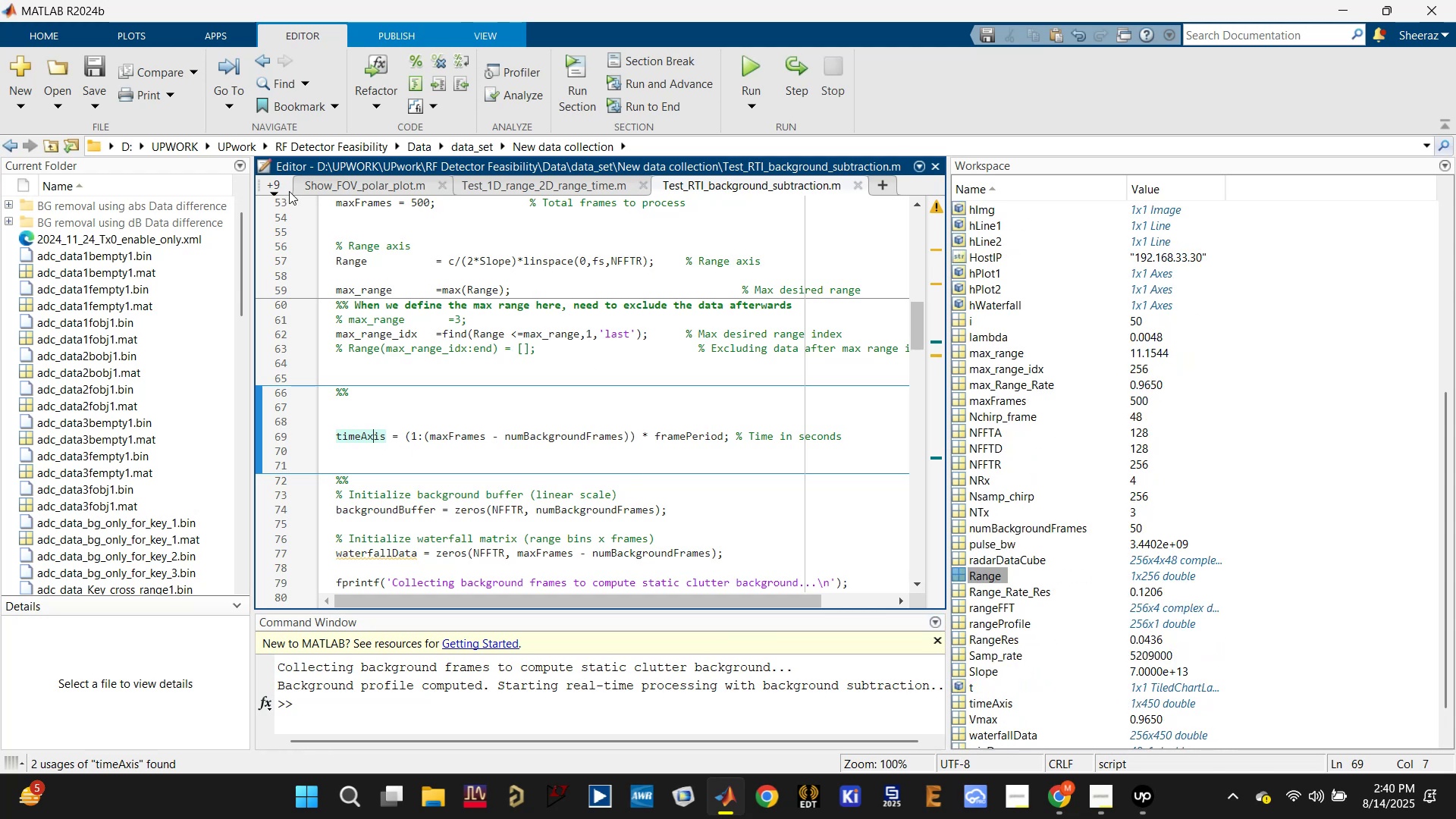 
left_click([274, 186])
 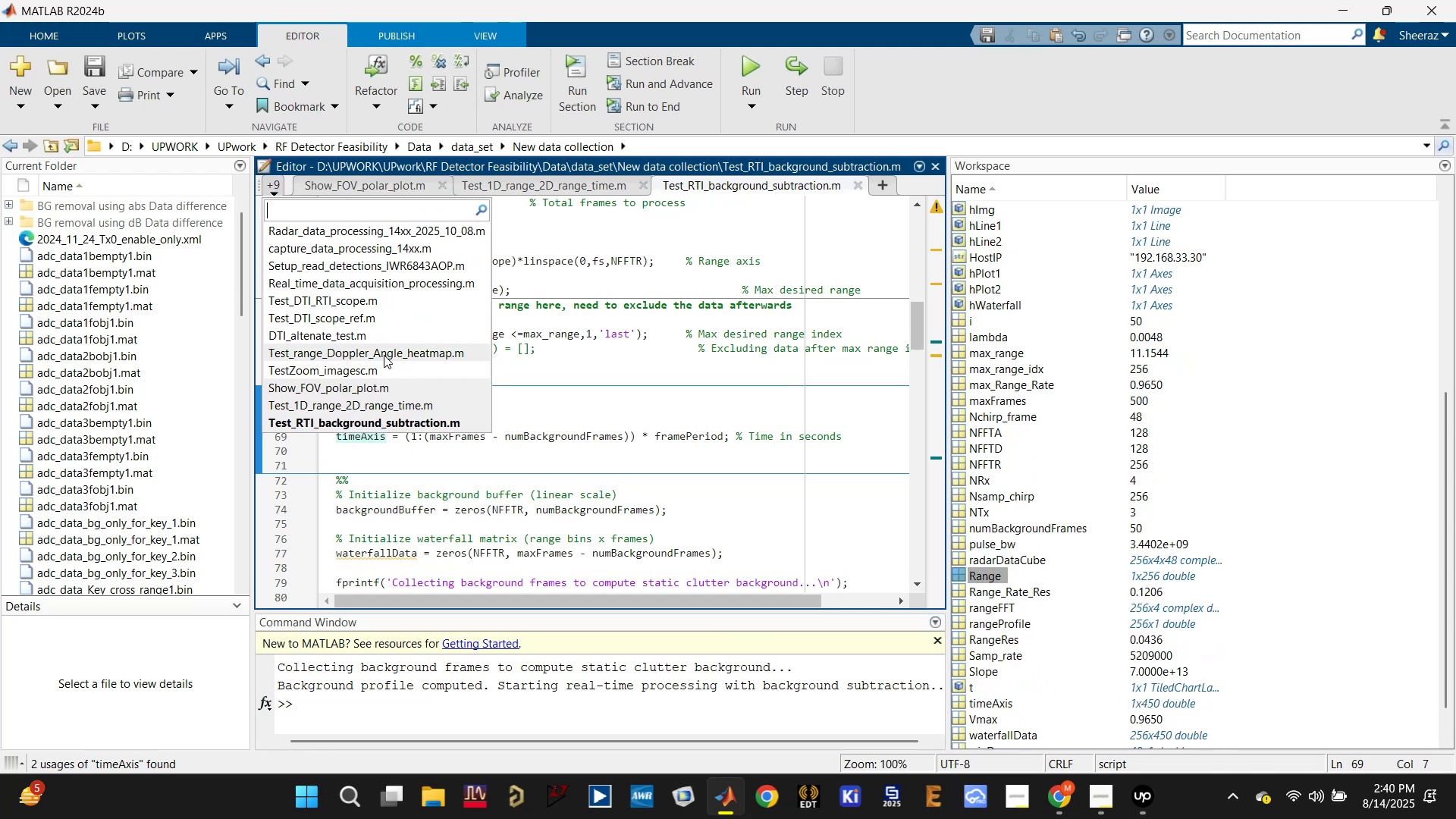 
left_click([353, 301])
 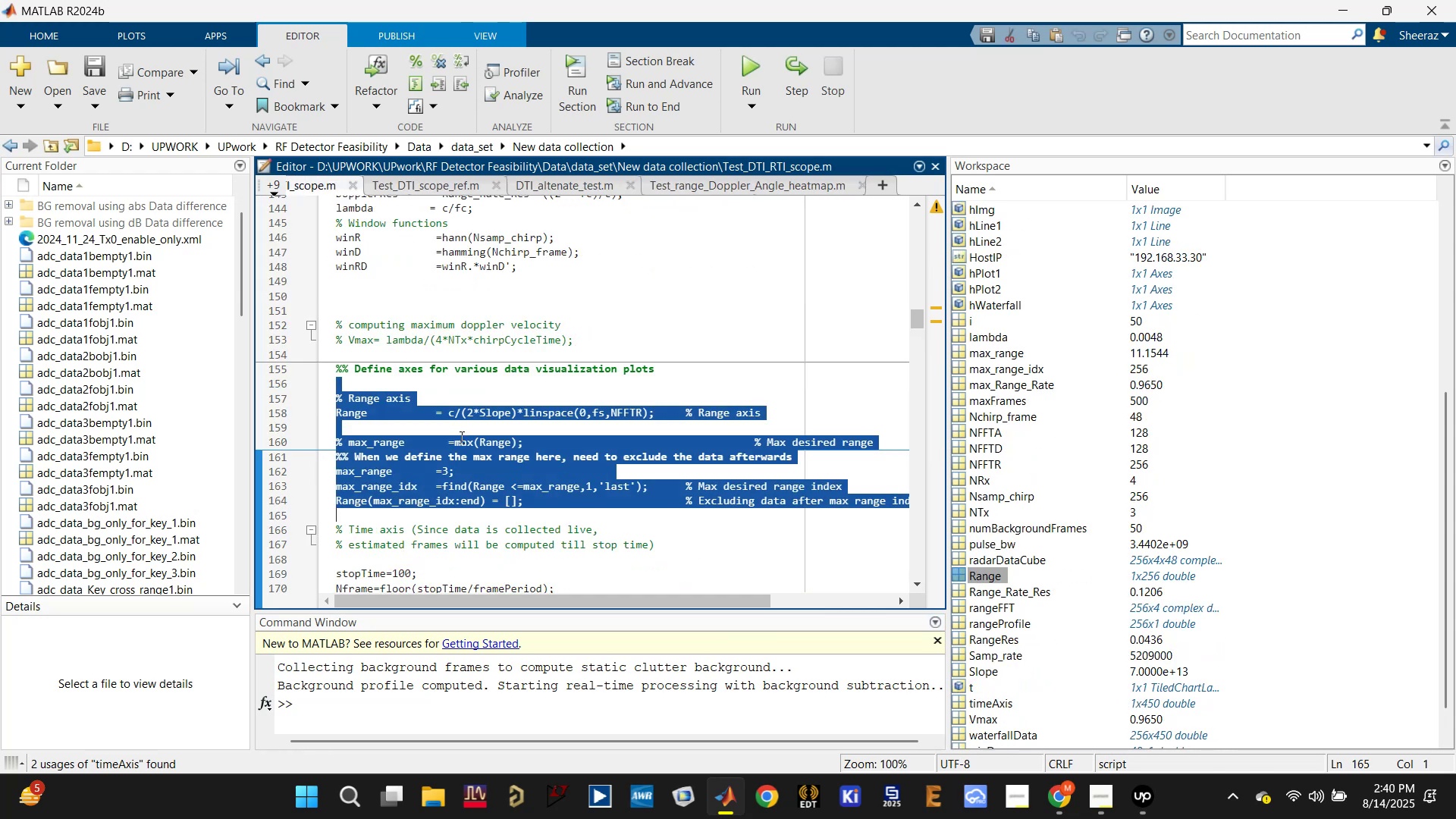 
left_click([451, 448])
 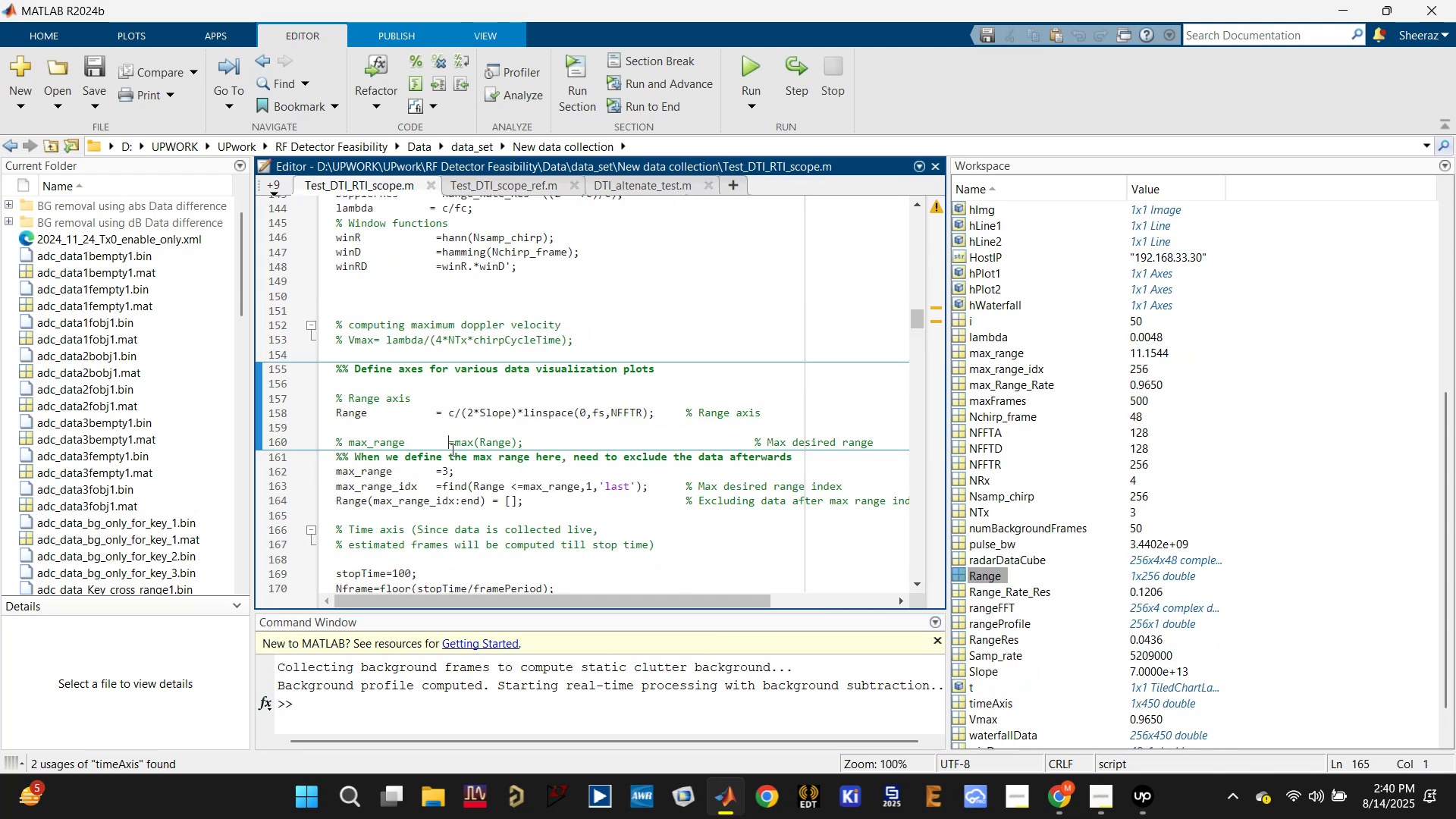 
scroll: coordinate [449, 466], scroll_direction: down, amount: 2.0
 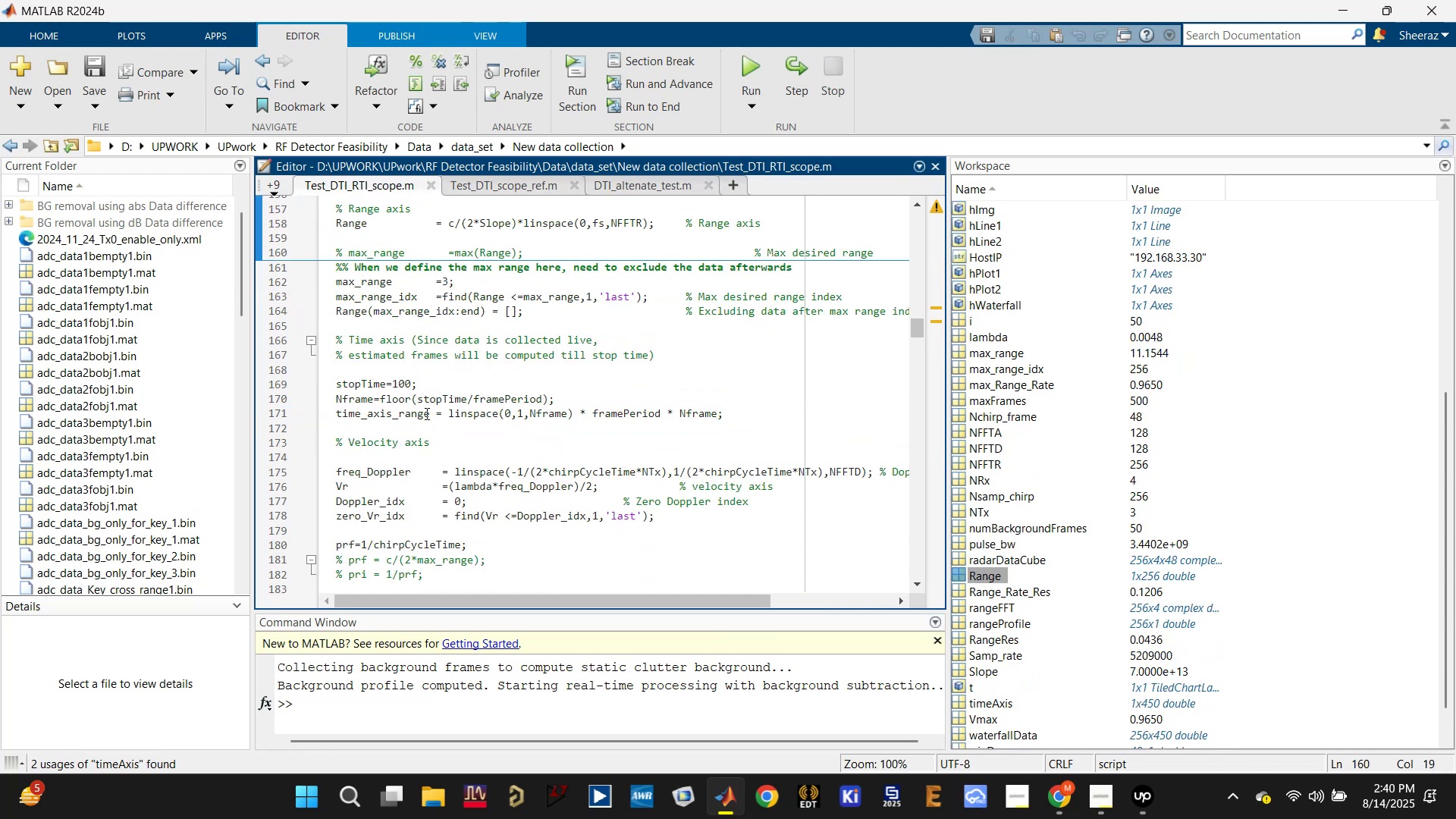 
double_click([425, 413])
 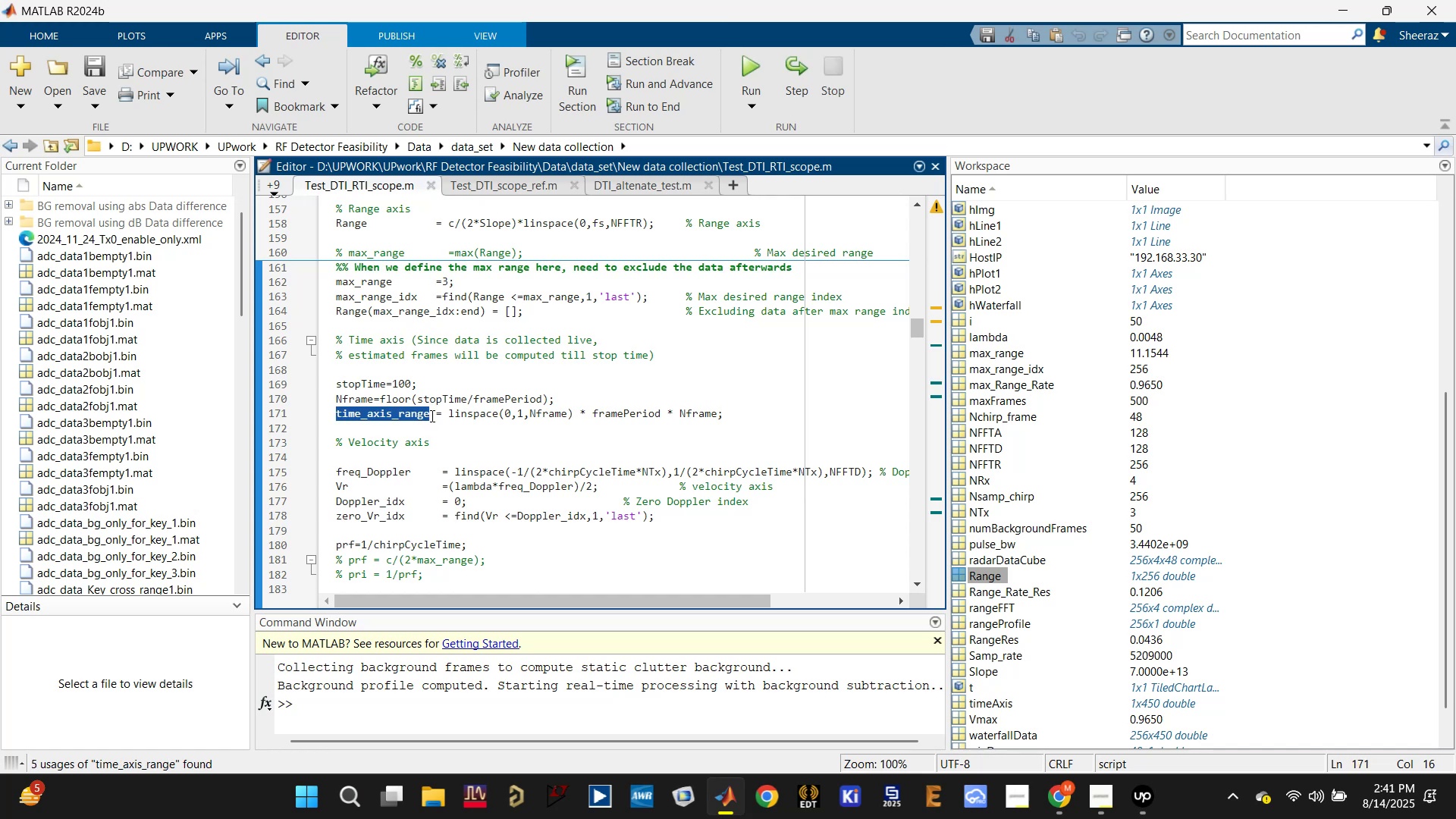 
left_click([416, 406])
 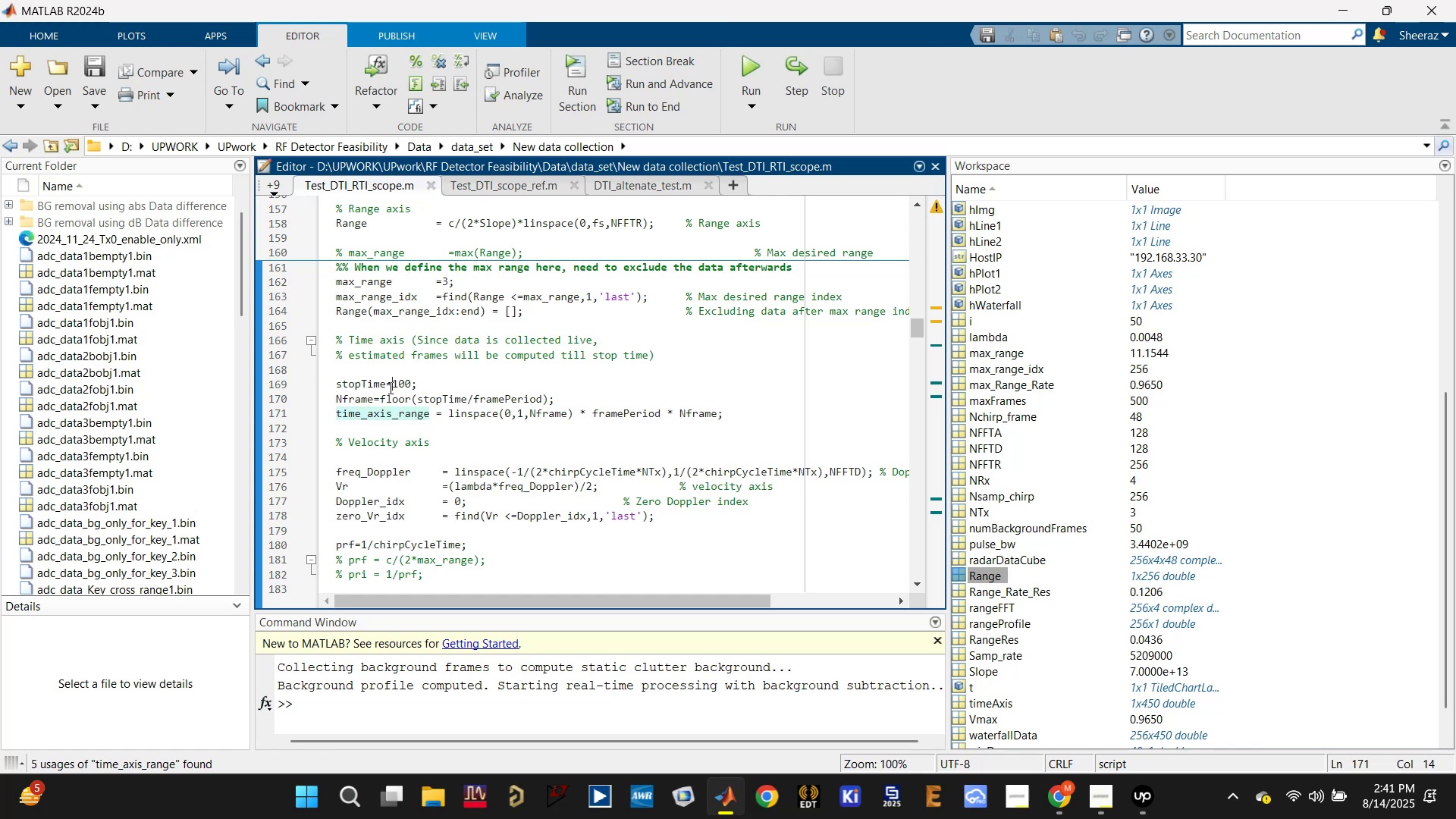 
double_click([368, 385])
 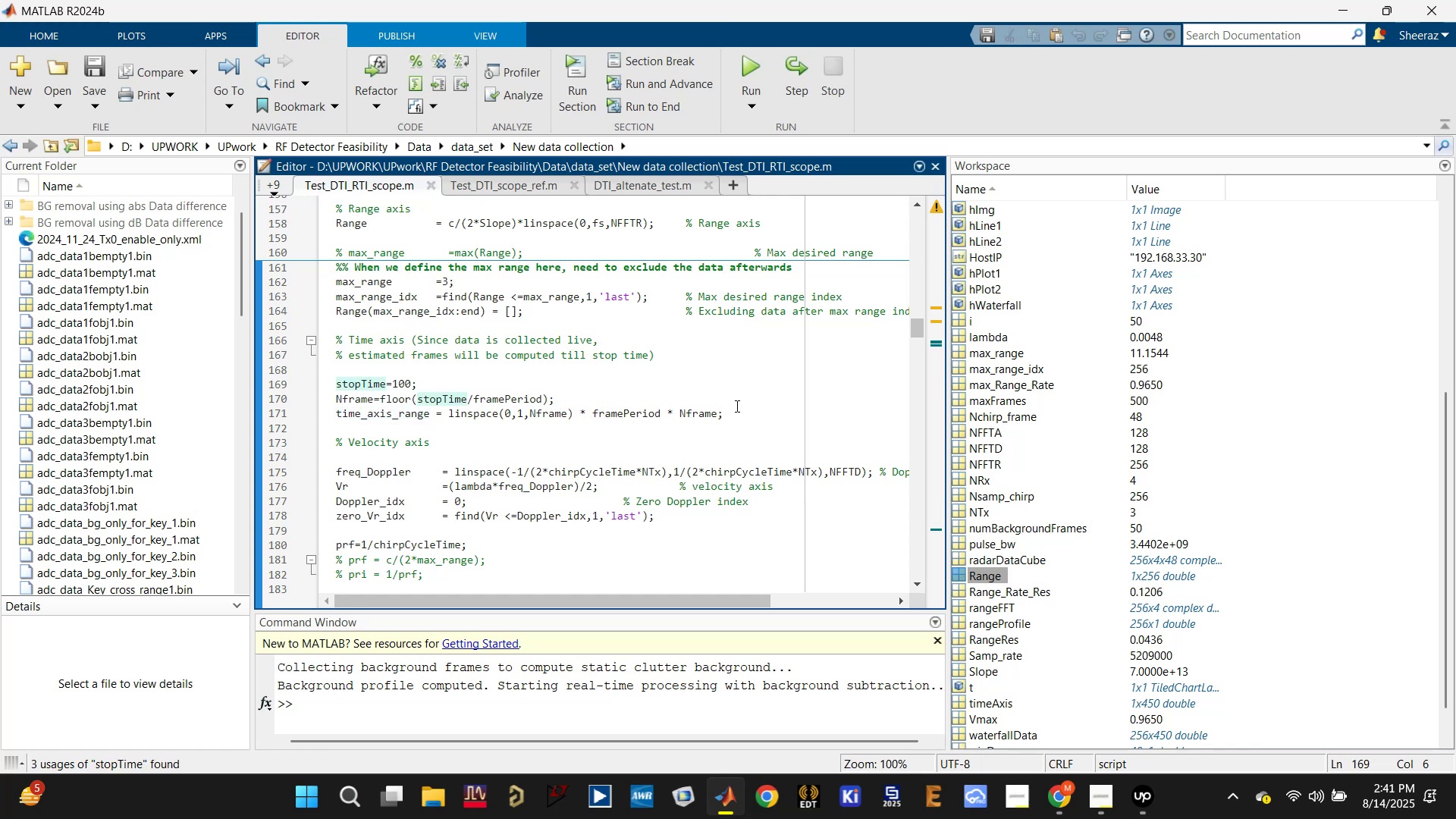 
left_click_drag(start_coordinate=[747, 420], to_coordinate=[337, 334])
 